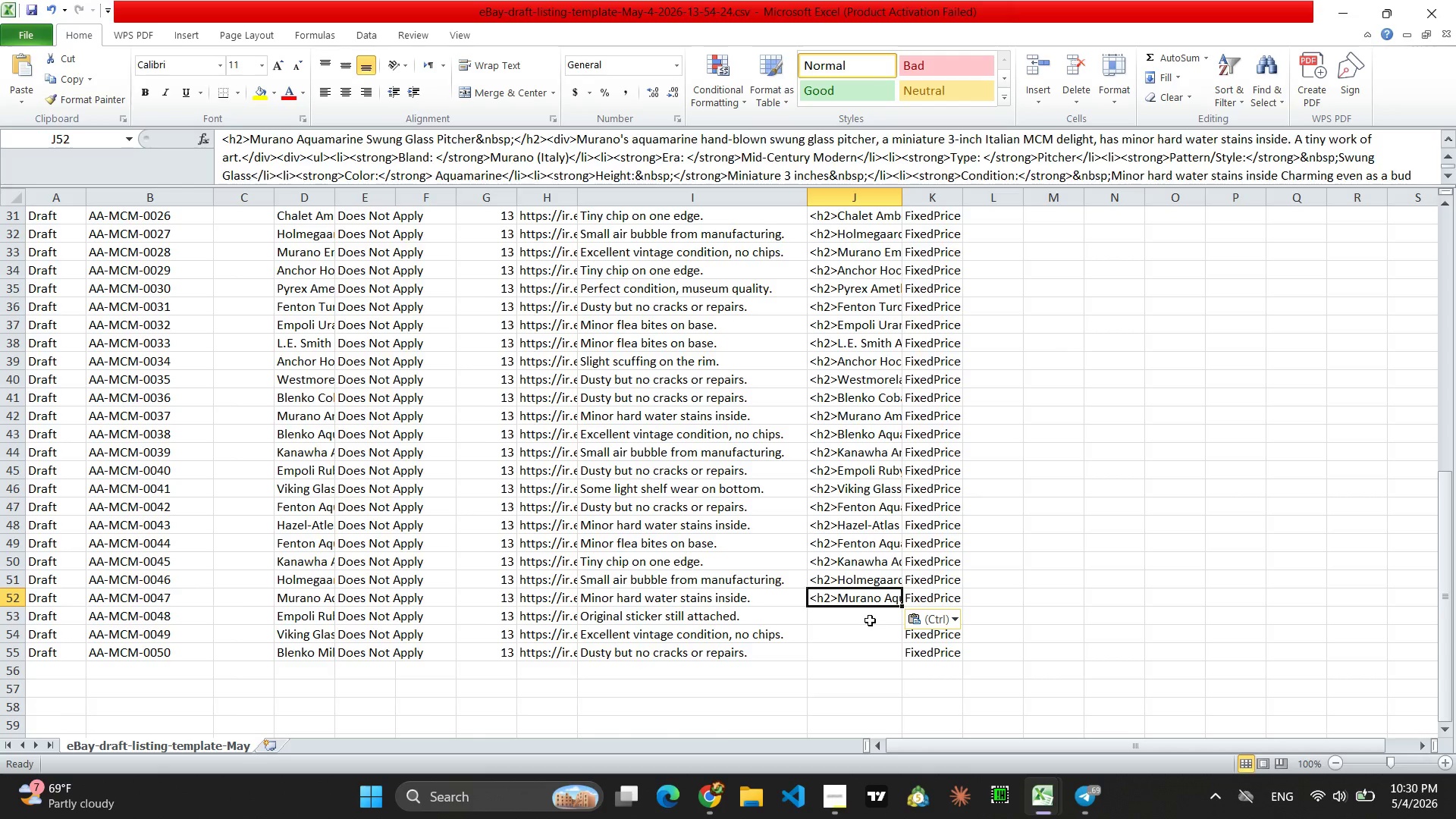 
left_click([870, 620])
 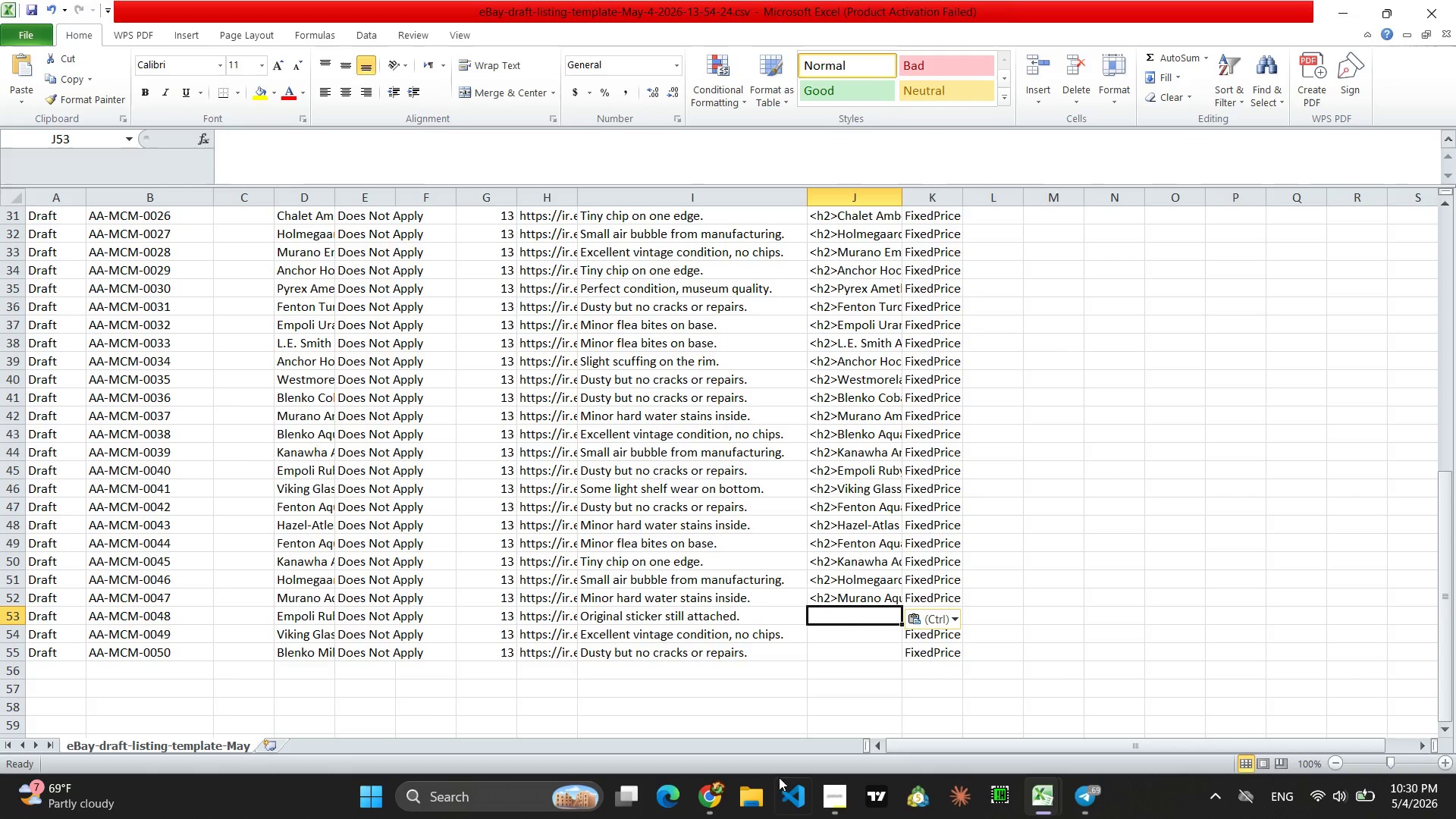 
left_click([702, 808])
 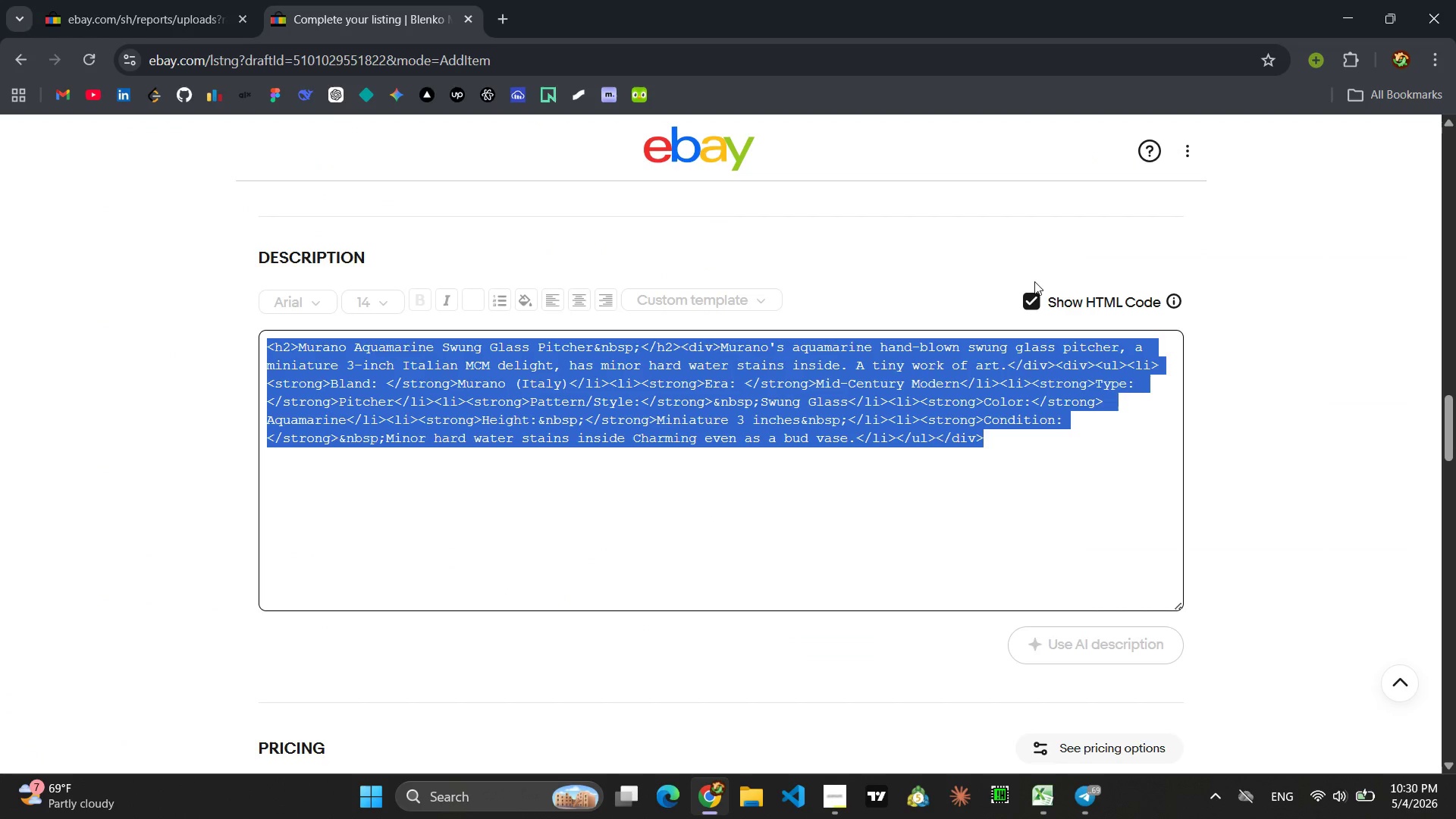 
left_click([1037, 304])
 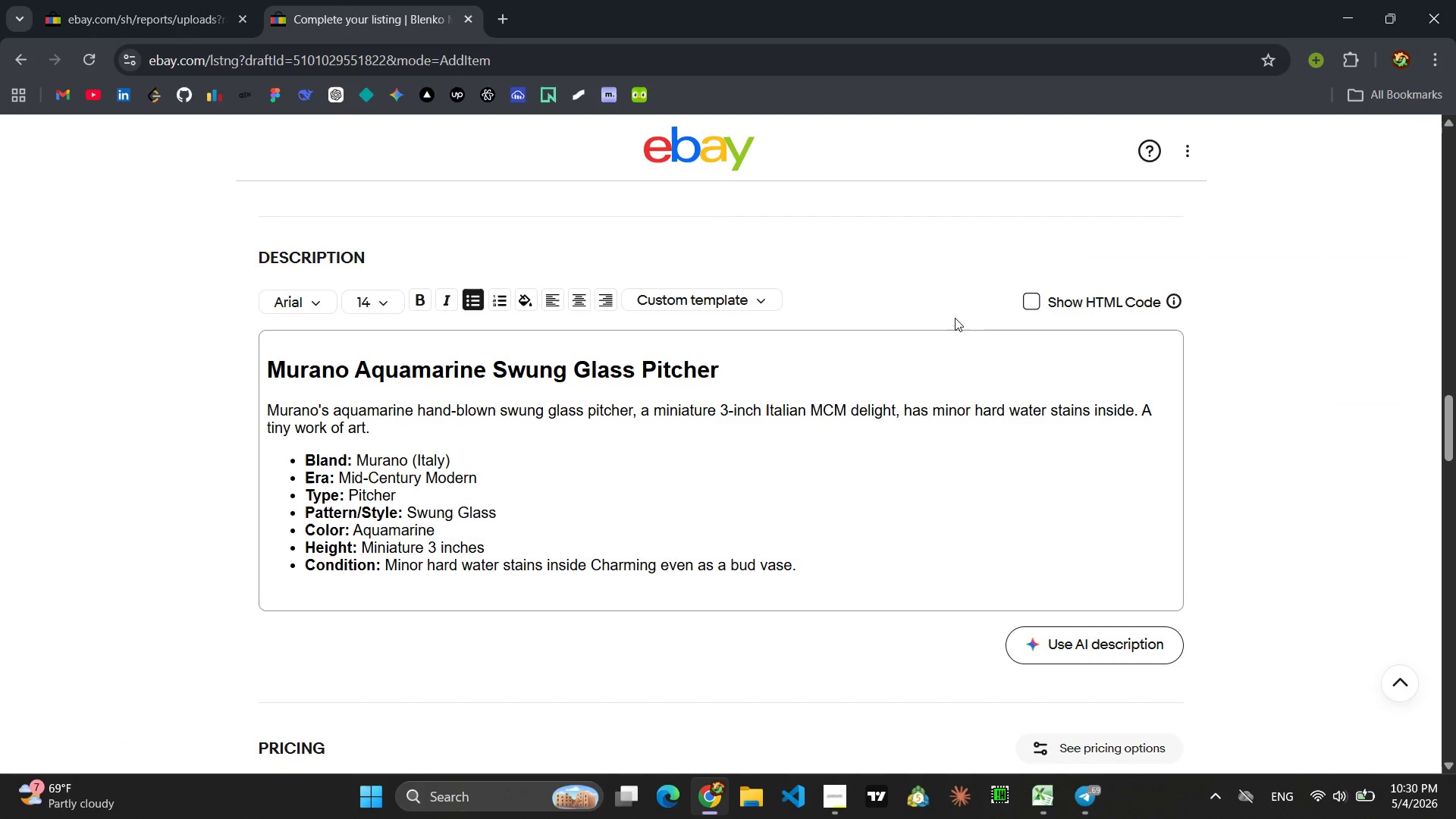 
left_click_drag(start_coordinate=[729, 372], to_coordinate=[265, 381])
 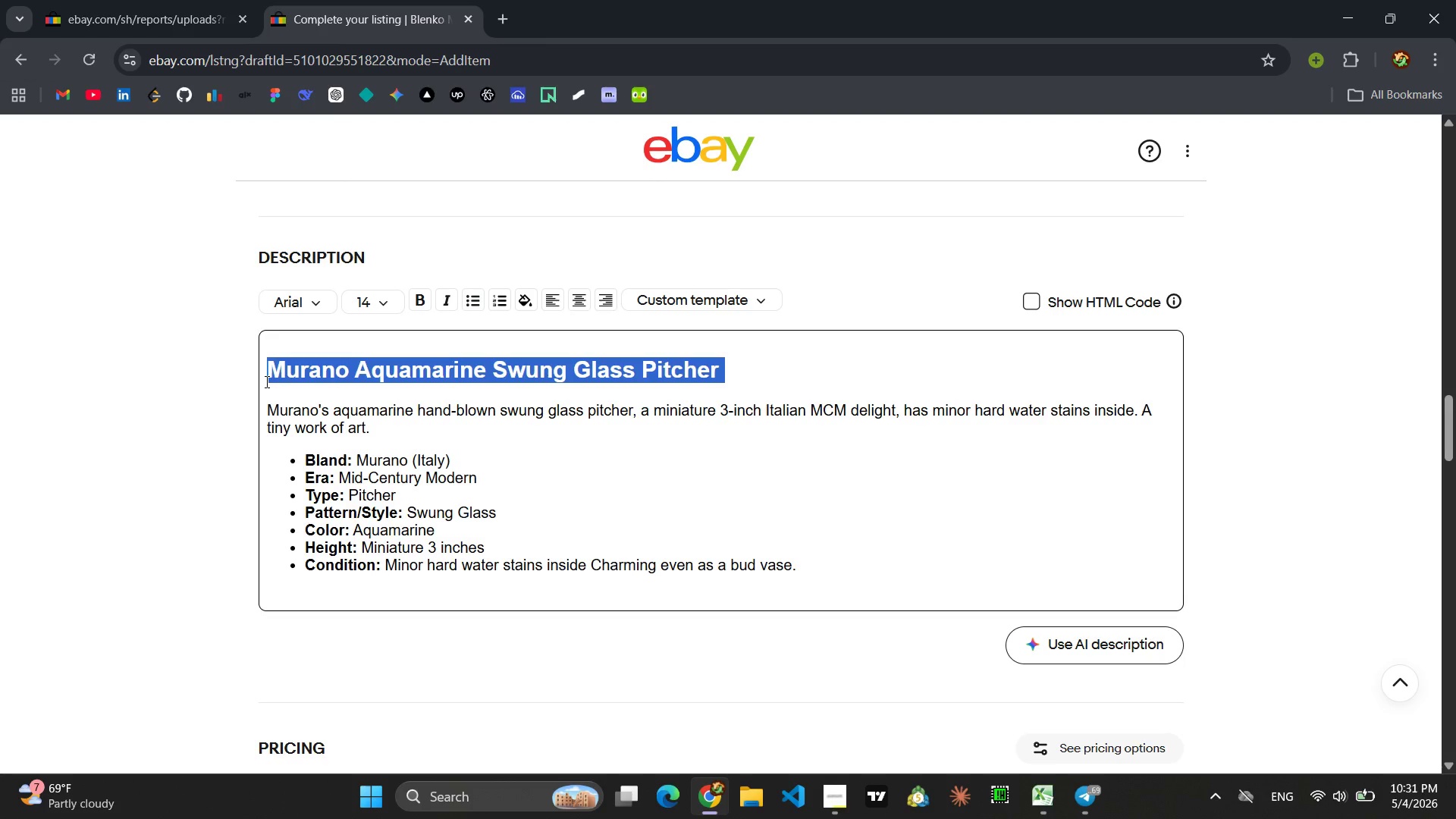 
type(Empoli Ruby Red Brutalist Glass Bird)
 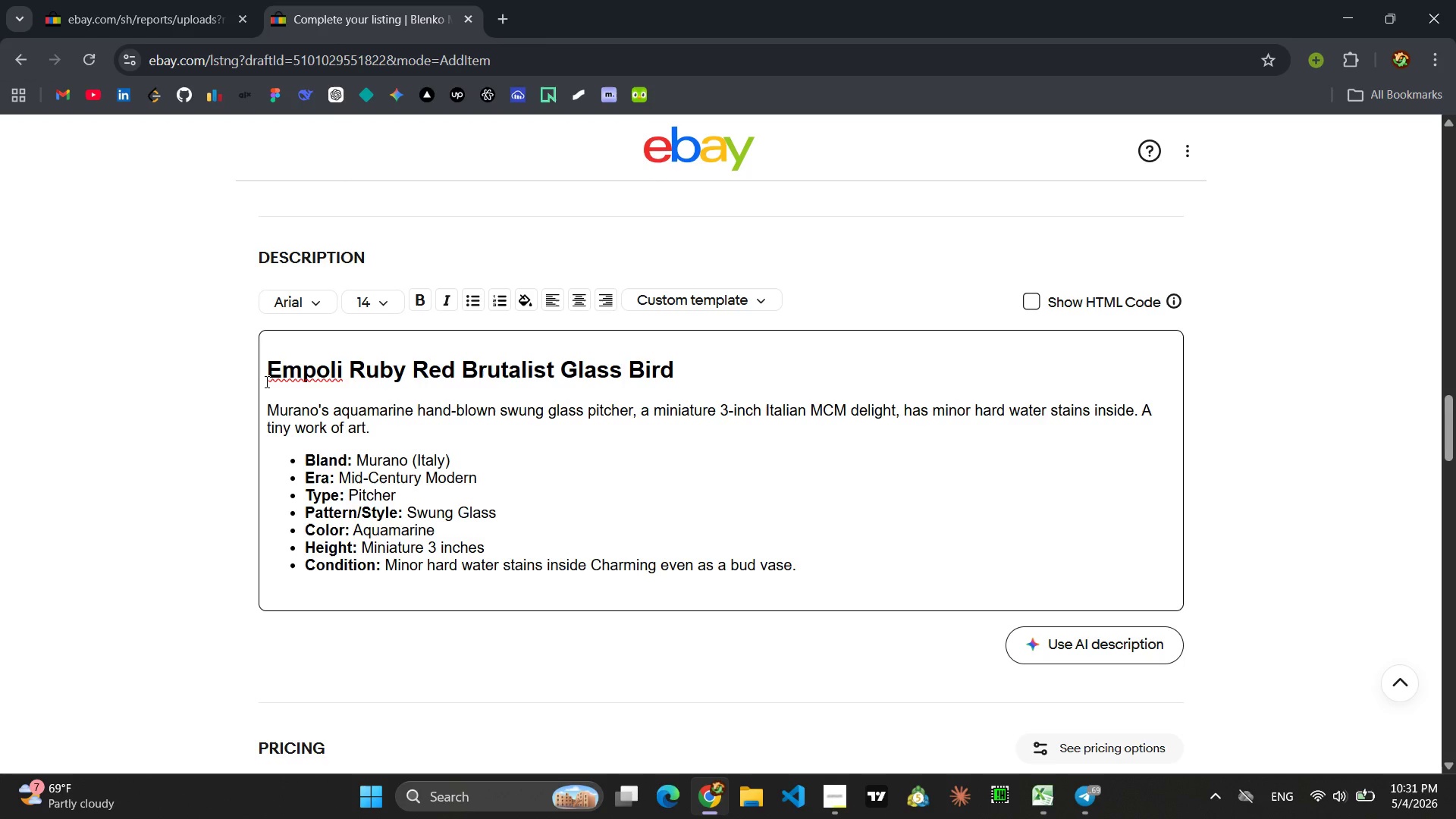 
left_click_drag(start_coordinate=[369, 430], to_coordinate=[268, 408])
 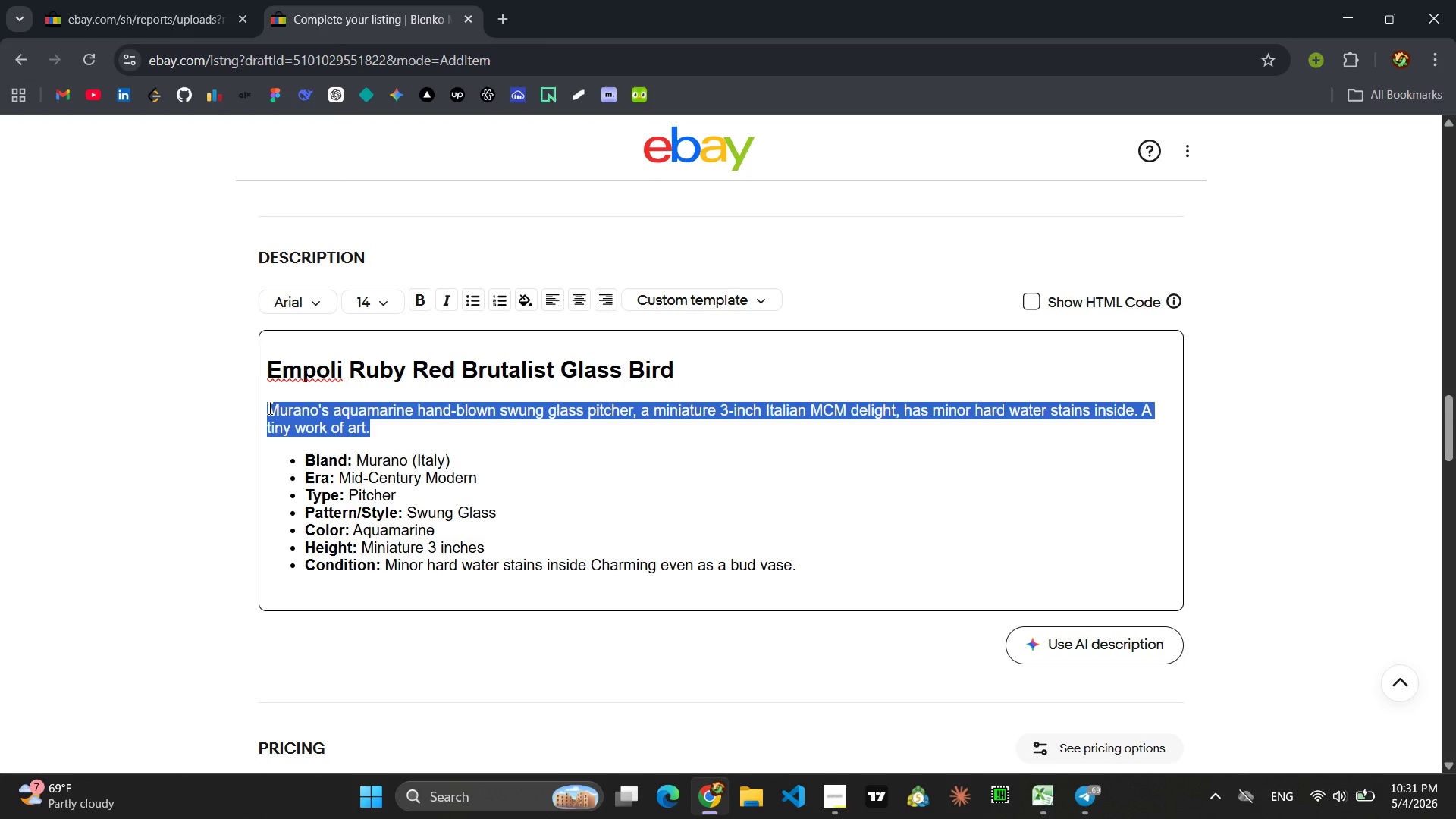 
type(EMop)
key(Backspace)
key(Backspace)
key(Backspace)
type(mp)
key(Backspace)
type(oli;s ruby red brutalist deo)
key(Backspace)
type(corative glass bird, 12 inches tall, is IT)
key(Backspace)
type(talina)
key(Backspace)
key(Backspace)
type(an MCM with the origina sticker still )
key(Backspace)
key(Backspace)
key(Backspace)
key(Backspace)
key(Backspace)
key(Backspace)
key(Backspace)
key(Backspace)
key(Backspace)
key(Backspace)
key(Backspace)
key(Backspace)
key(Backspace)
key(Backspace)
key(Backspace)
type(l Sticker )
 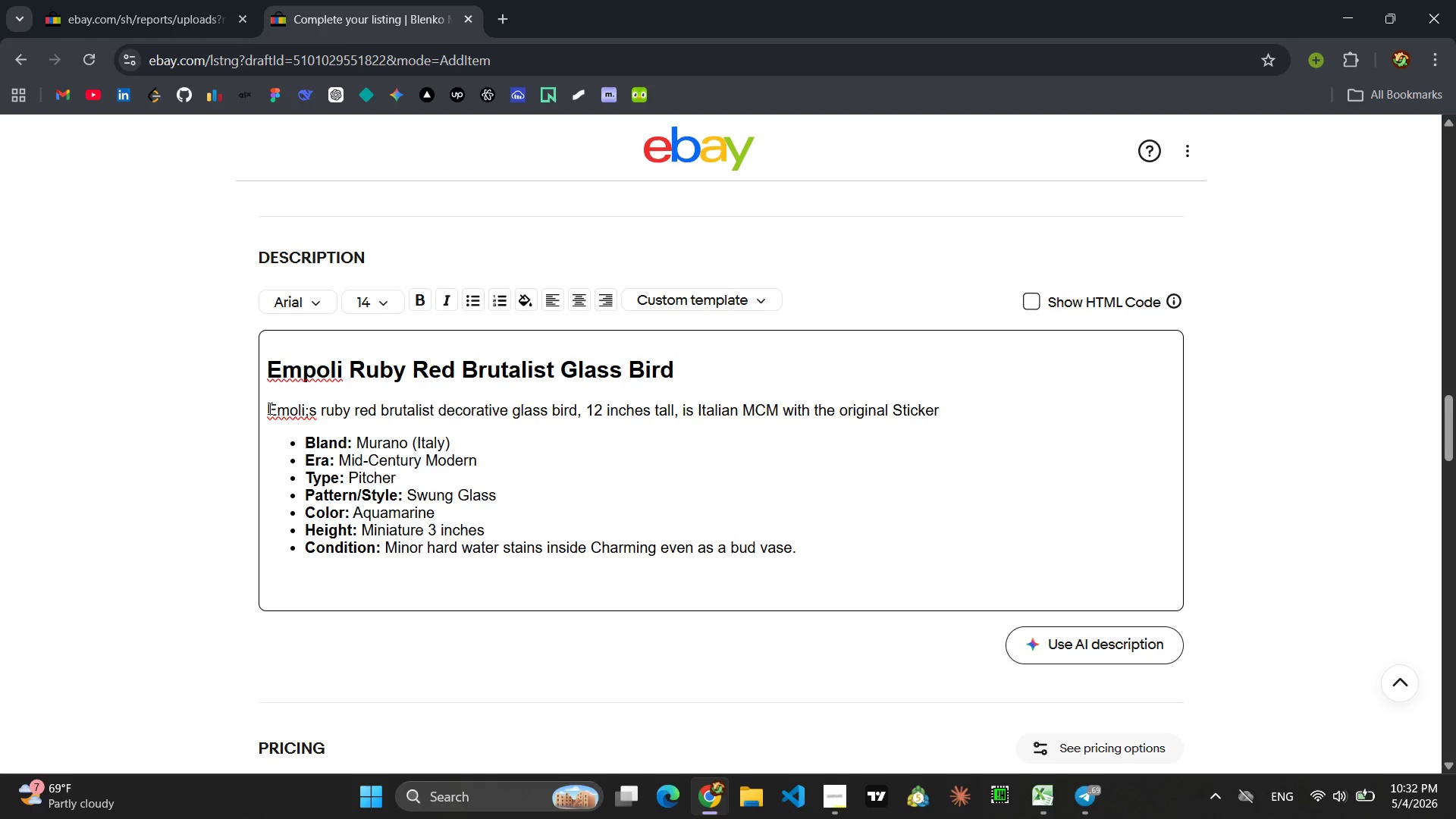 
wait(5.14)
 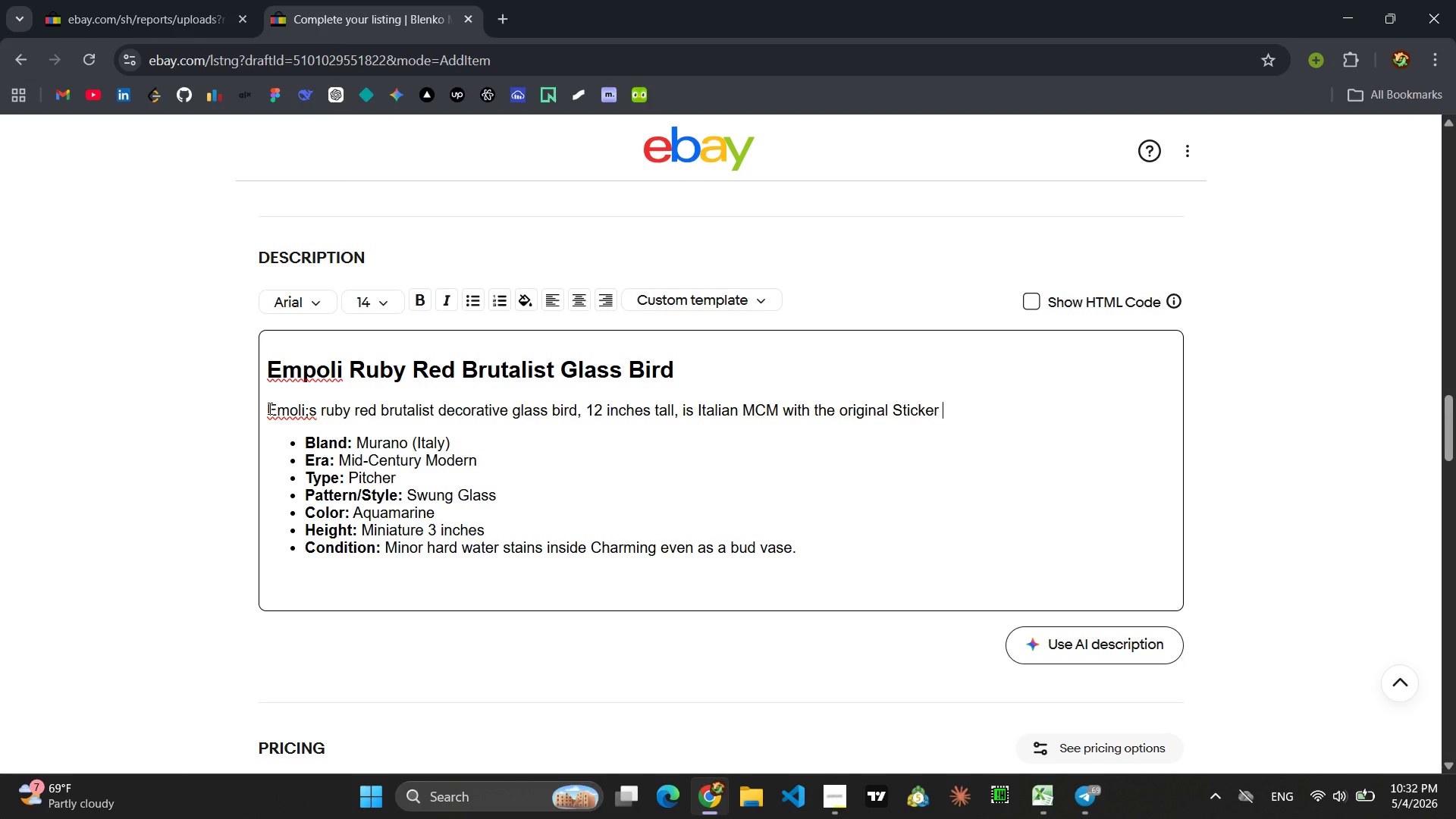 
type(still sta)
key(Backspace)
type(ta)
key(Backspace)
key(Backspace)
key(Backspace)
key(Backspace)
type(attacher)
key(Backspace)
type(d. Excellent condition and ite)
key(Backspace)
key(Backspace)
type(ntensely sculpture )
key(Backspace)
key(Backspace)
type(al)
 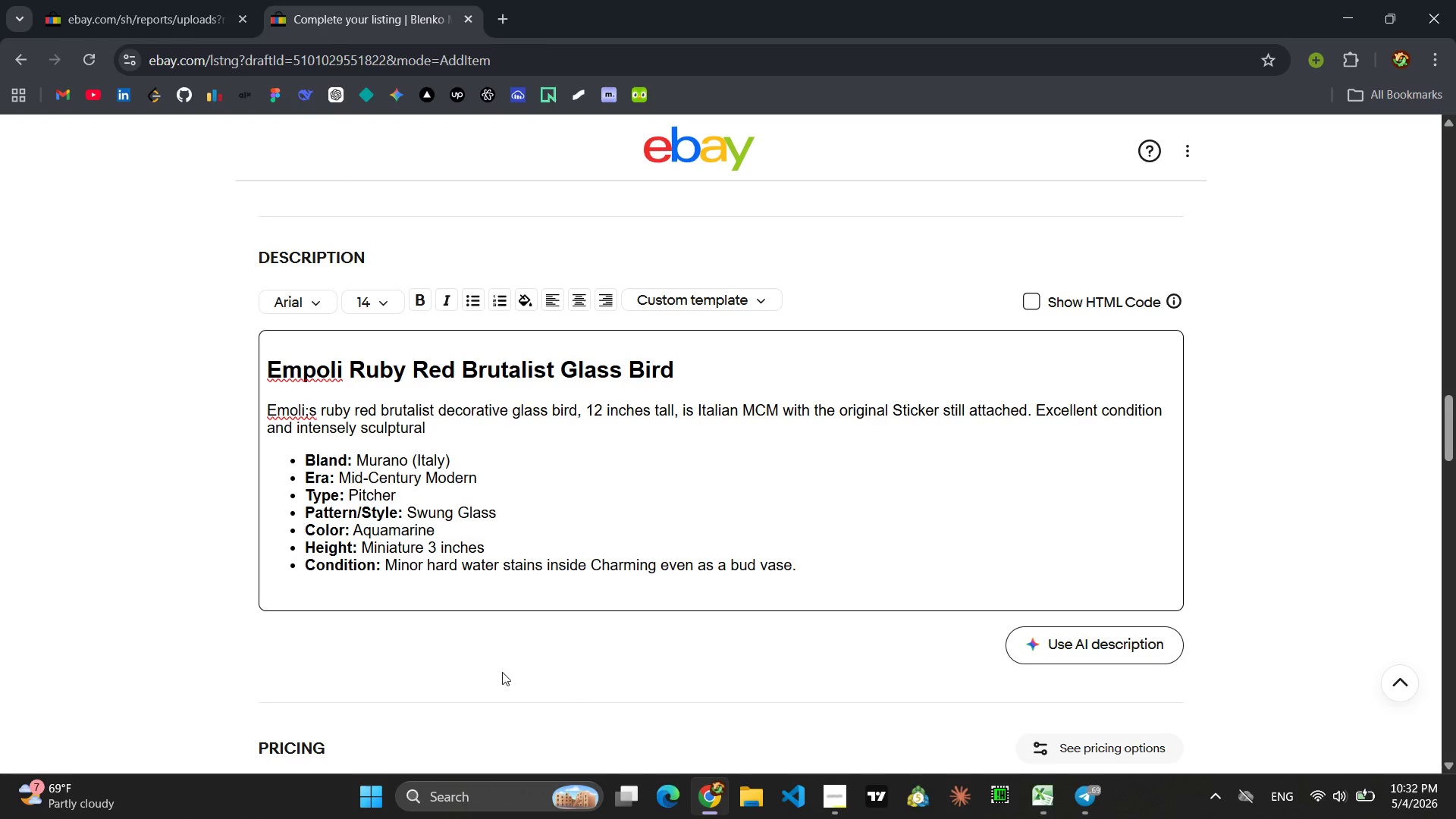 
wait(5.47)
 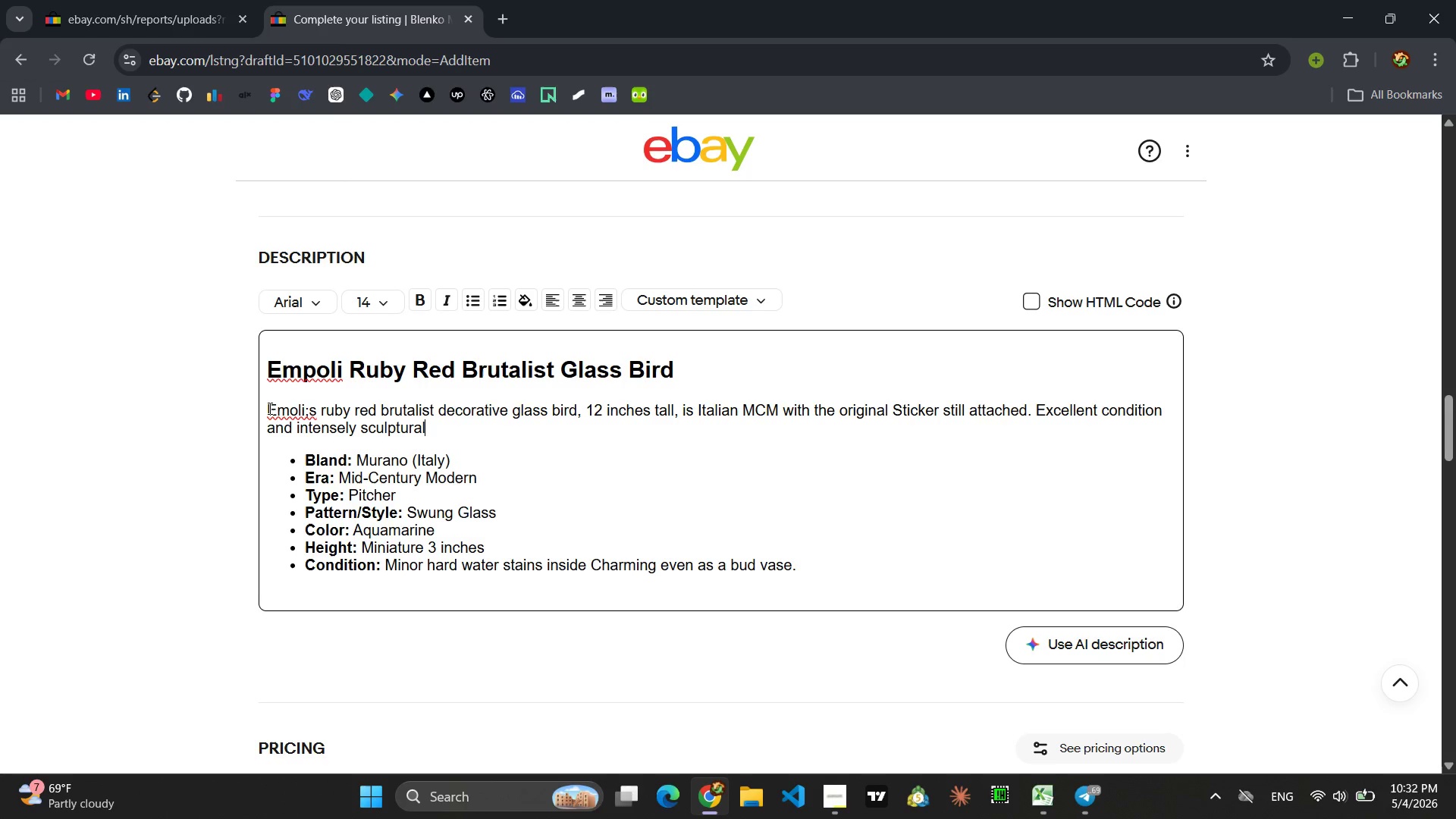 
key(Period)
 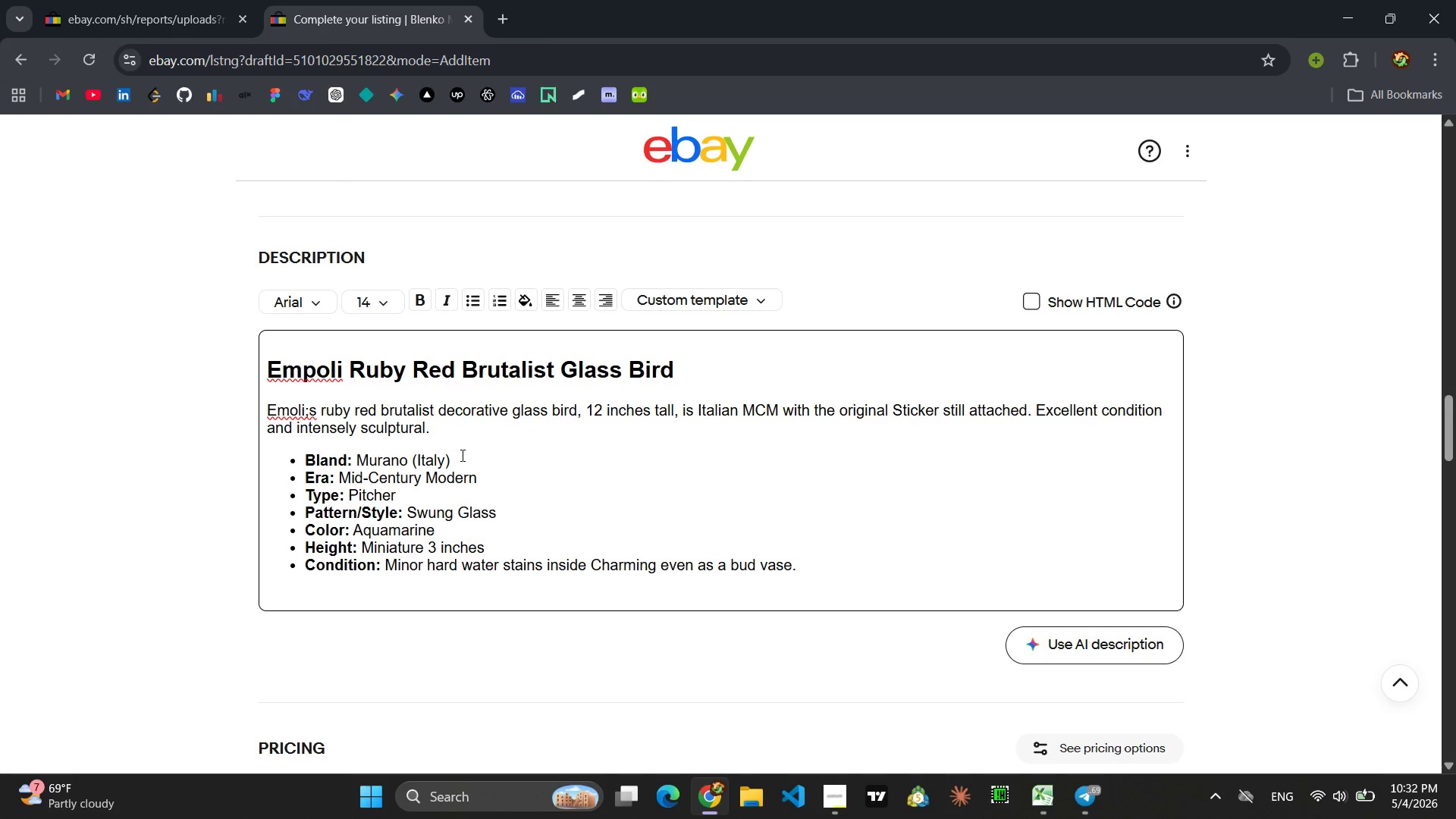 
left_click_drag(start_coordinate=[454, 459], to_coordinate=[361, 456])
 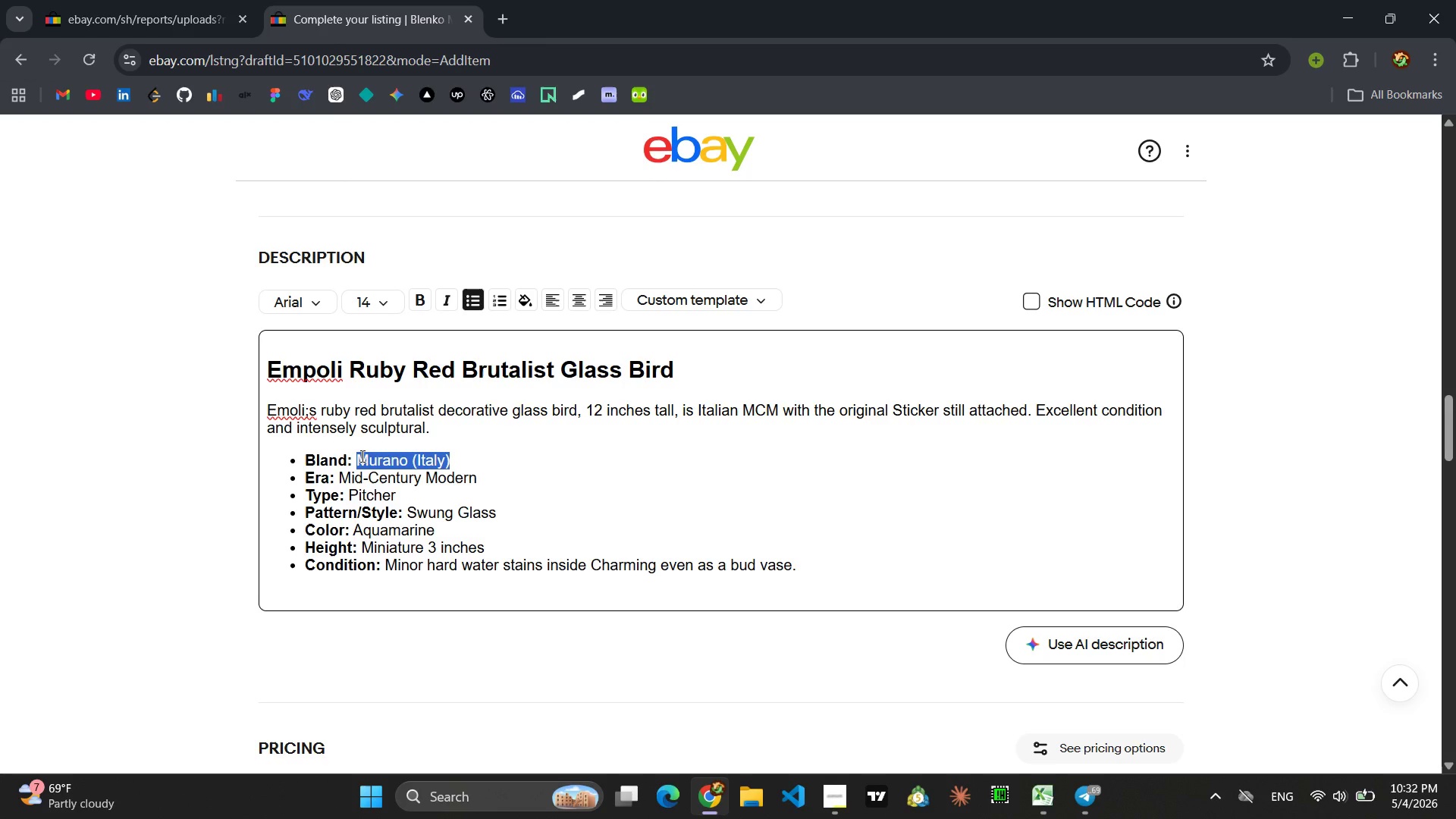 
type(Empoli (Itla)
key(Backspace)
key(Backspace)
type(aly))
 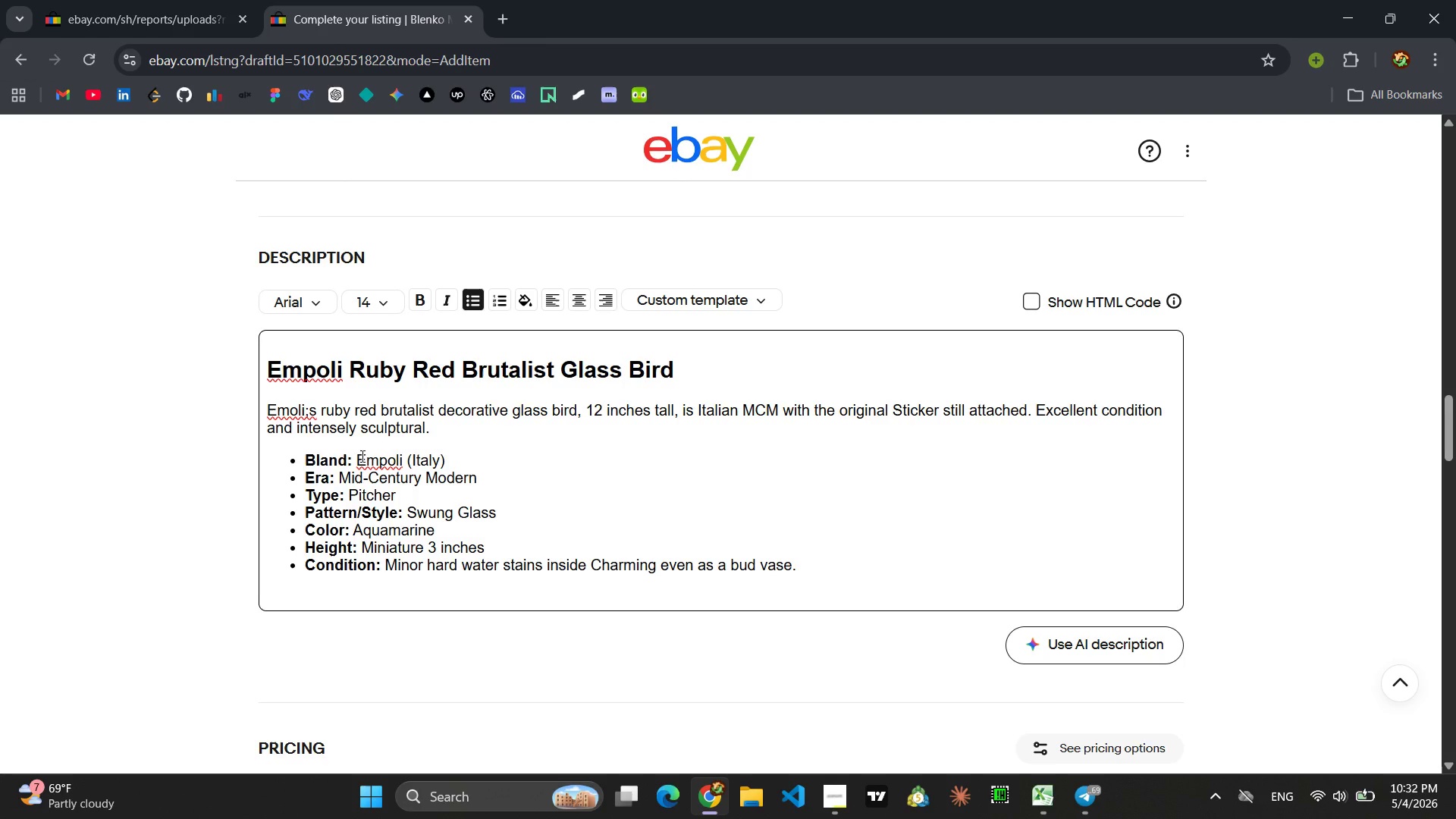 
left_click_drag(start_coordinate=[397, 494], to_coordinate=[350, 498])
 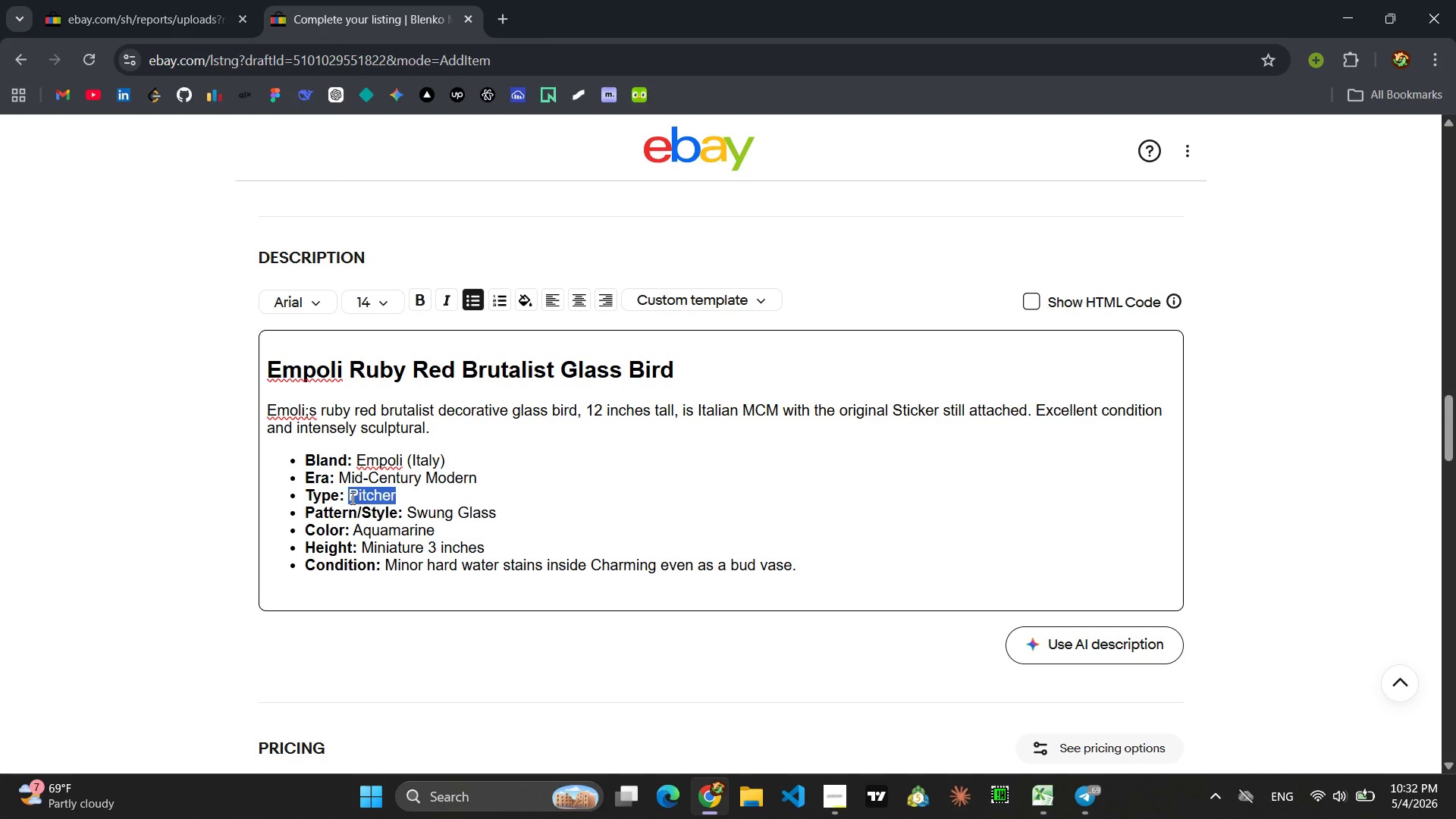 
type(Figurine )
 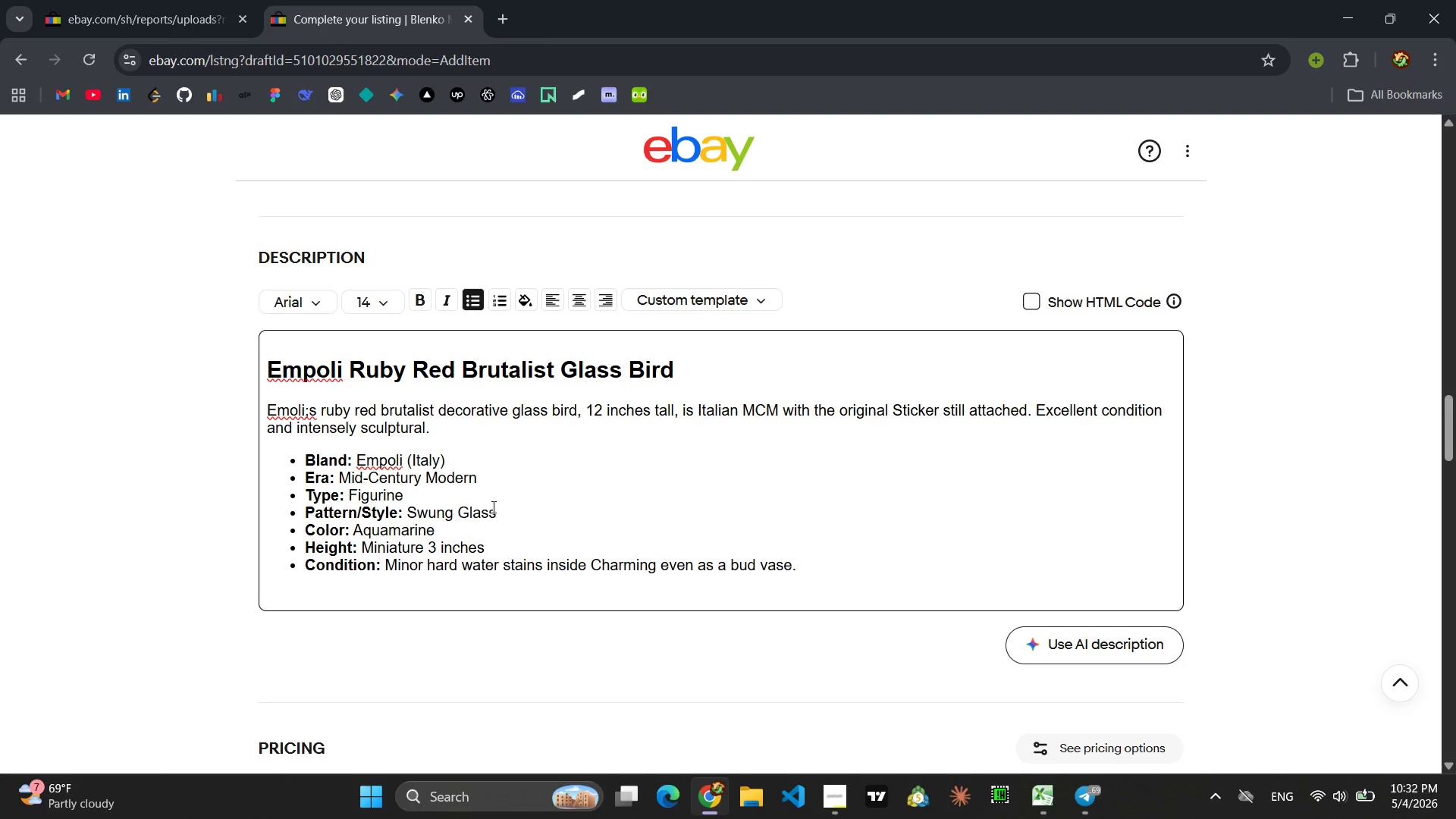 
left_click_drag(start_coordinate=[501, 514], to_coordinate=[408, 510])
 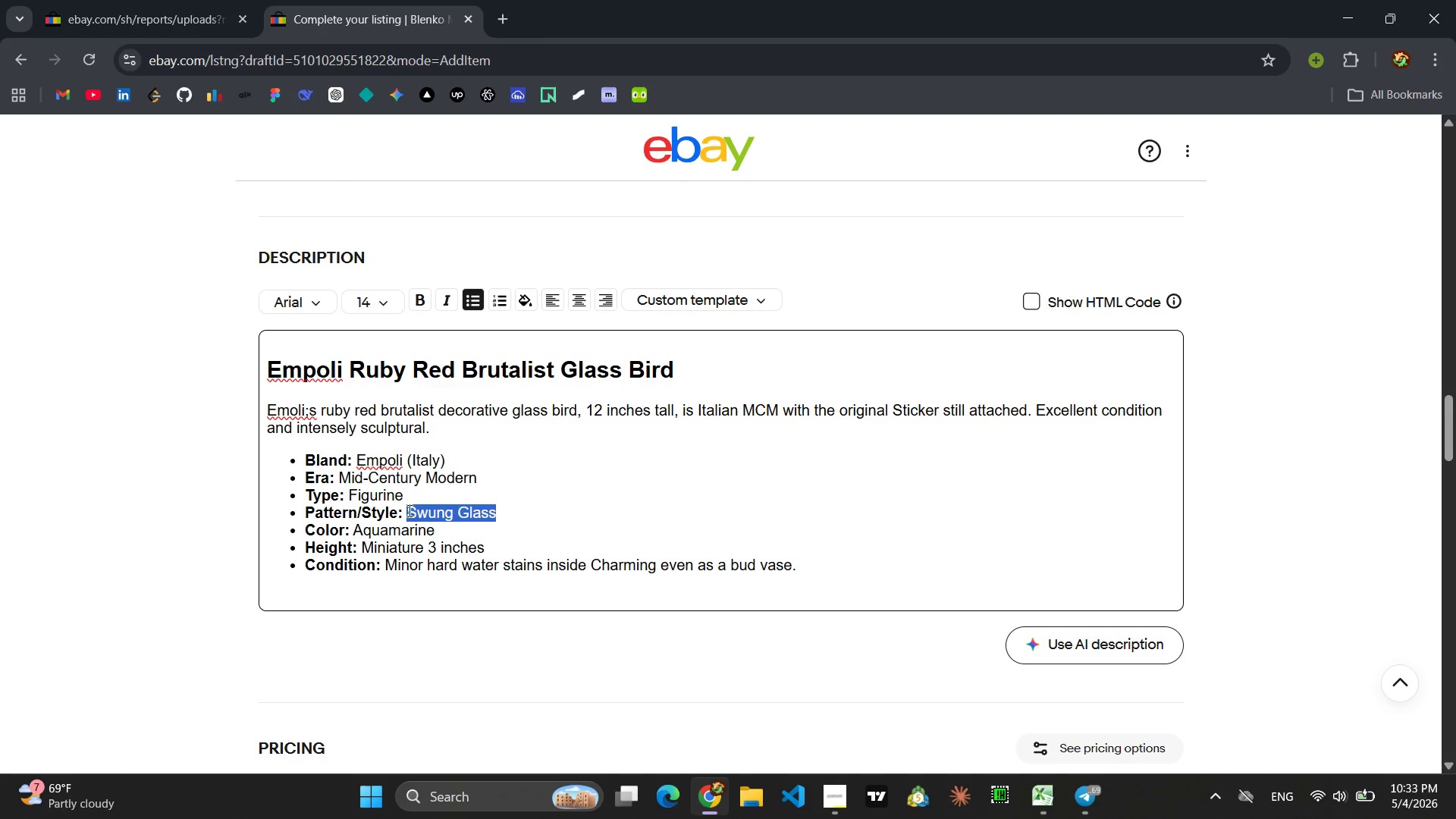 
type(Brutalist)
 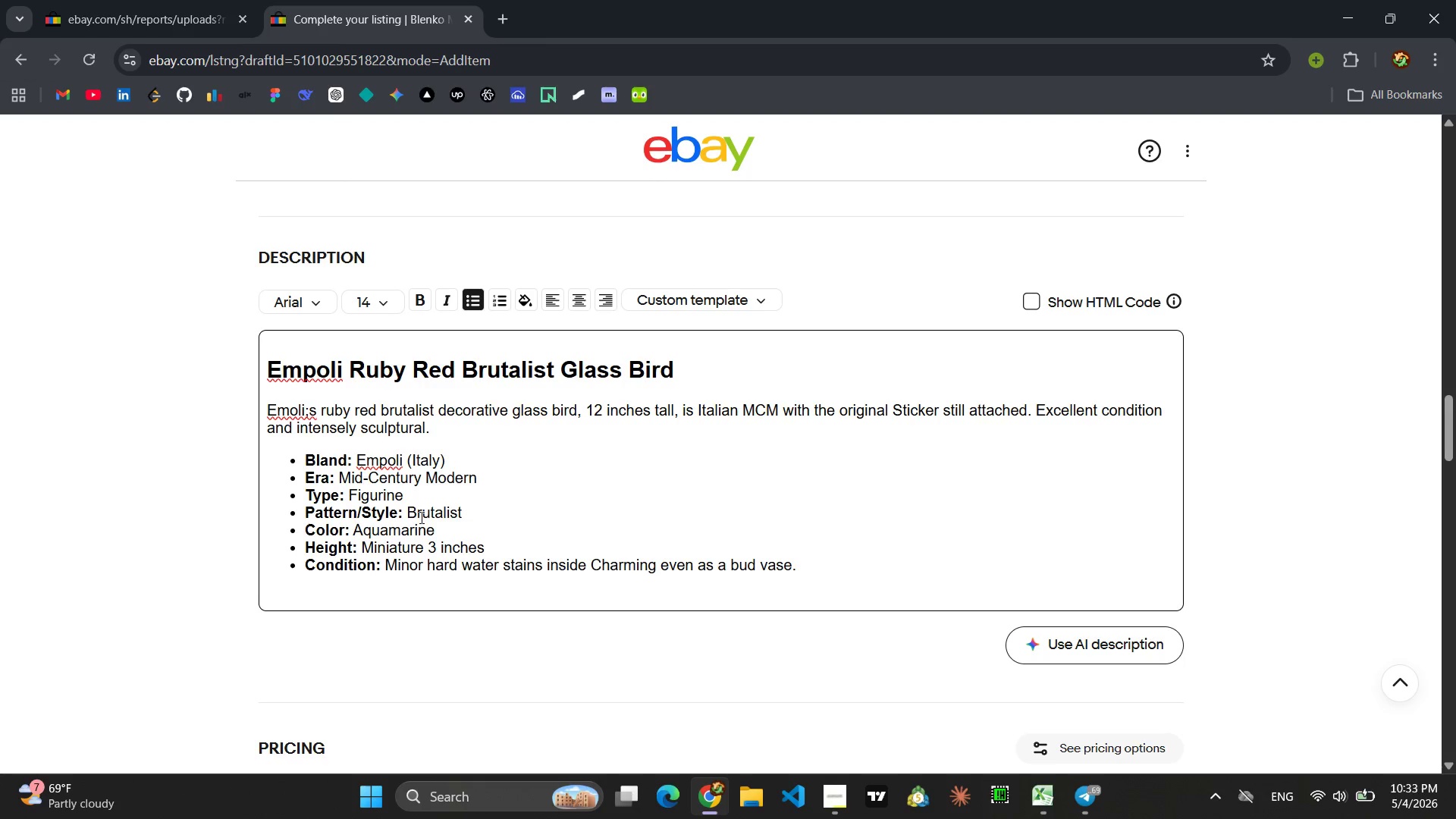 
left_click_drag(start_coordinate=[444, 527], to_coordinate=[351, 532])
 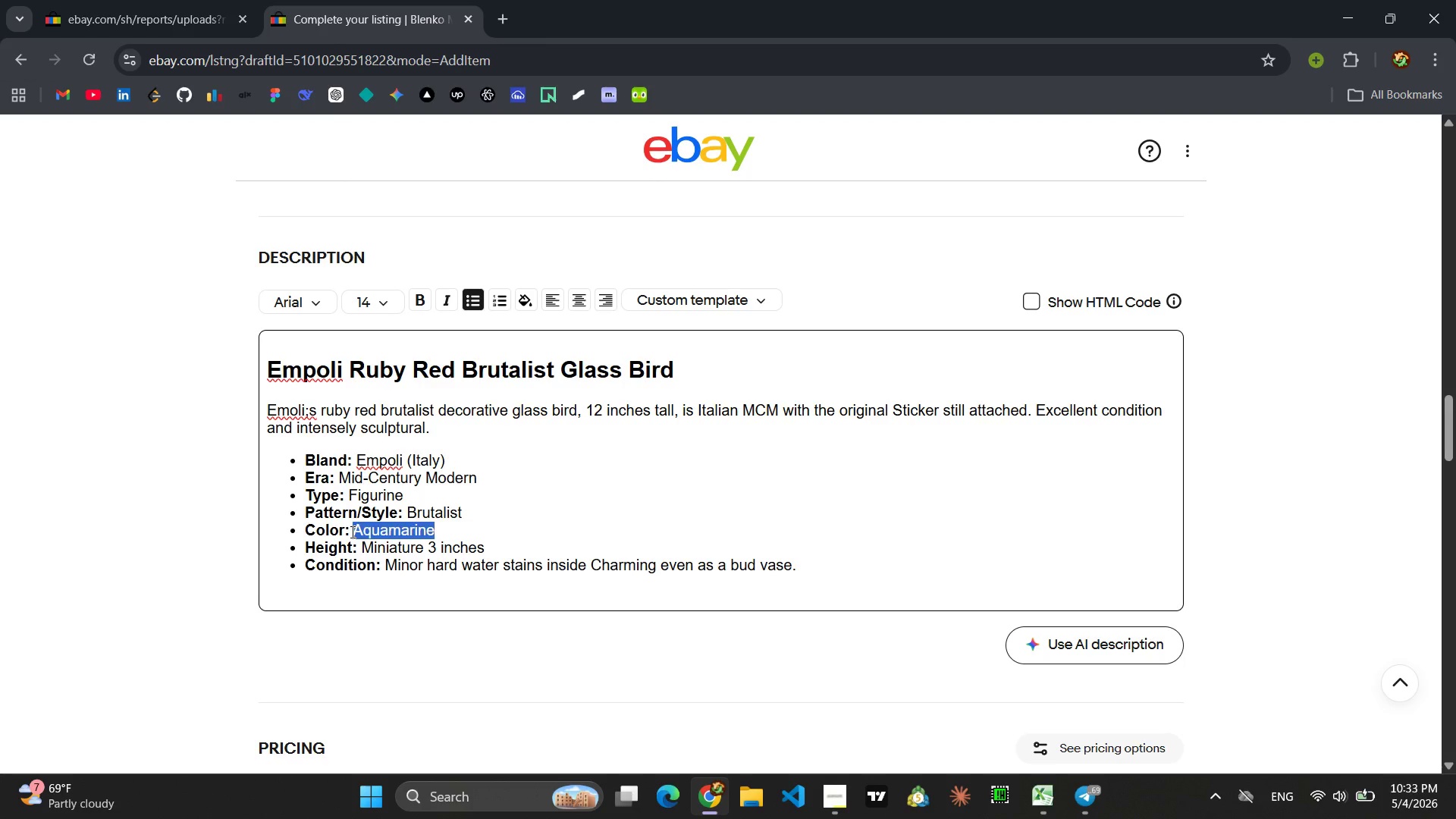 
type(Ruby Red)
 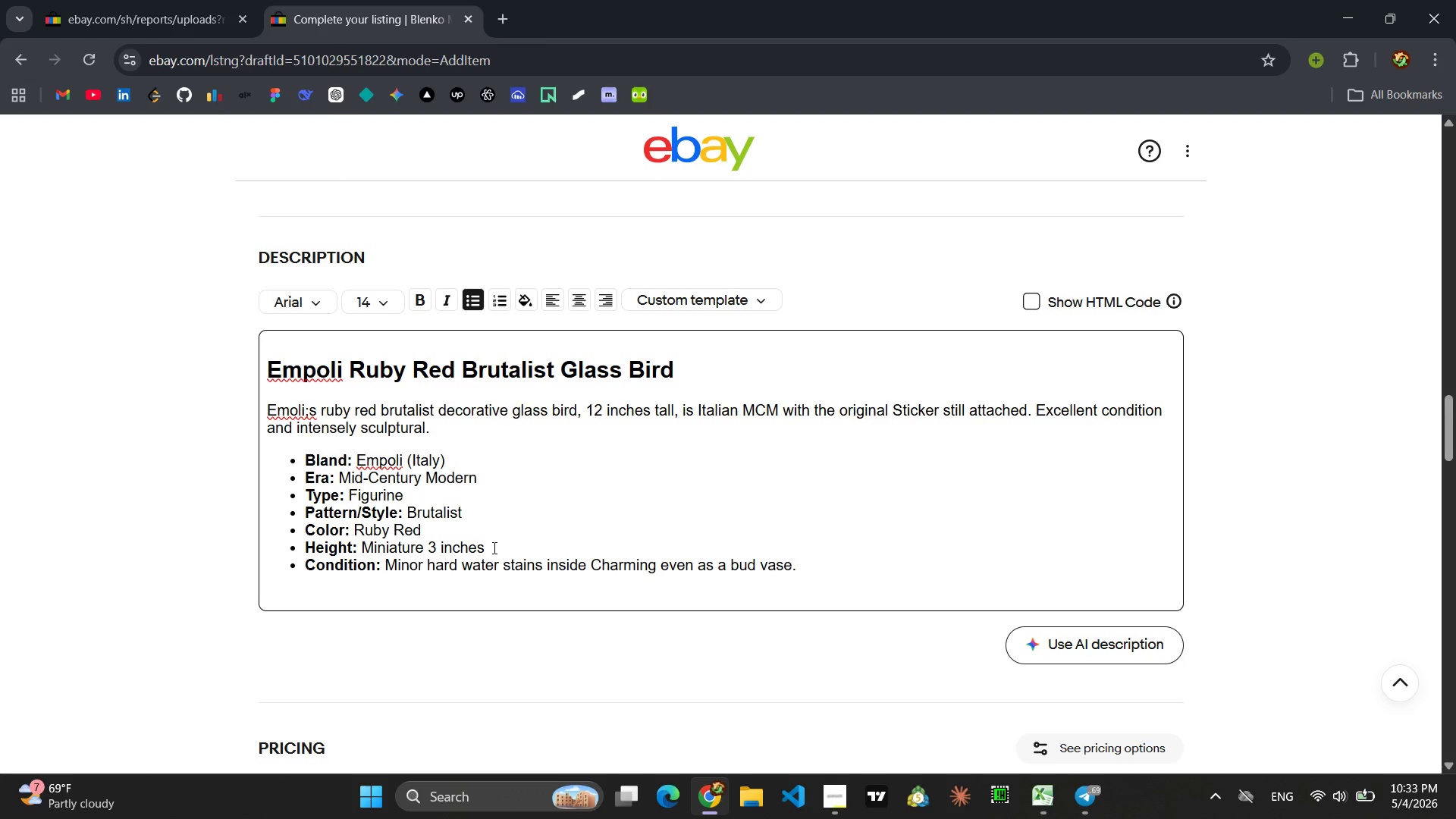 
left_click_drag(start_coordinate=[493, 548], to_coordinate=[363, 551])
 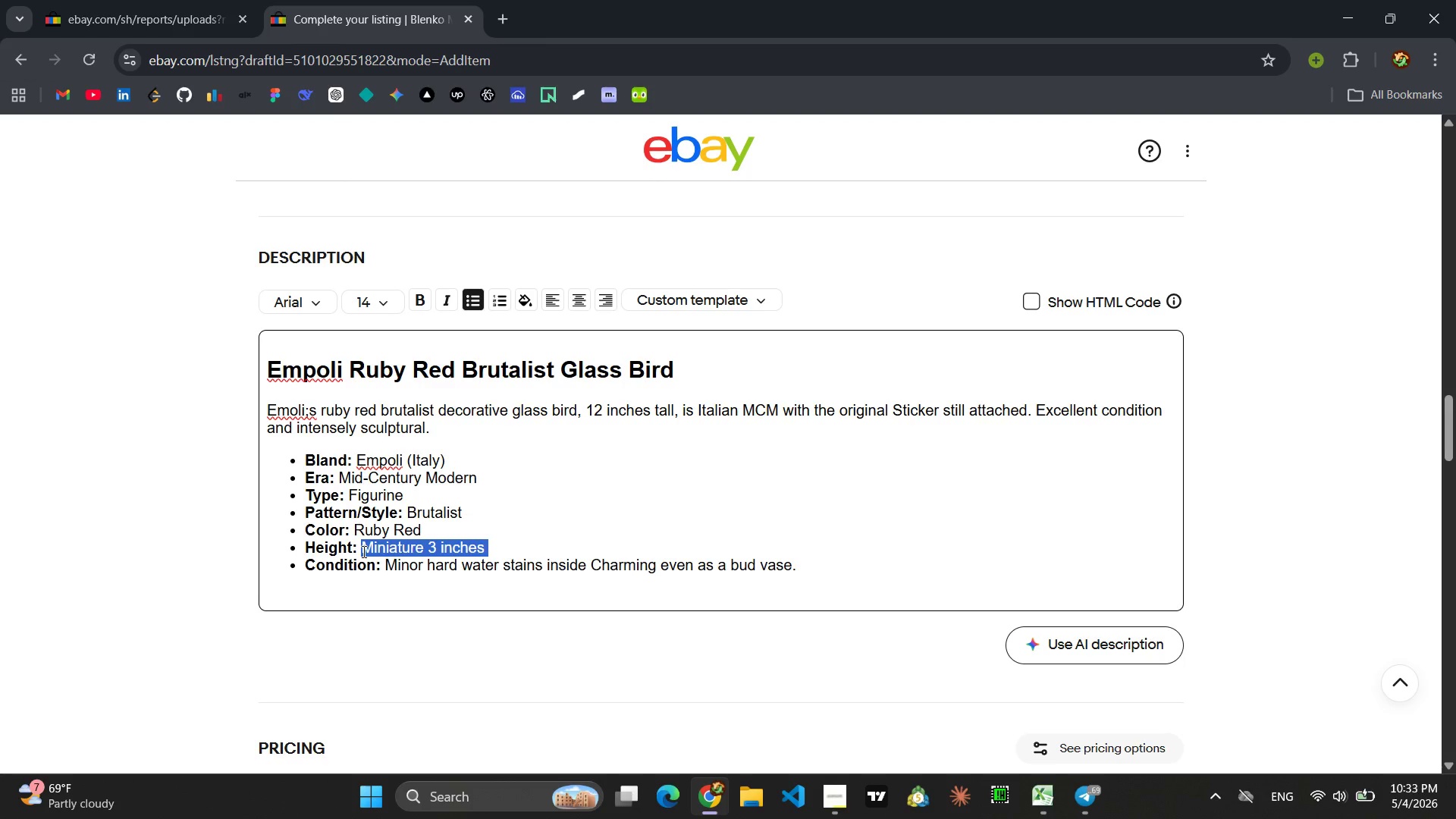 
type(12 inches )
 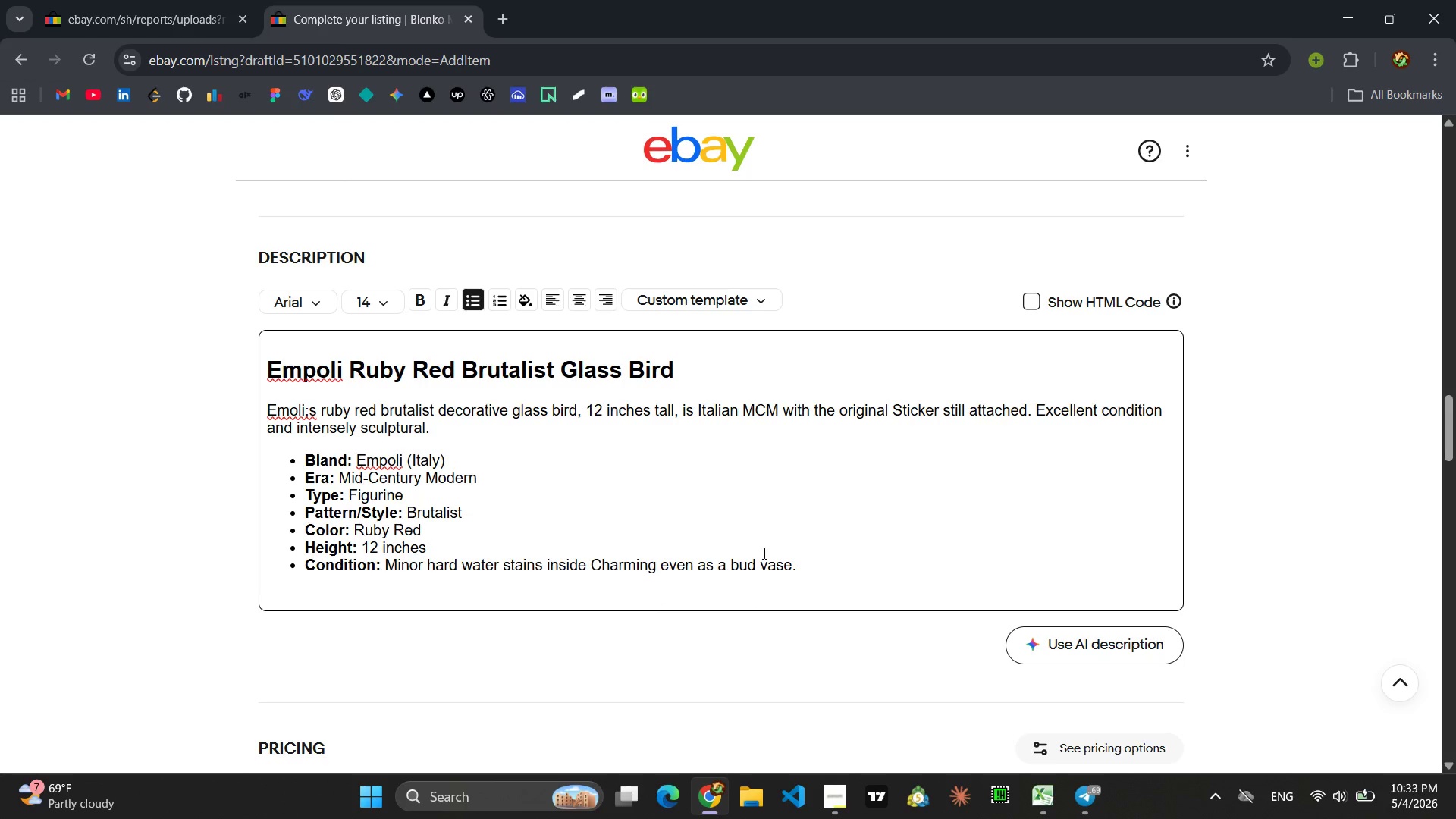 
left_click_drag(start_coordinate=[800, 566], to_coordinate=[389, 568])
 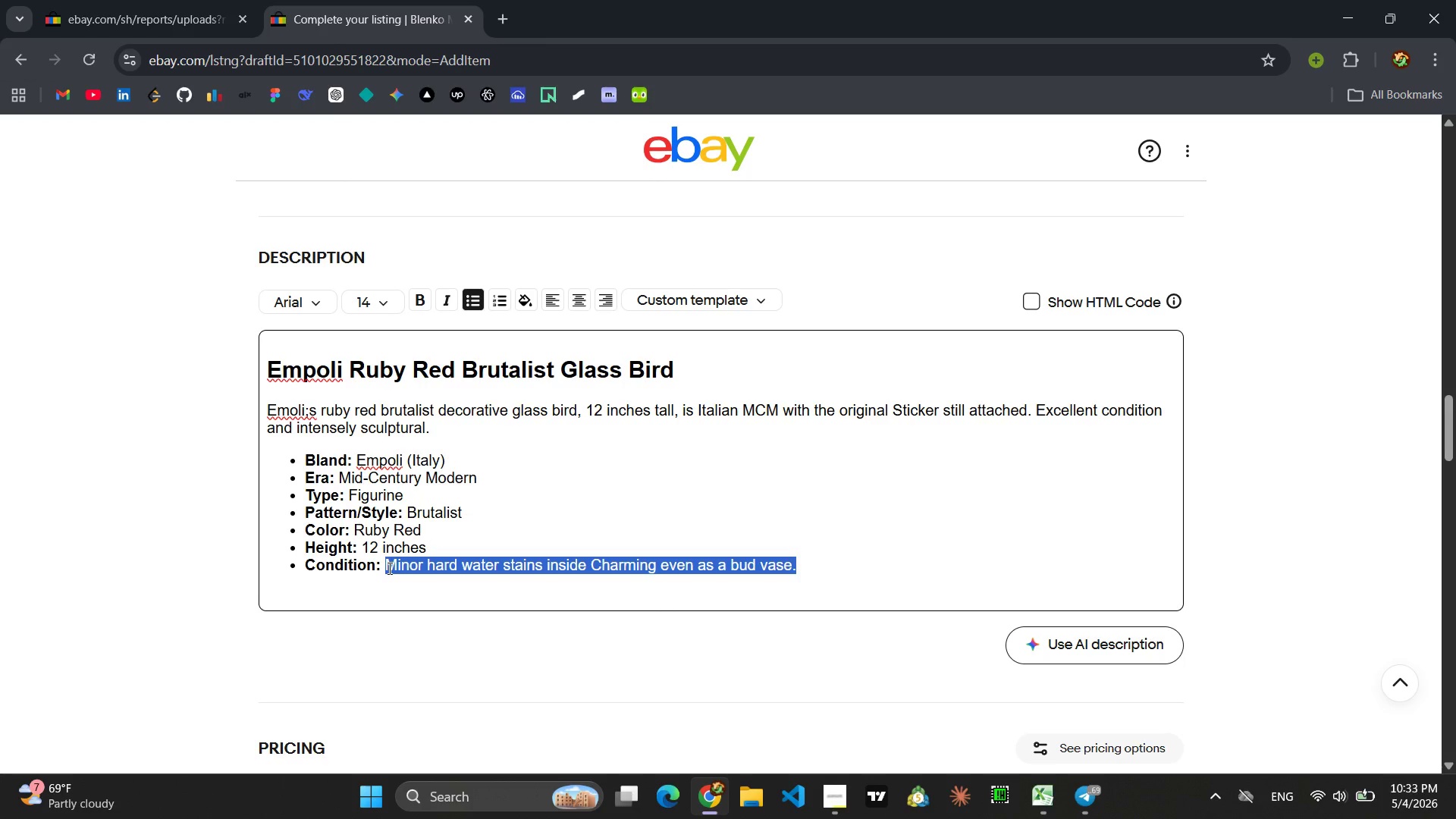 
type(Original sticker, excellent a)
key(Backspace)
type(A poweful pie)
key(Backspace)
key(Backspace)
key(Backspace)
key(Backspace)
key(Backspace)
key(Backspace)
key(Backspace)
type(rful piece of Italian art glass.)
 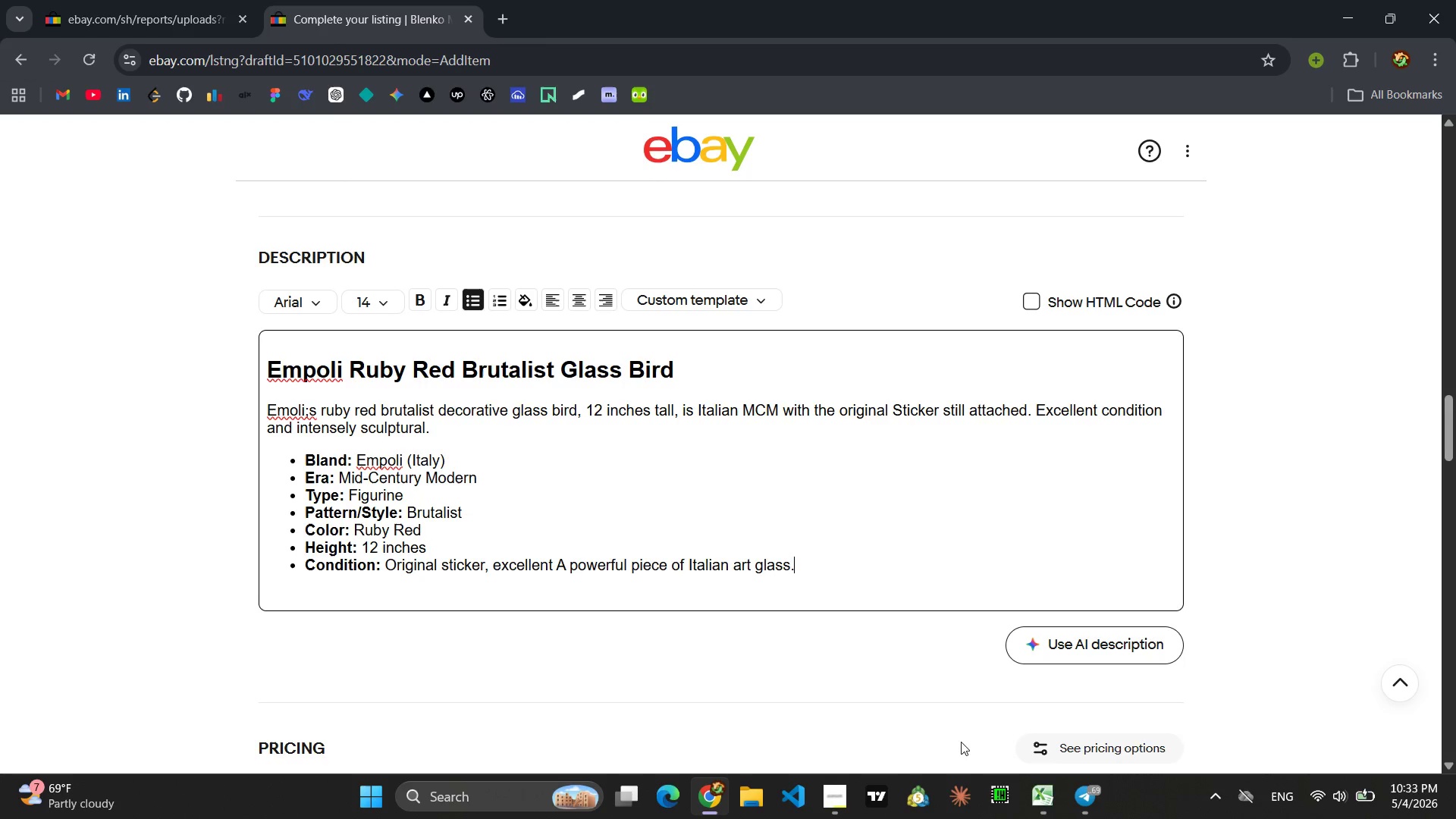 
left_click([1103, 800])
 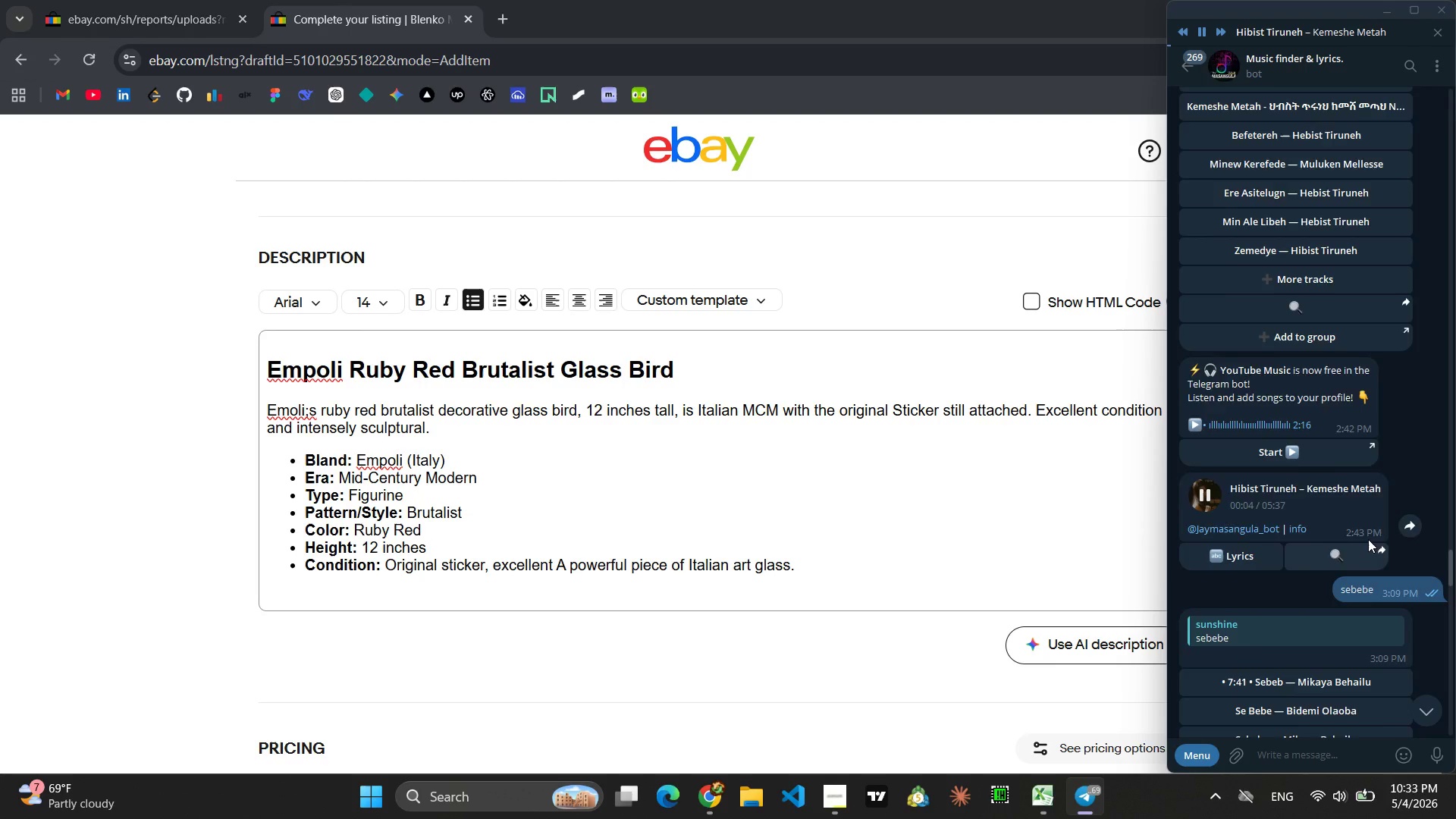 
scroll: coordinate [1342, 535], scroll_direction: up, amount: 9.0
 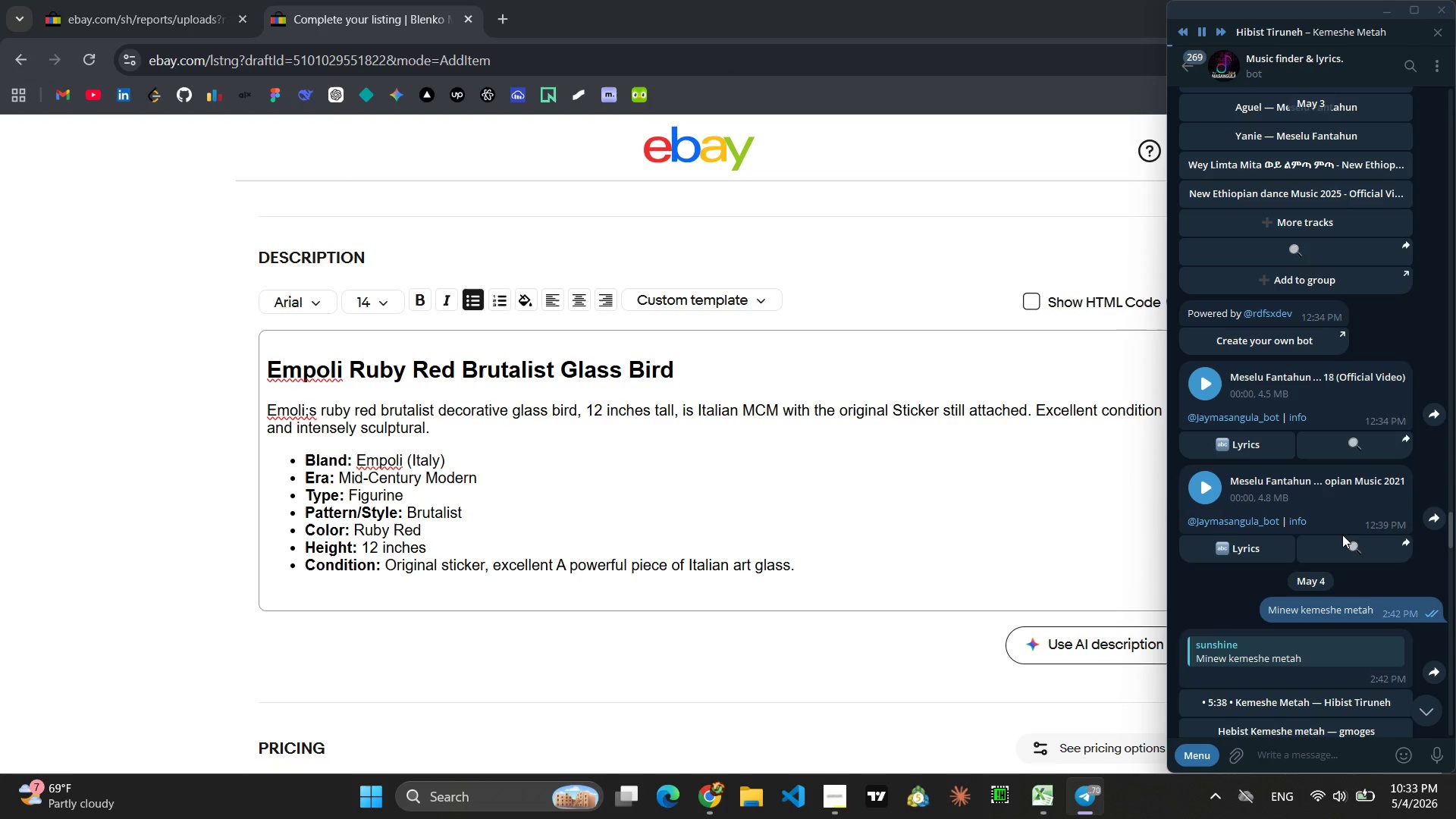 
scroll: coordinate [1342, 535], scroll_direction: down, amount: 4.0
 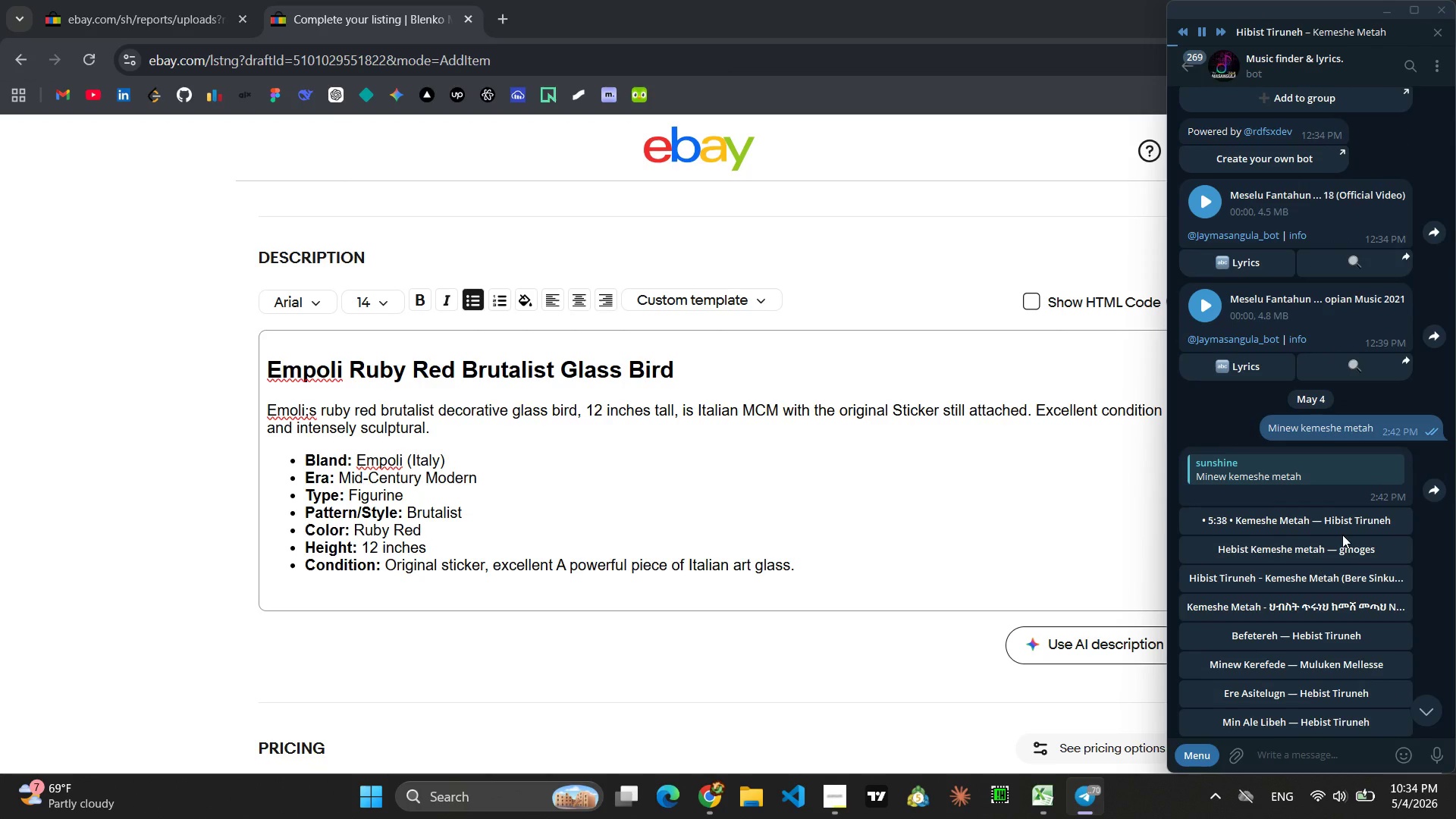 
wait(5.63)
 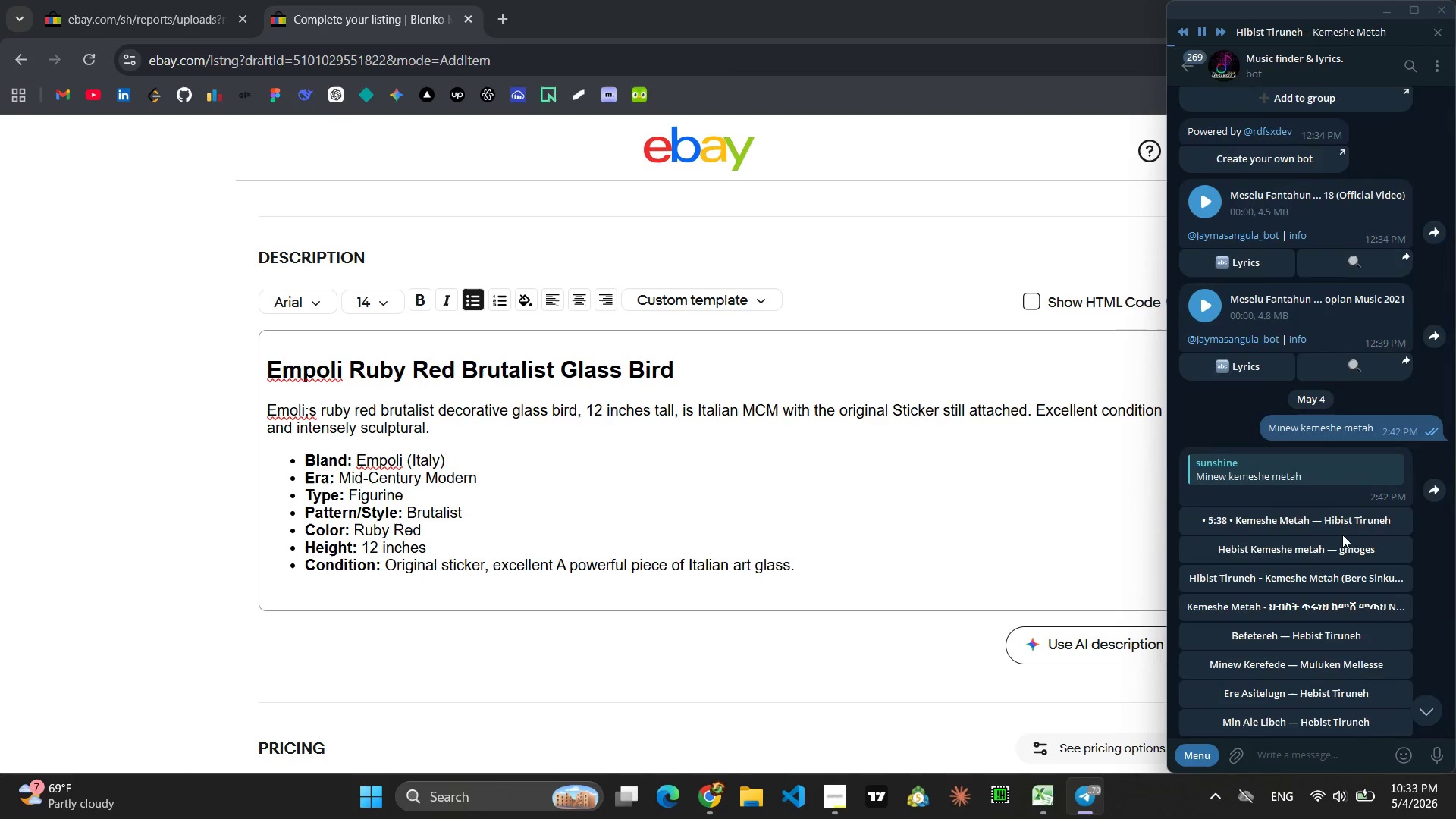 
scroll: coordinate [1342, 535], scroll_direction: down, amount: 13.0
 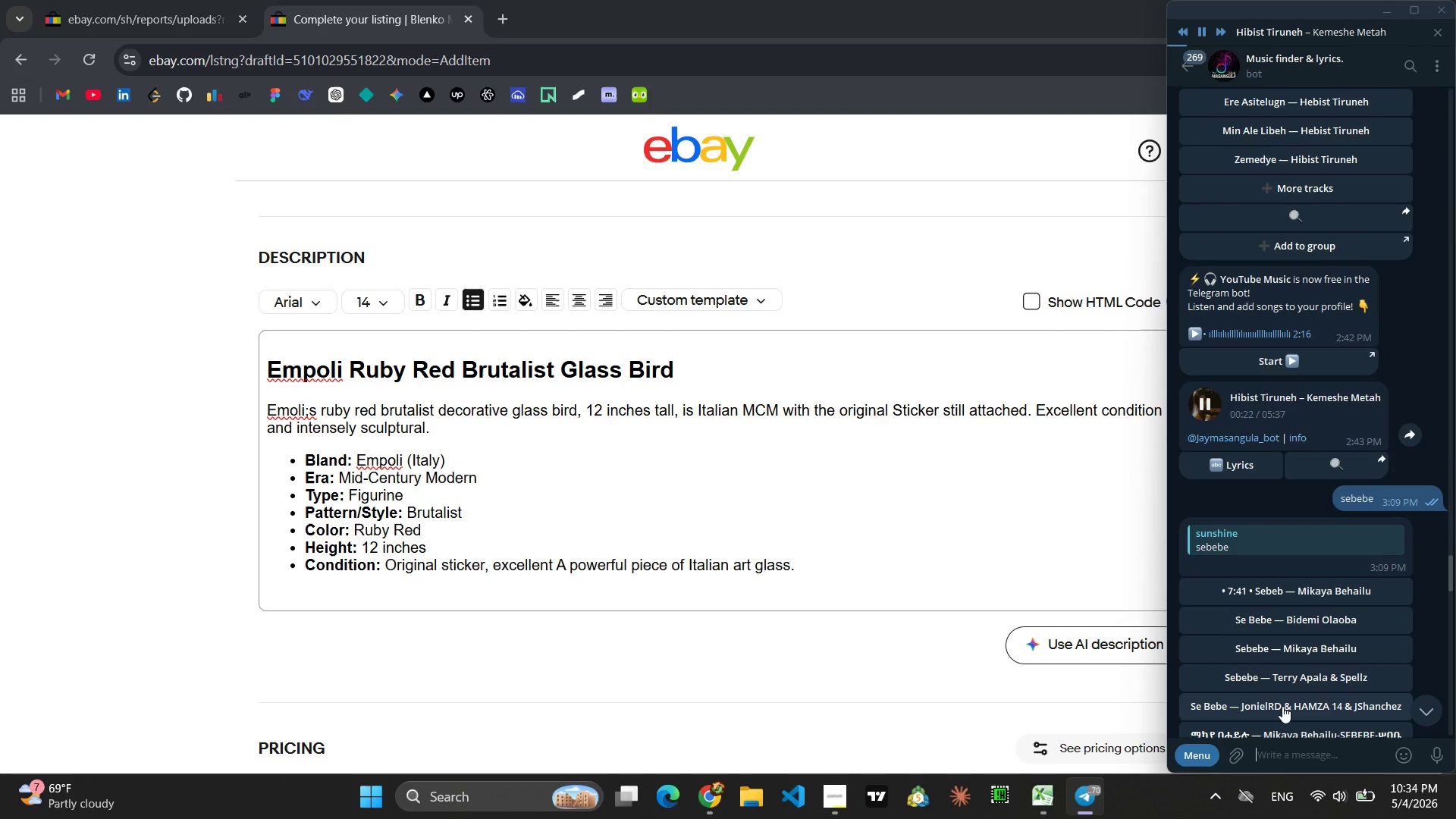 
type(lasbibet)
 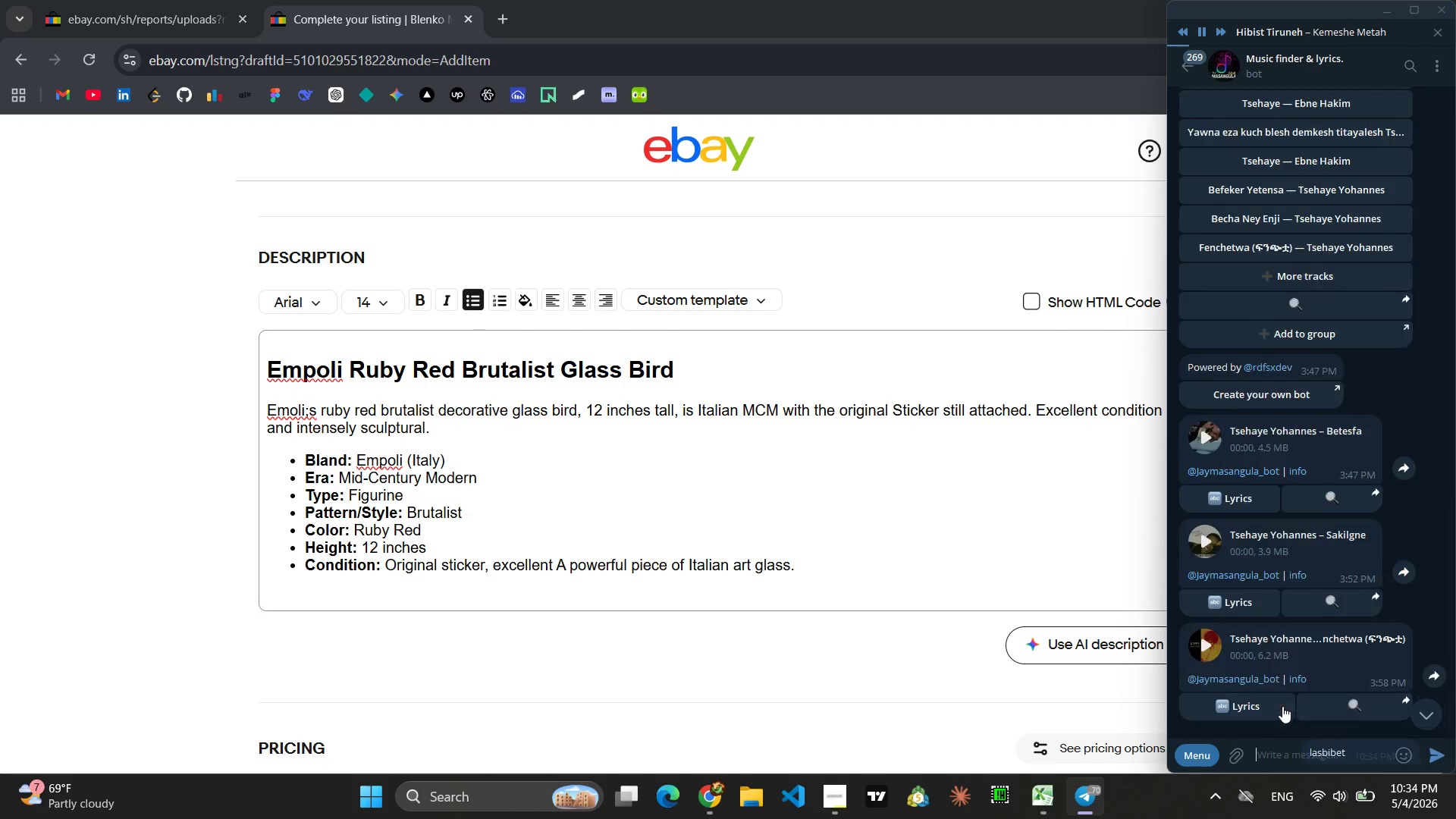 
key(Enter)
 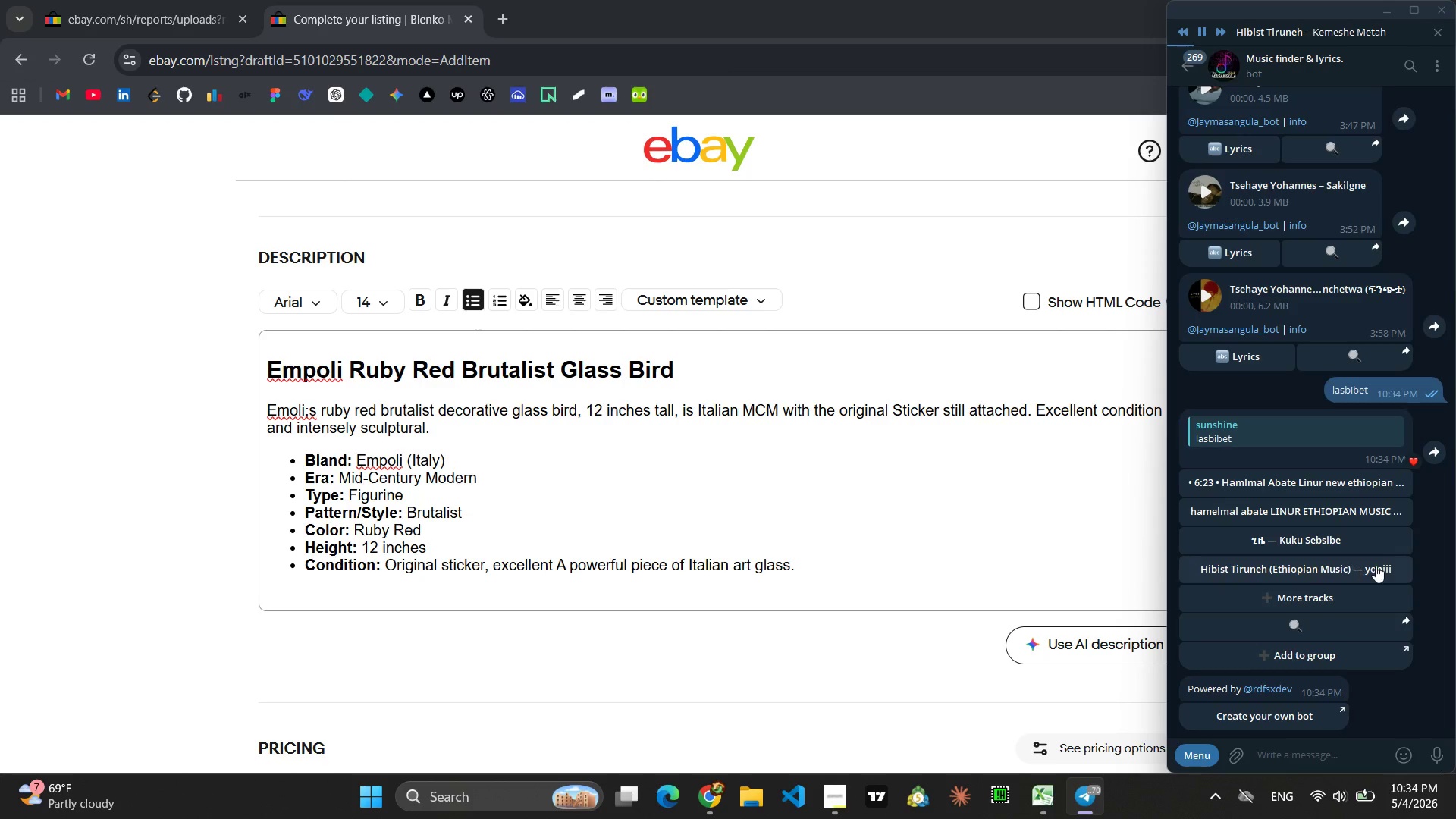 
wait(6.33)
 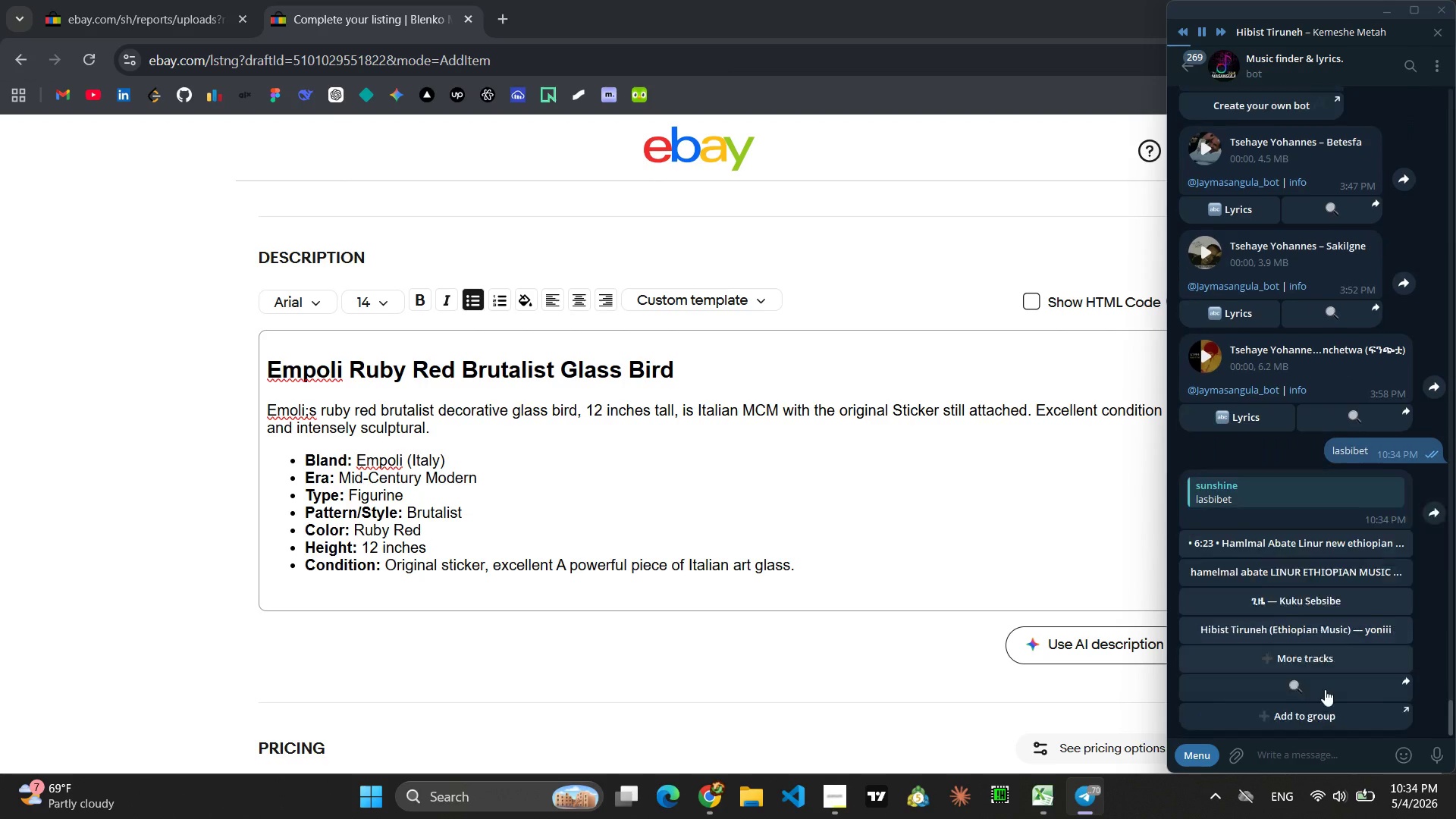 
left_click([1376, 566])
 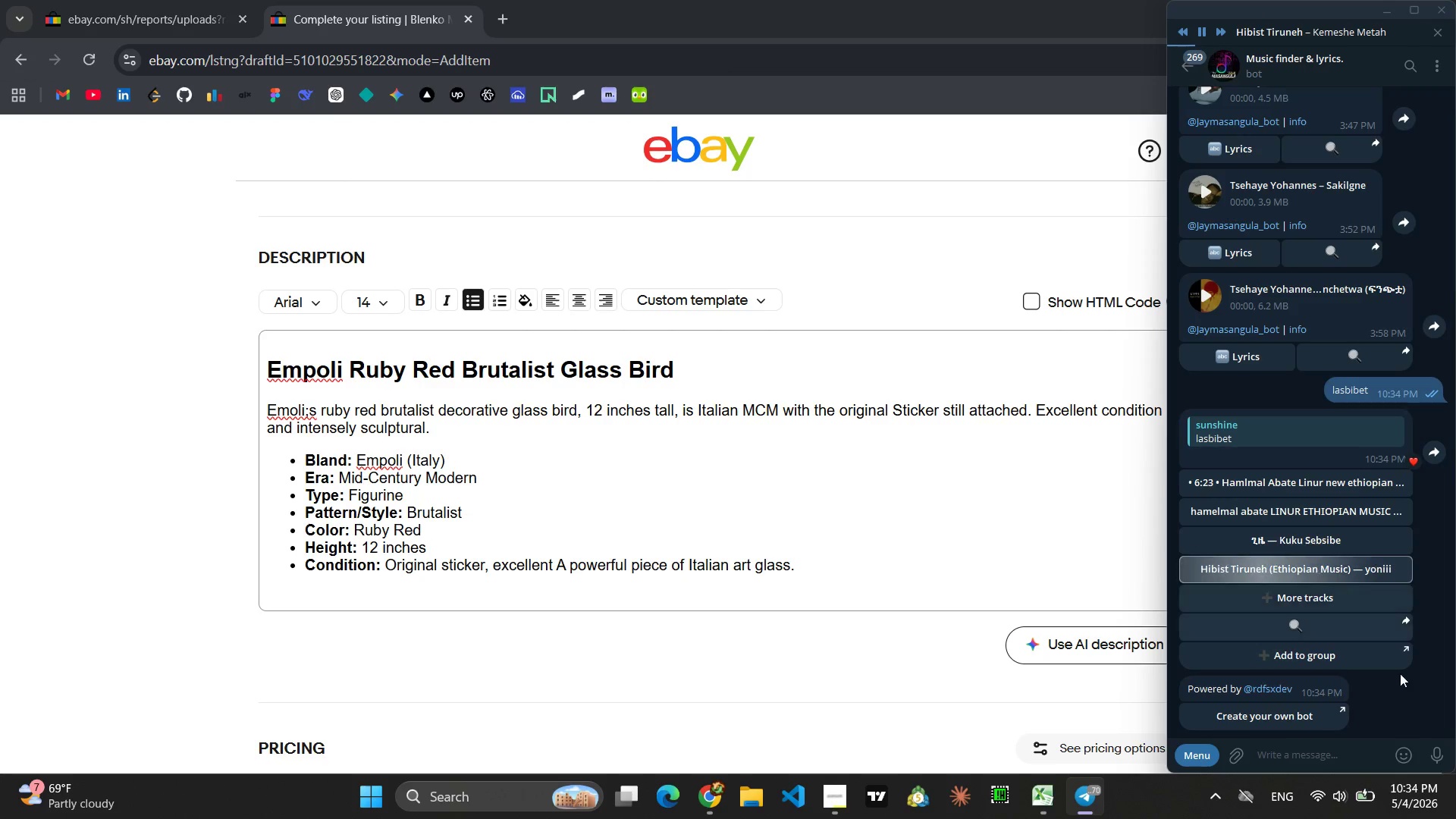 
mouse_move([1385, 689])
 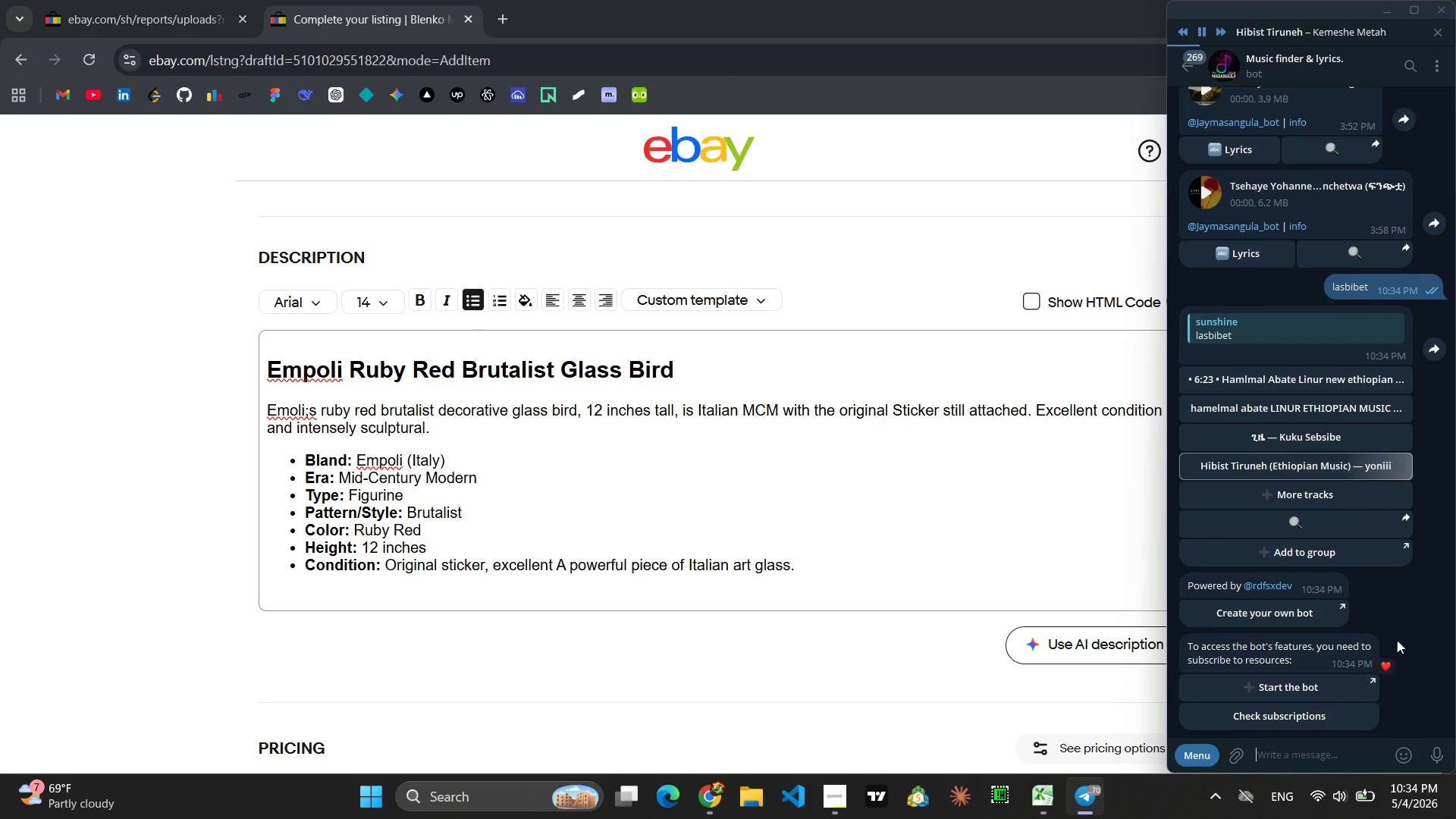 
left_click([918, 582])
 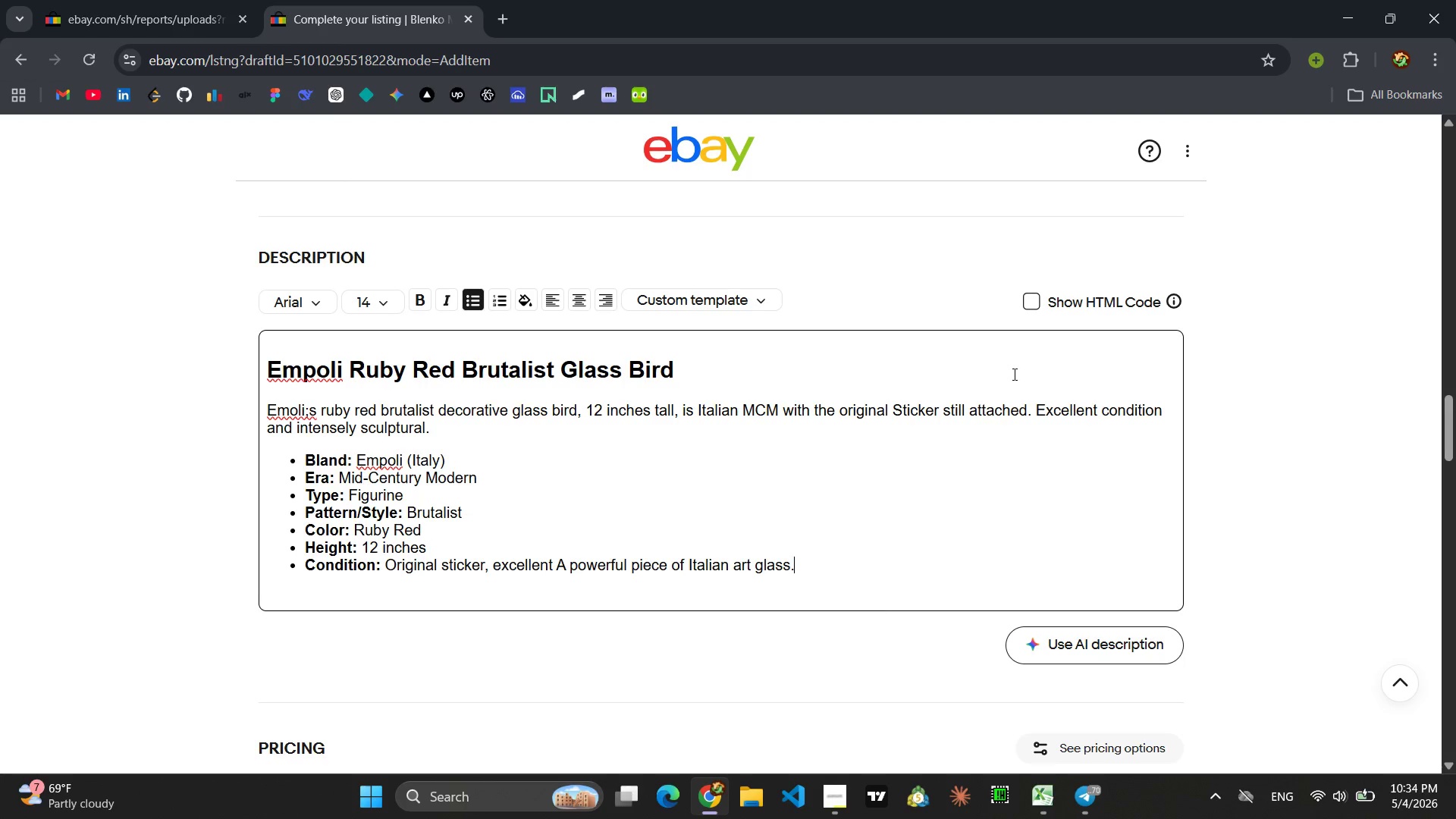 
left_click([1028, 298])
 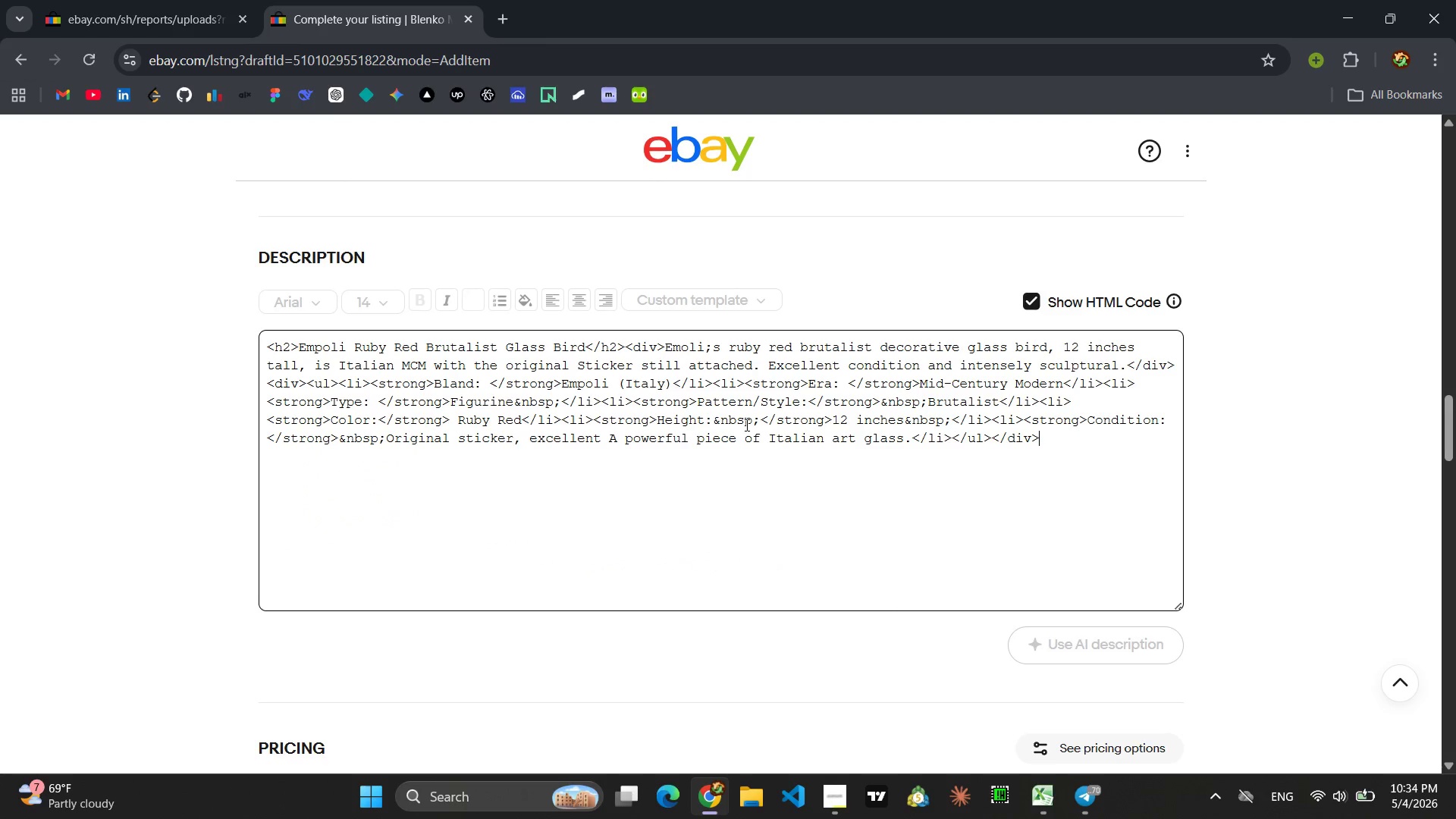 
left_click_drag(start_coordinate=[701, 428], to_coordinate=[707, 427])
 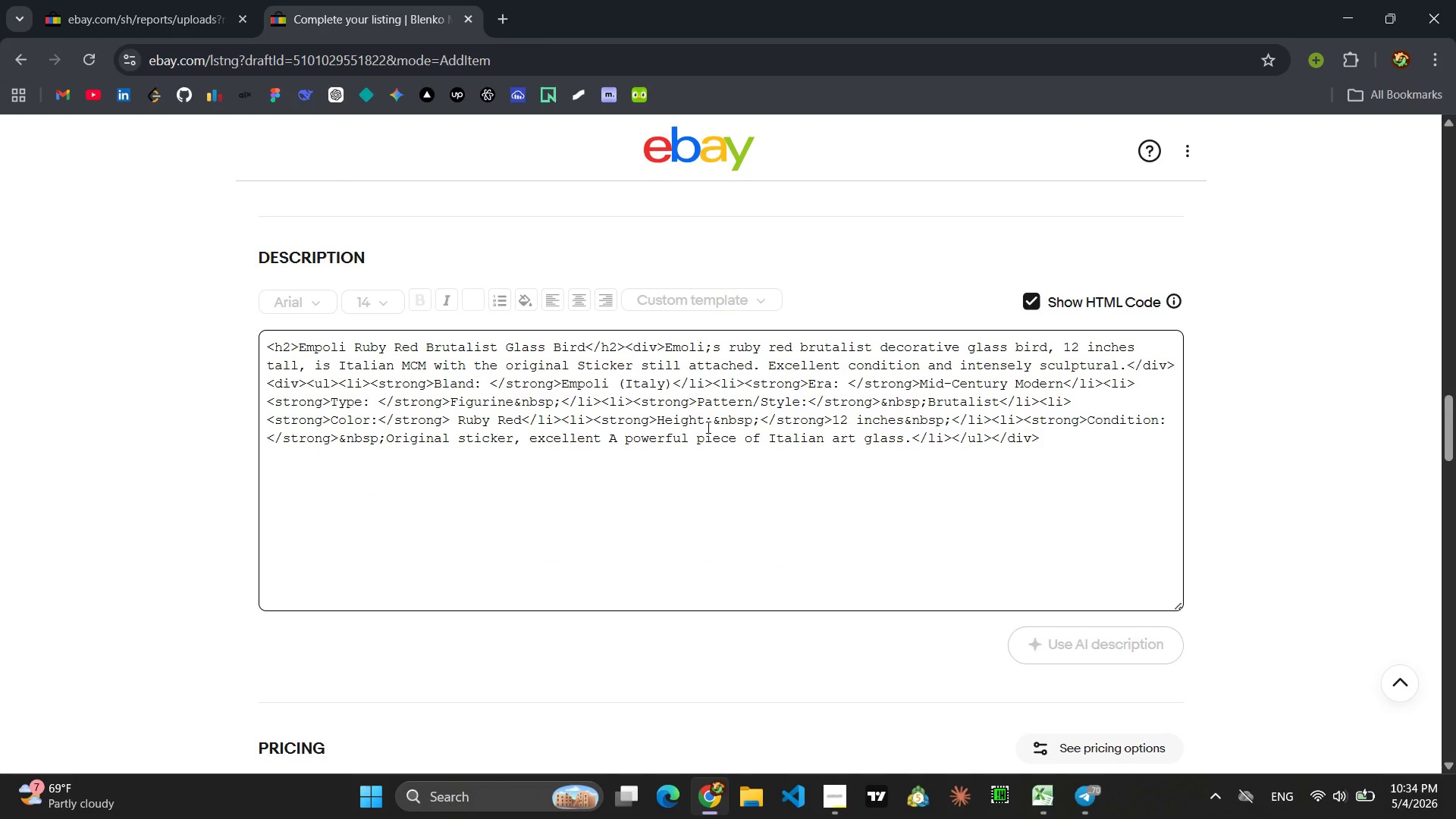 
key(Control+ControlLeft)
 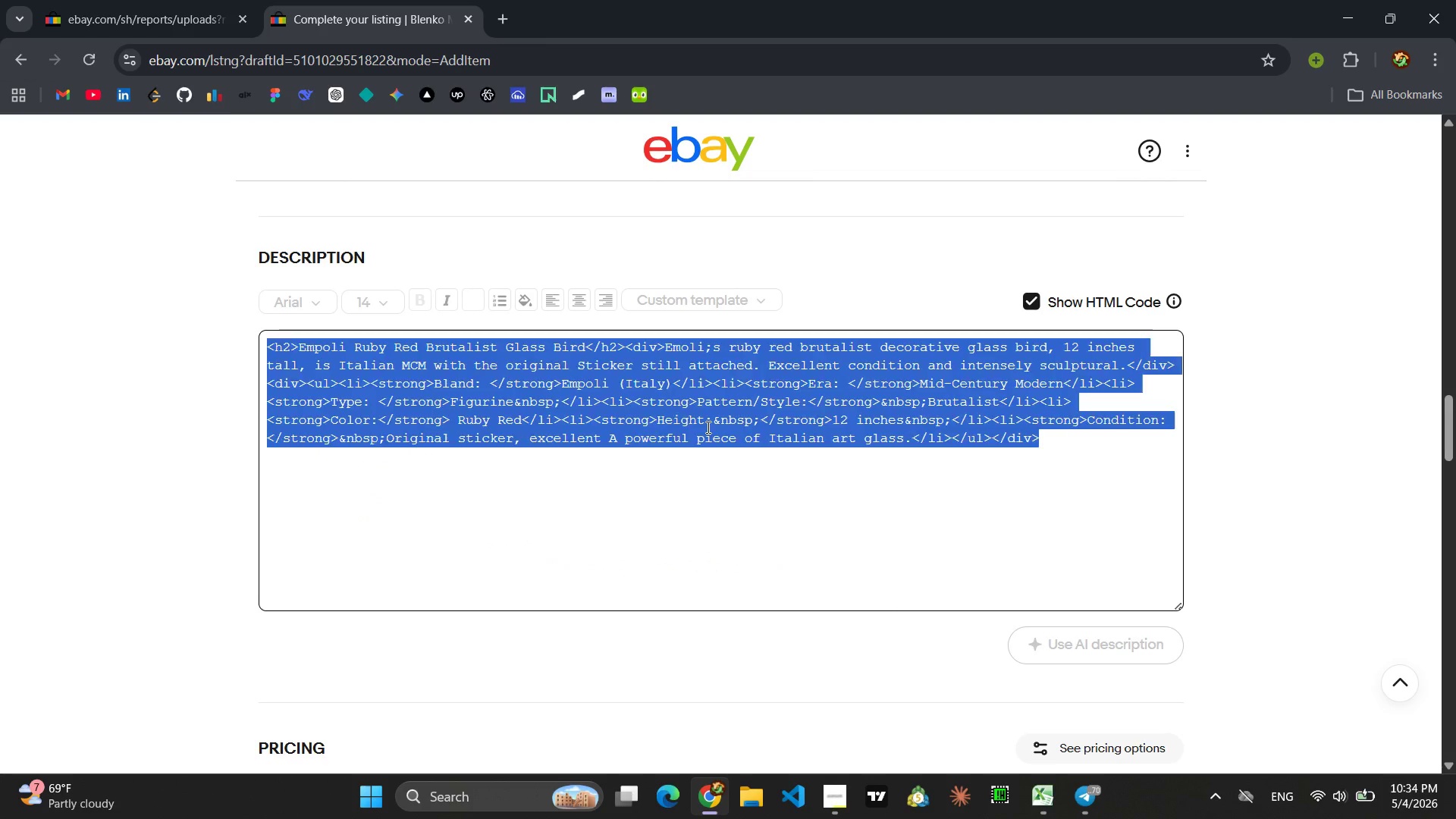 
key(Control+A)
 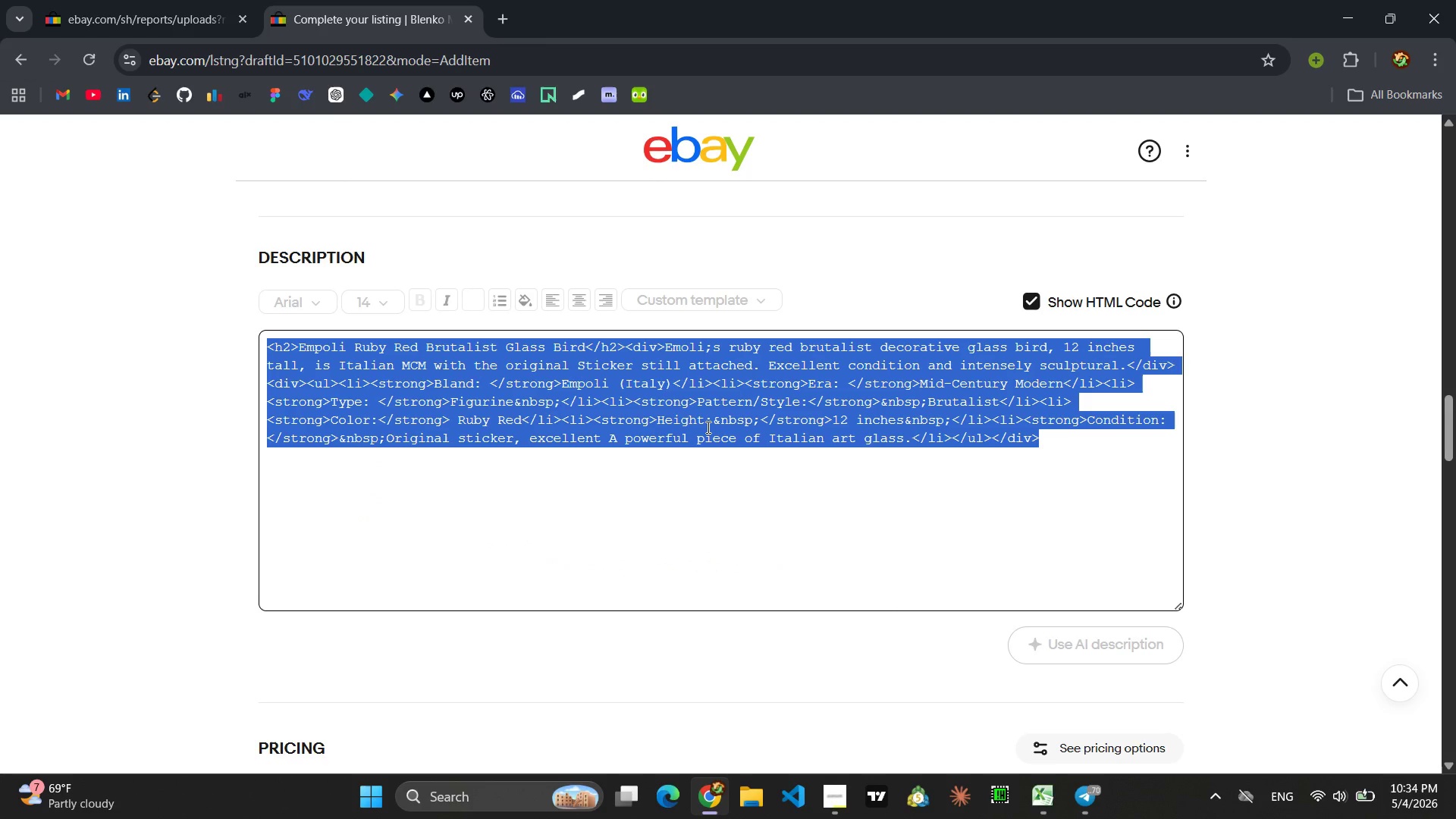 
key(Control+C)
 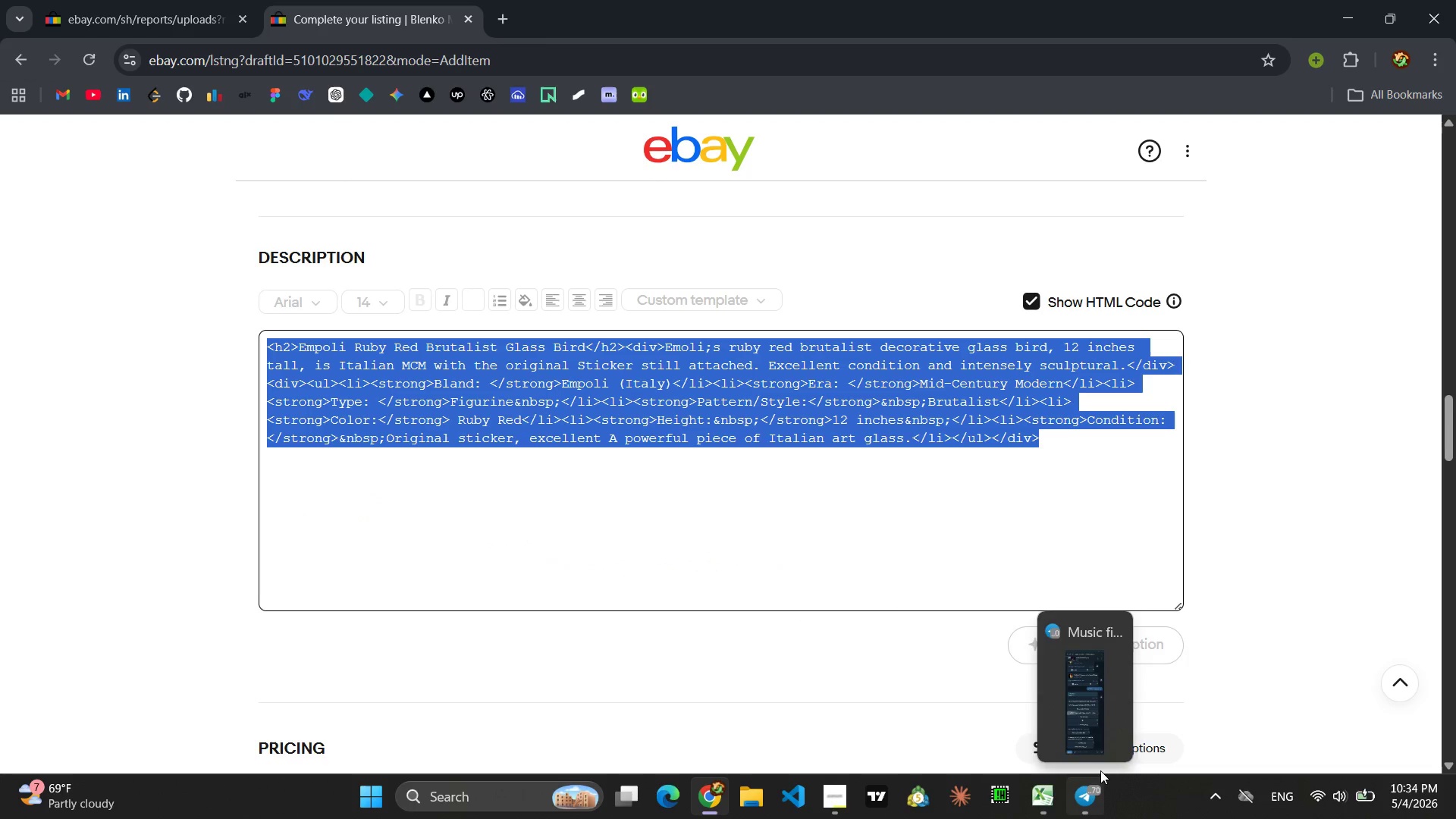 
left_click([1110, 704])
 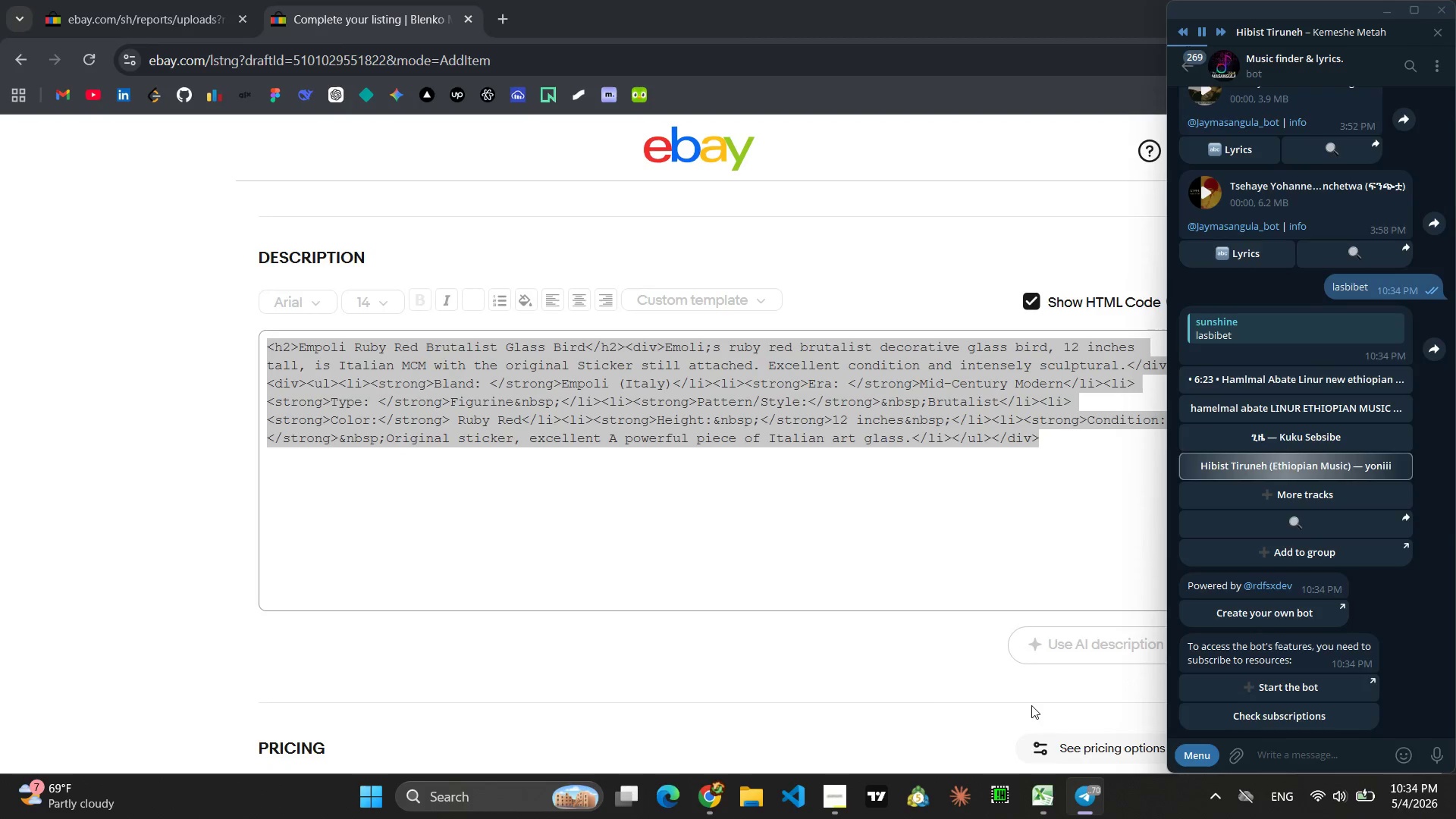 
left_click([931, 701])
 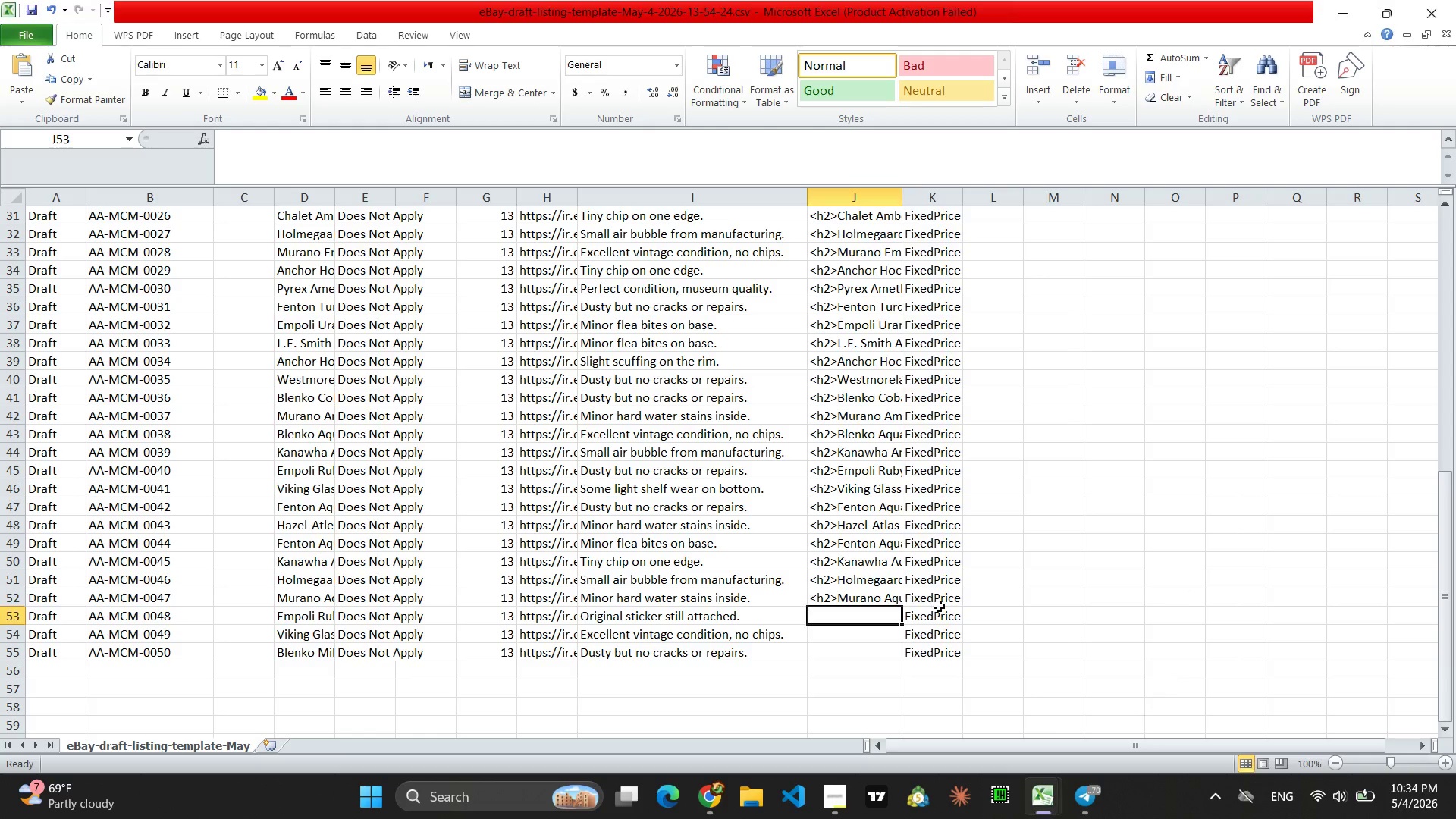 
key(Control+V)
 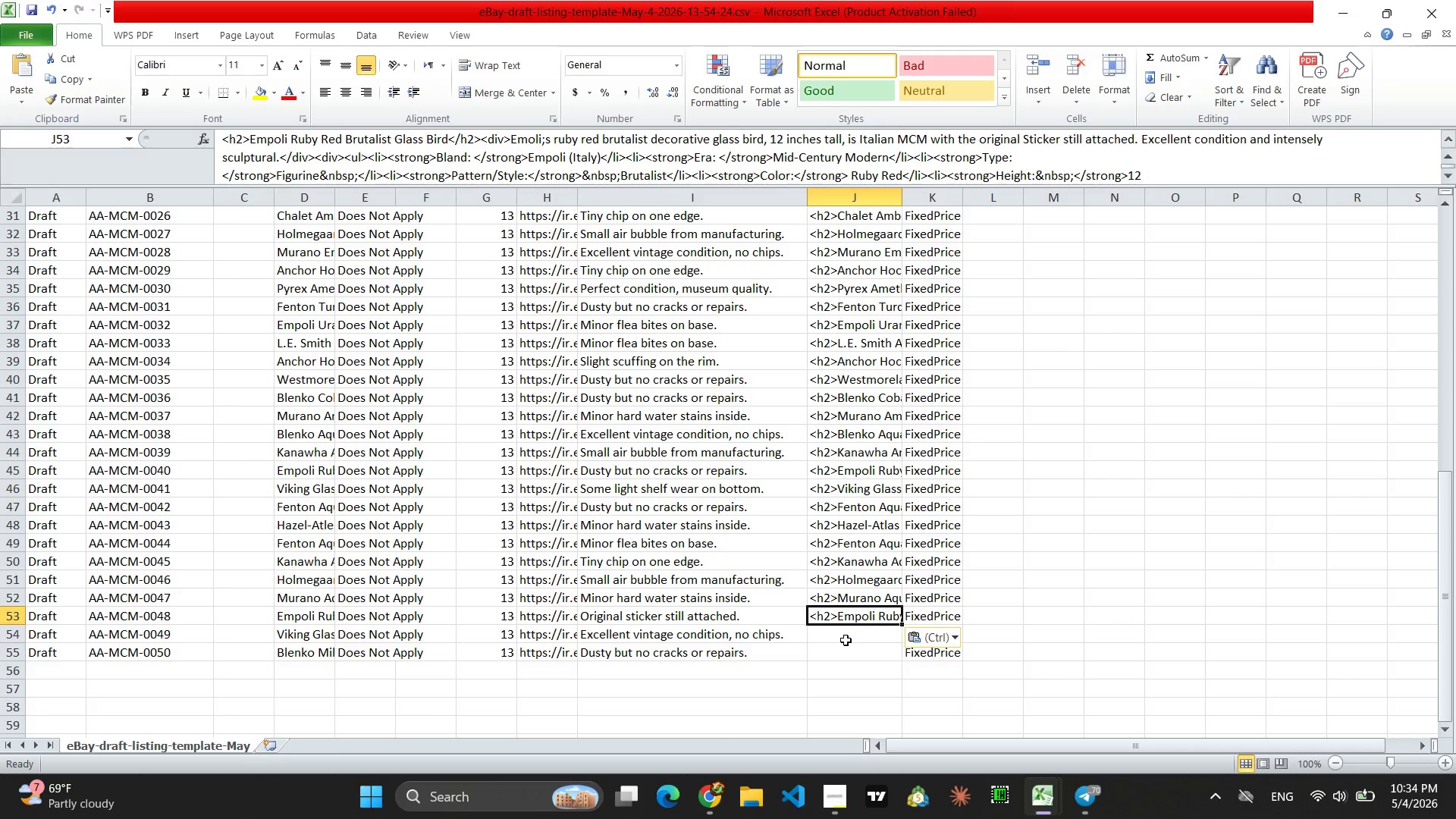 
left_click([846, 639])
 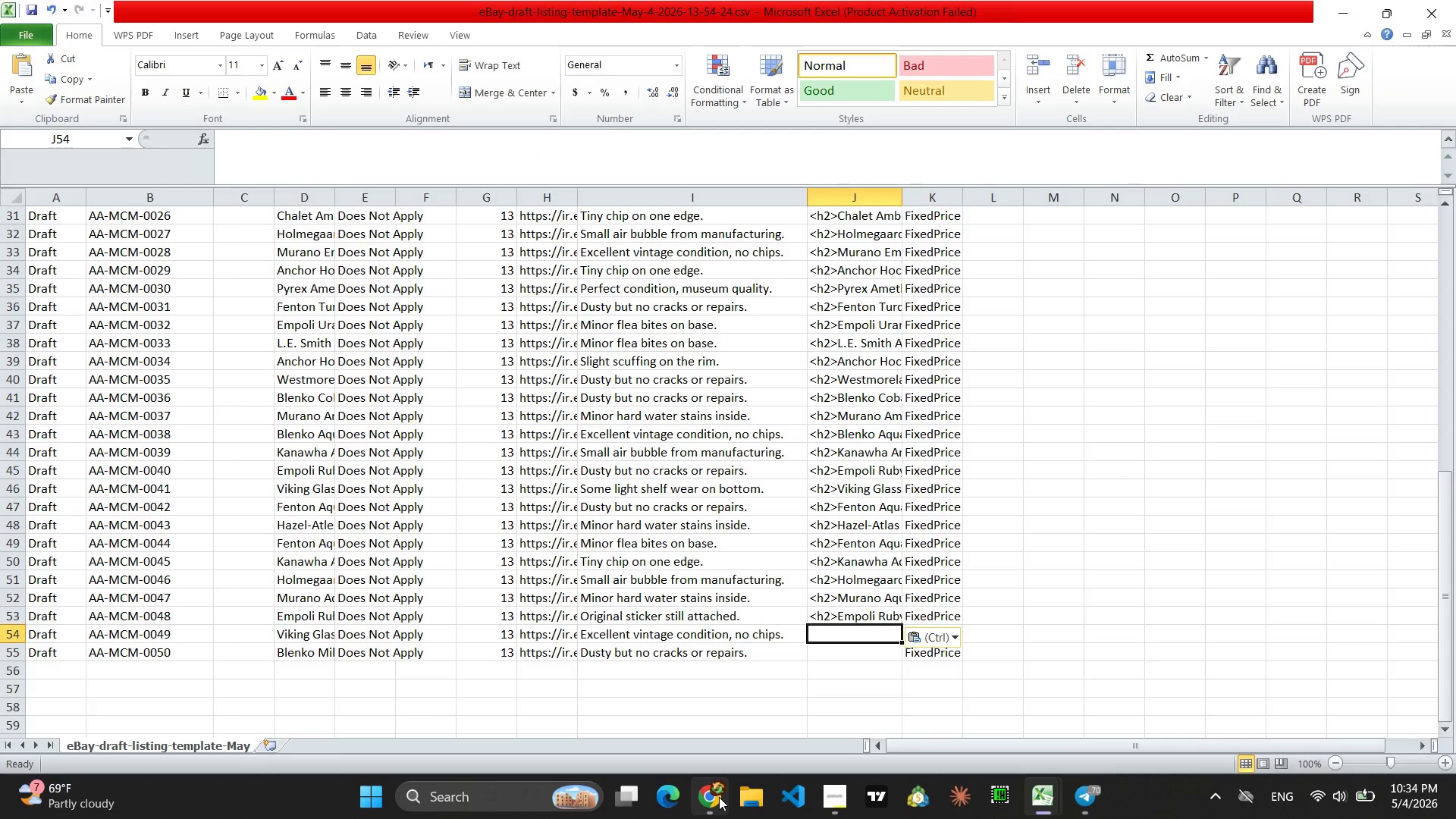 
left_click([712, 802])
 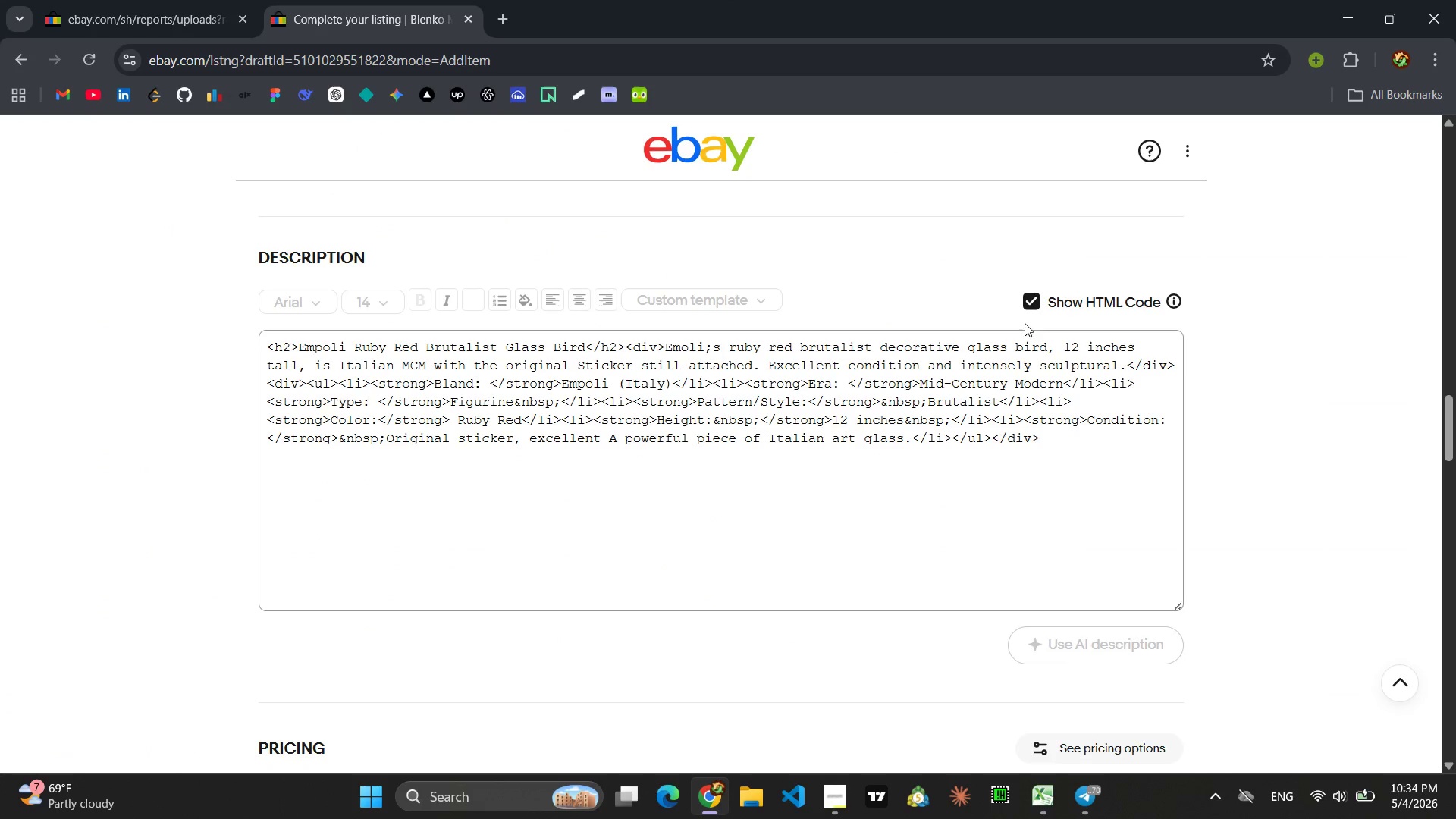 
left_click([1036, 305])
 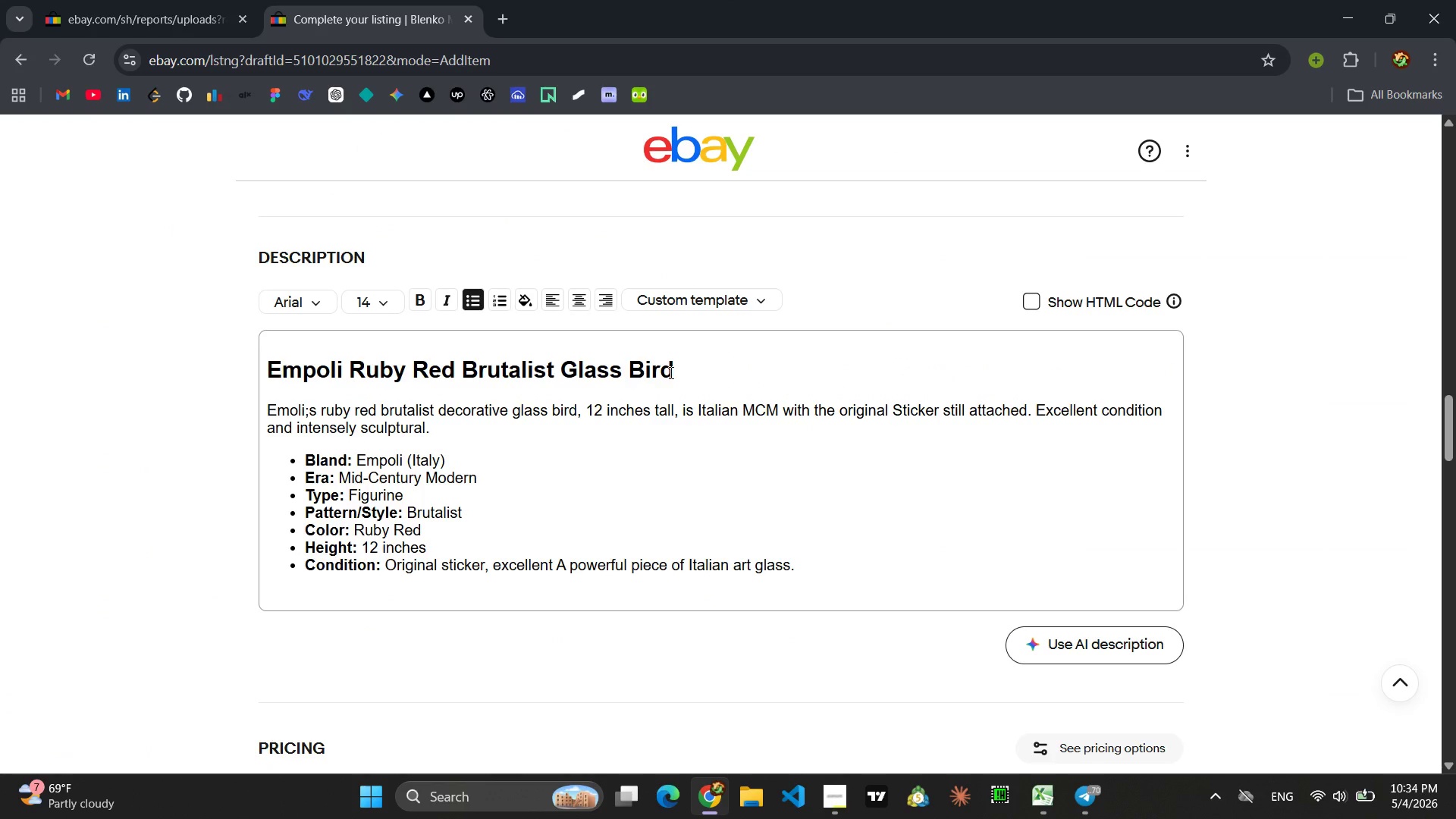 
left_click_drag(start_coordinate=[682, 370], to_coordinate=[315, 372])
 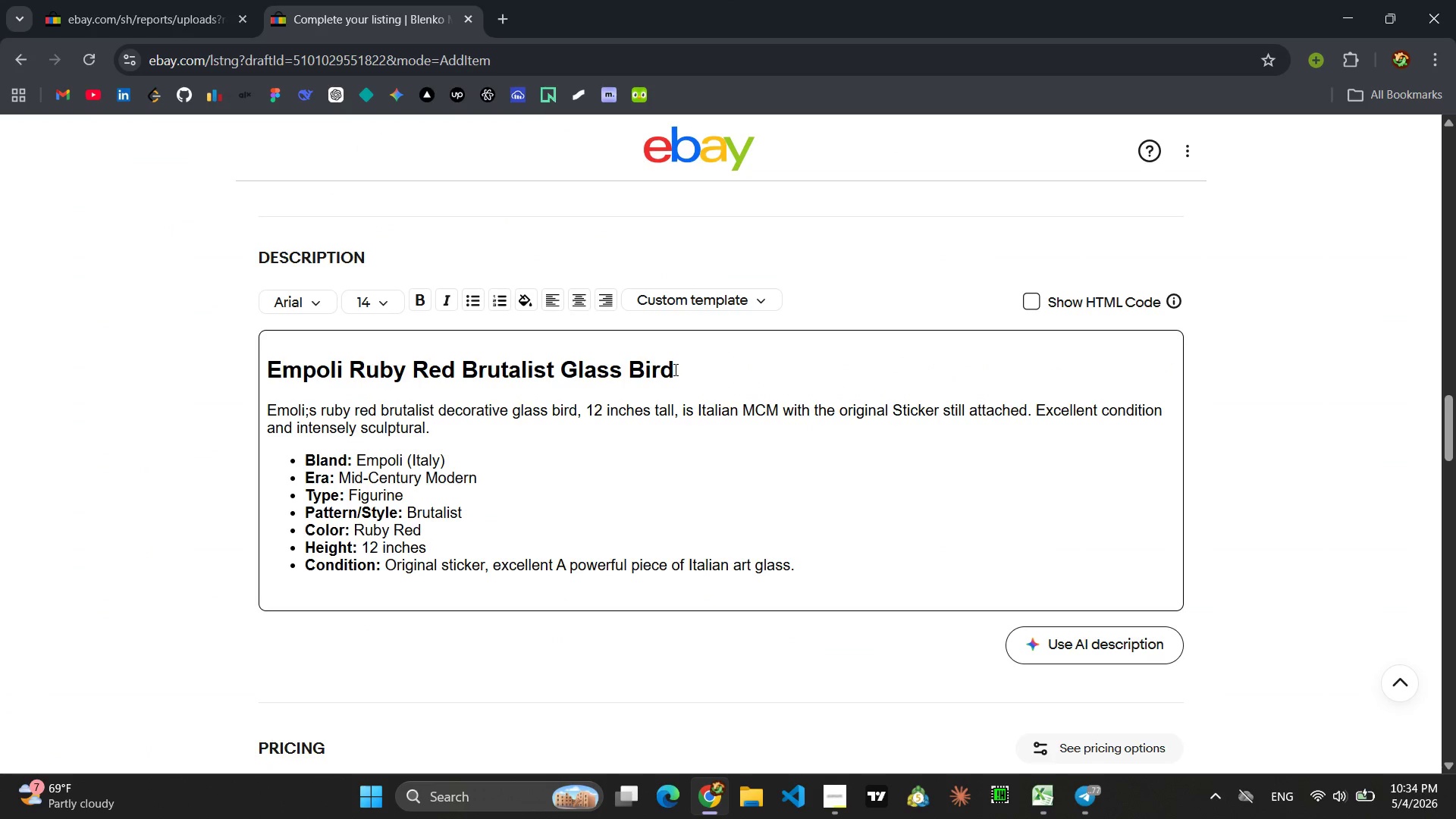 
left_click_drag(start_coordinate=[674, 369], to_coordinate=[249, 382])
 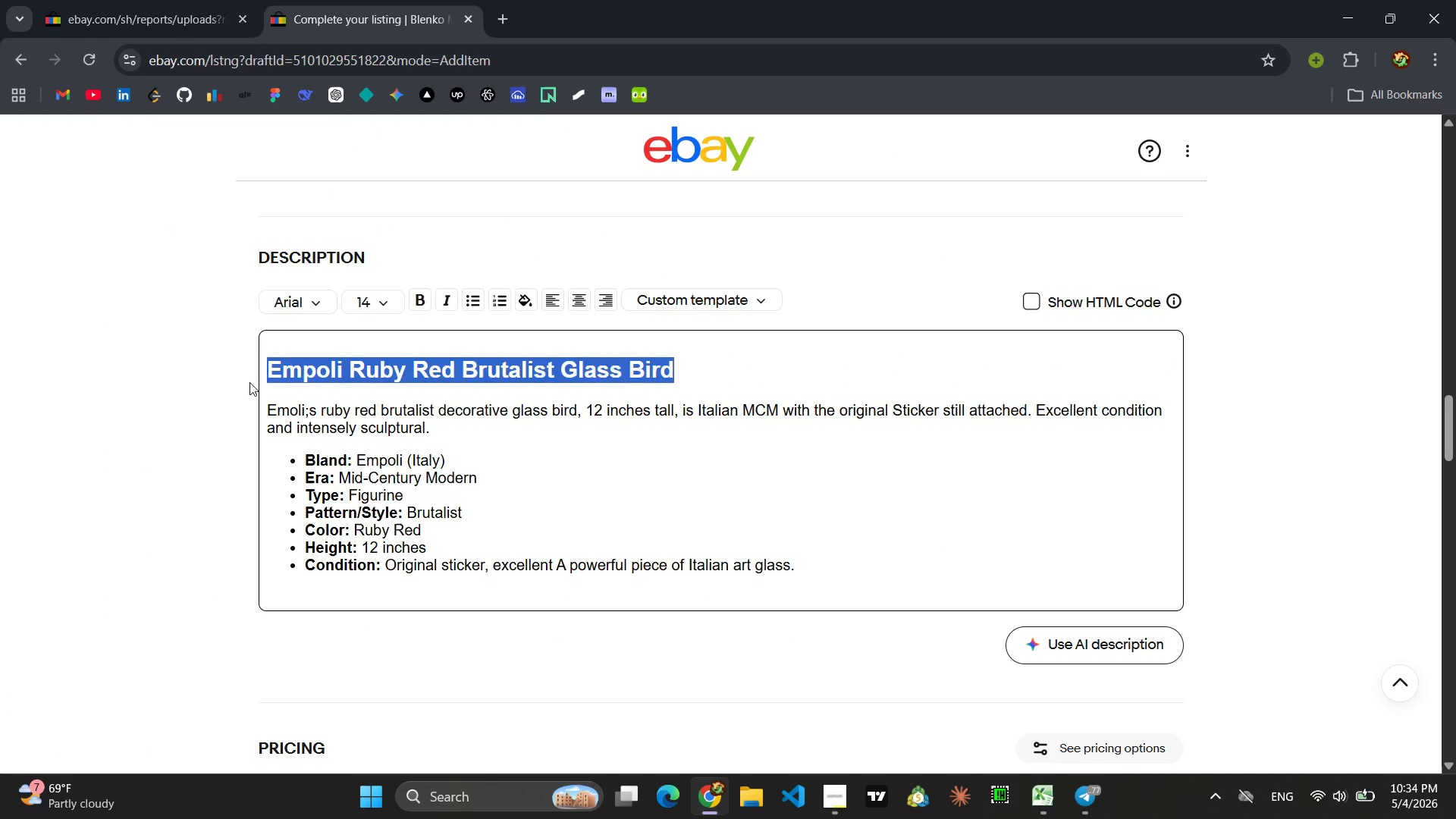 
key(Backspace)
type(Viking Glass Cobalt Blue Swung Glass Vase)
 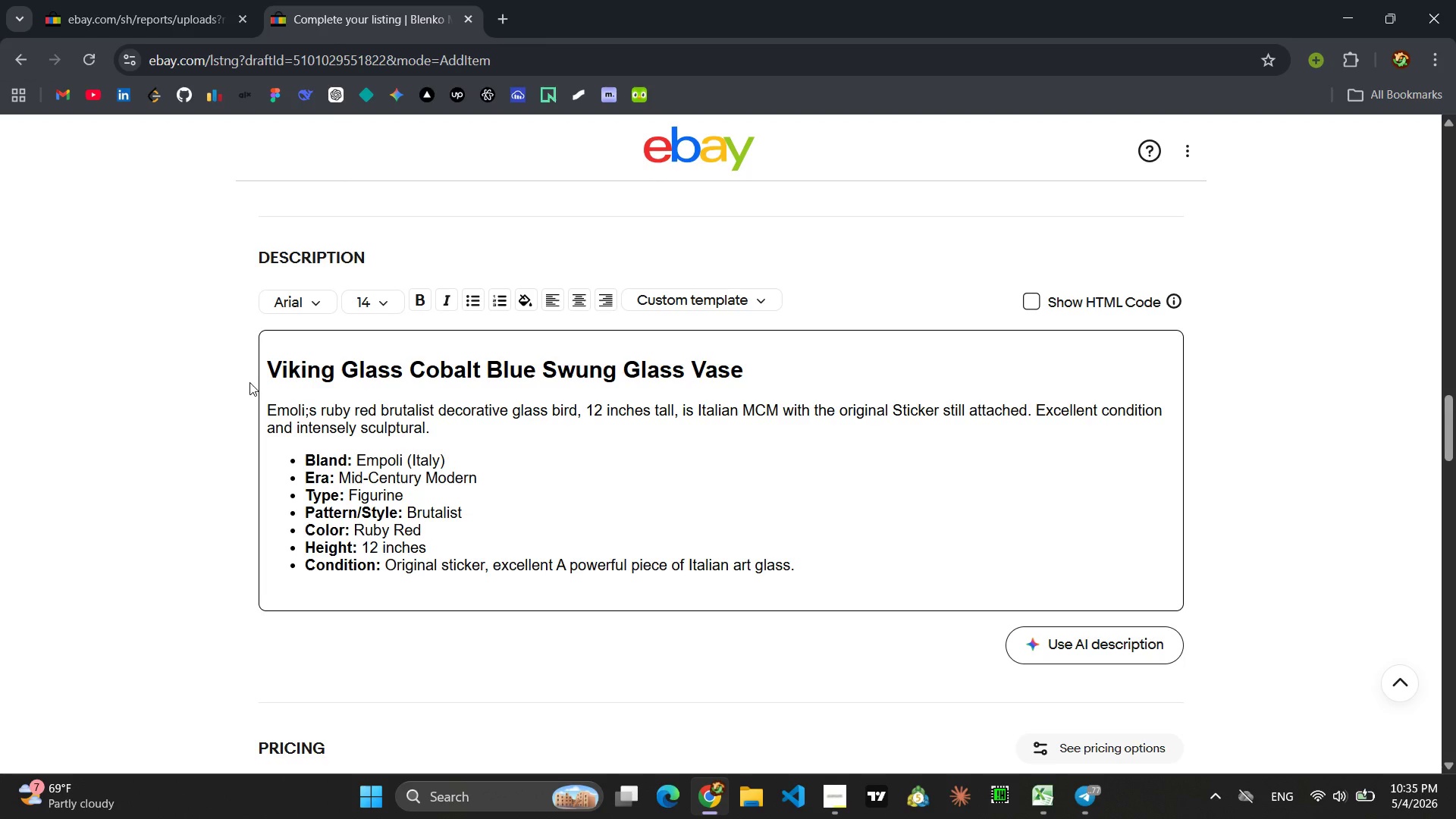 
left_click_drag(start_coordinate=[450, 437], to_coordinate=[263, 406])
 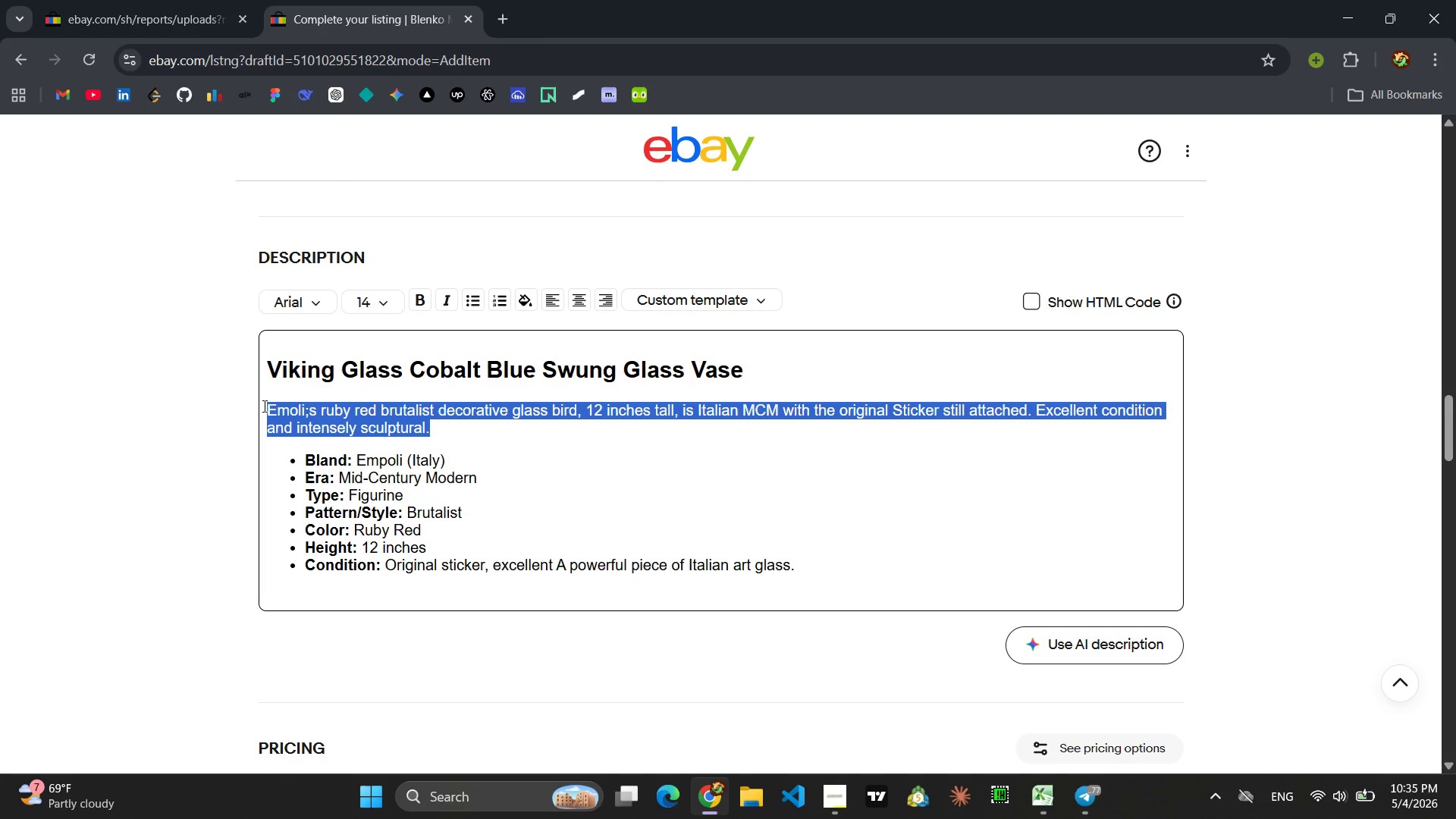 
type(Viking Glass Cobalt bl)
key(Backspace)
type(u)
key(Backspace)
type(lue Hand)
key(Backspace)
key(Backspace)
key(Backspace)
key(Backspace)
type(hand-blown swung vase, r )
 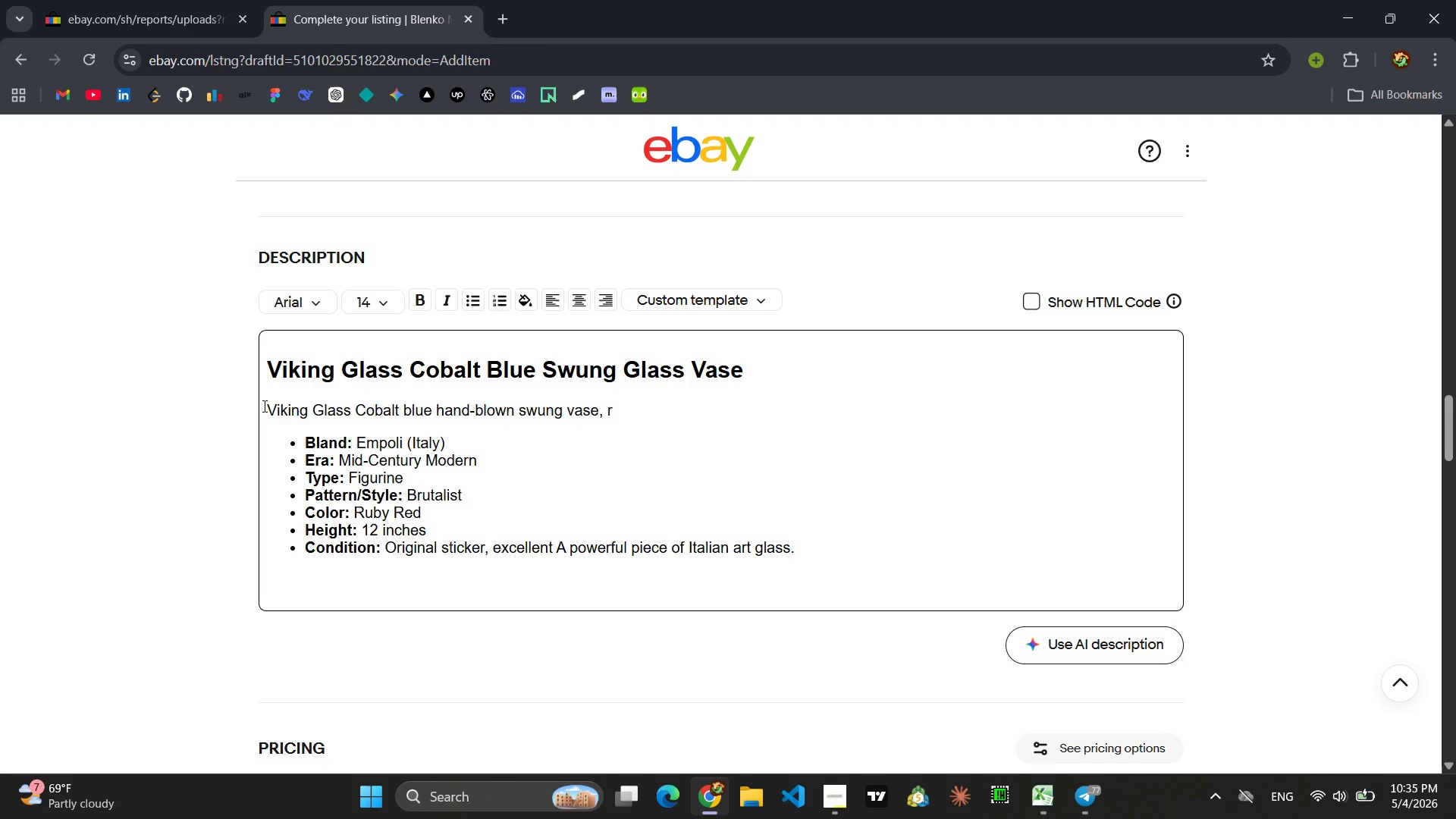 
left_click([1087, 805])
 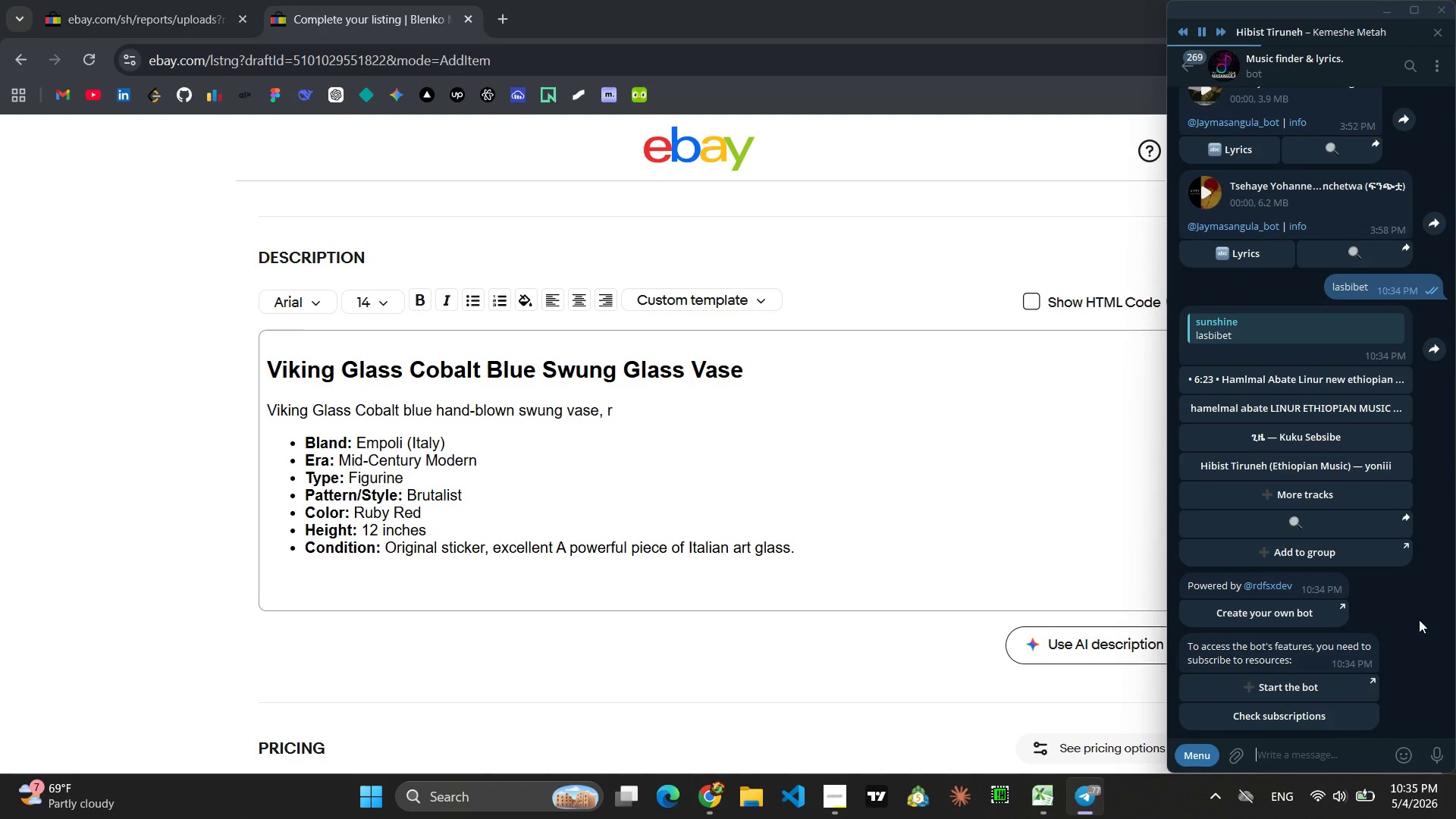 
left_click([1273, 461])
 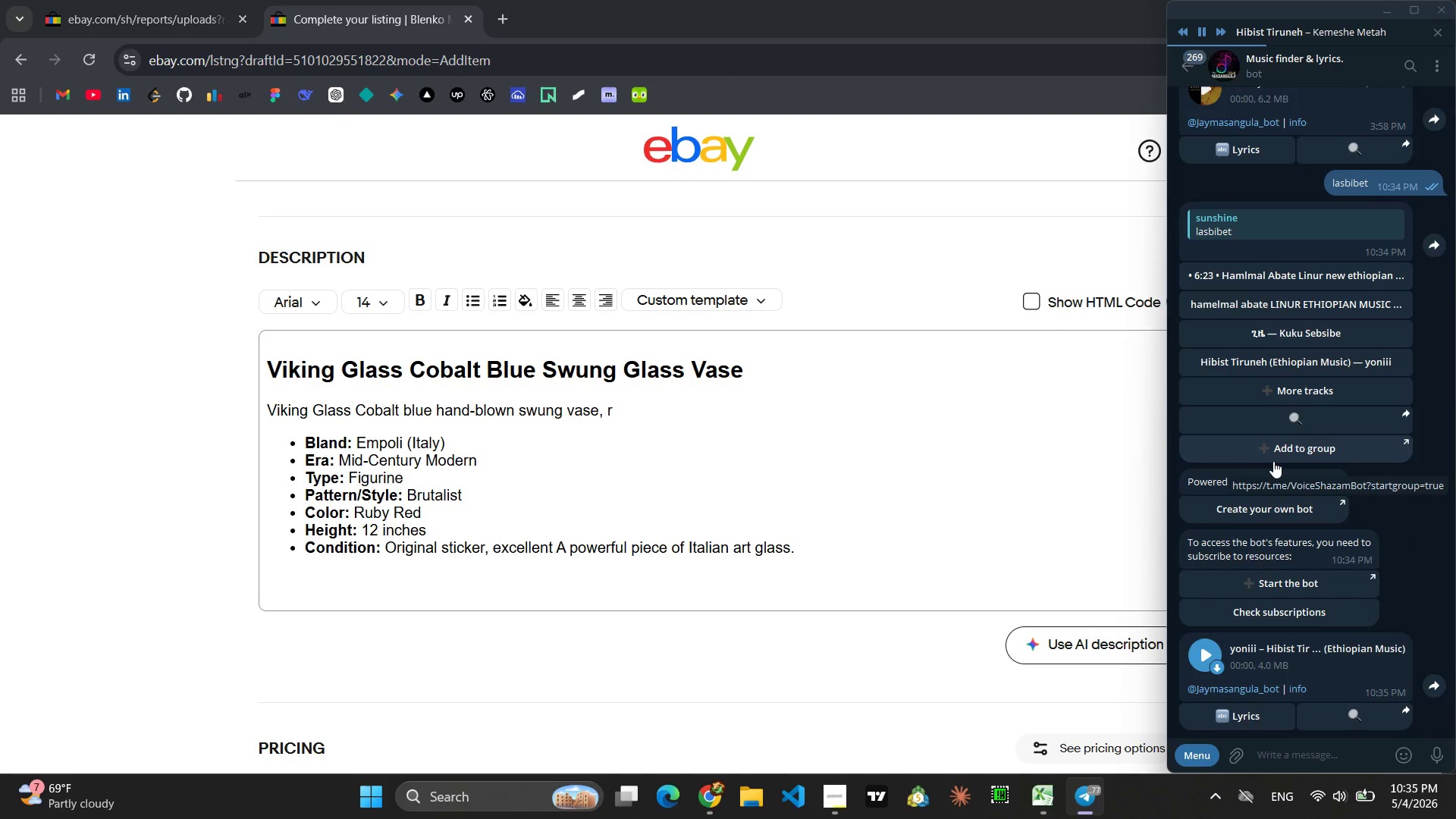 
wait(6.77)
 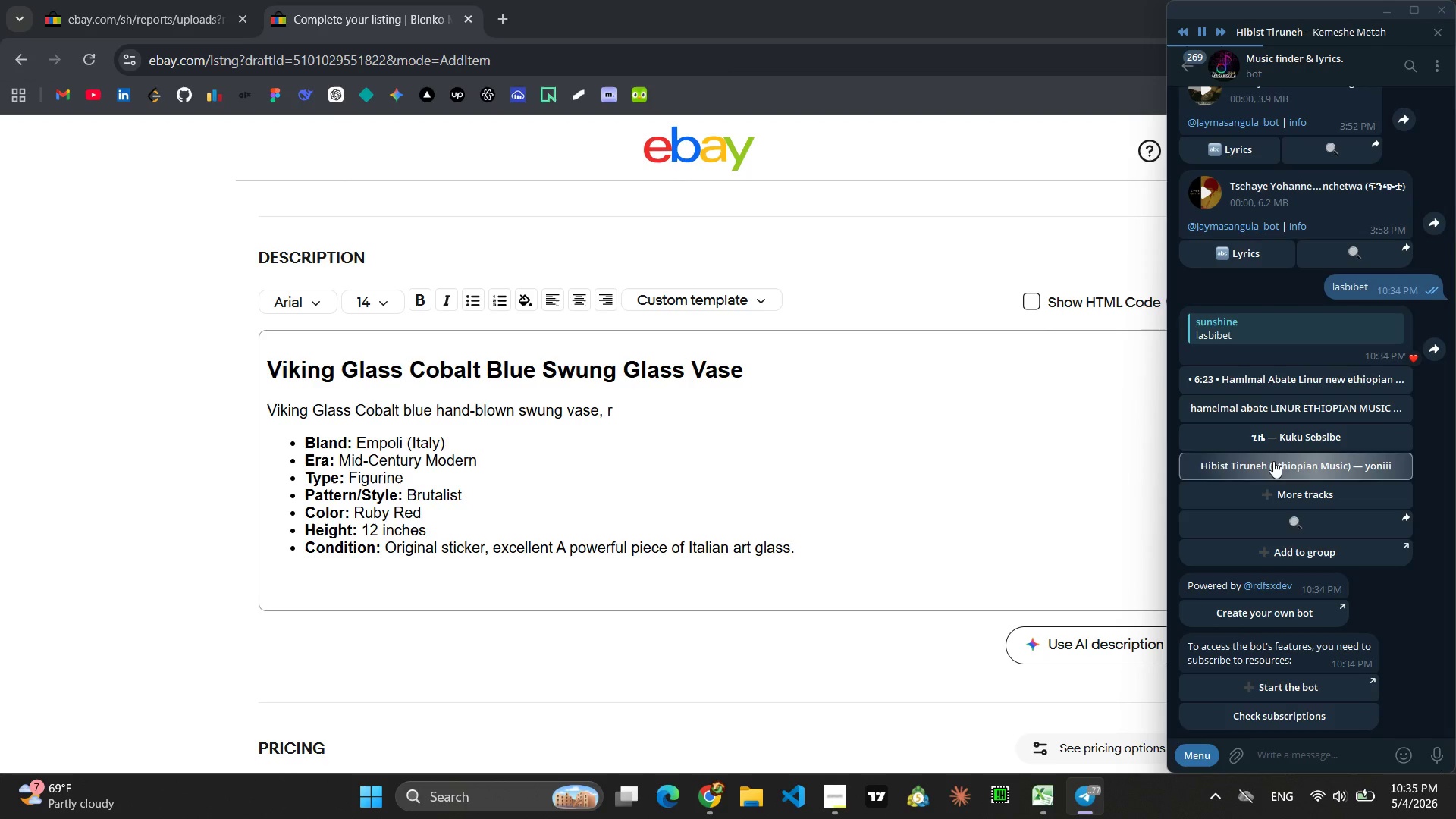 
left_click([1198, 650])
 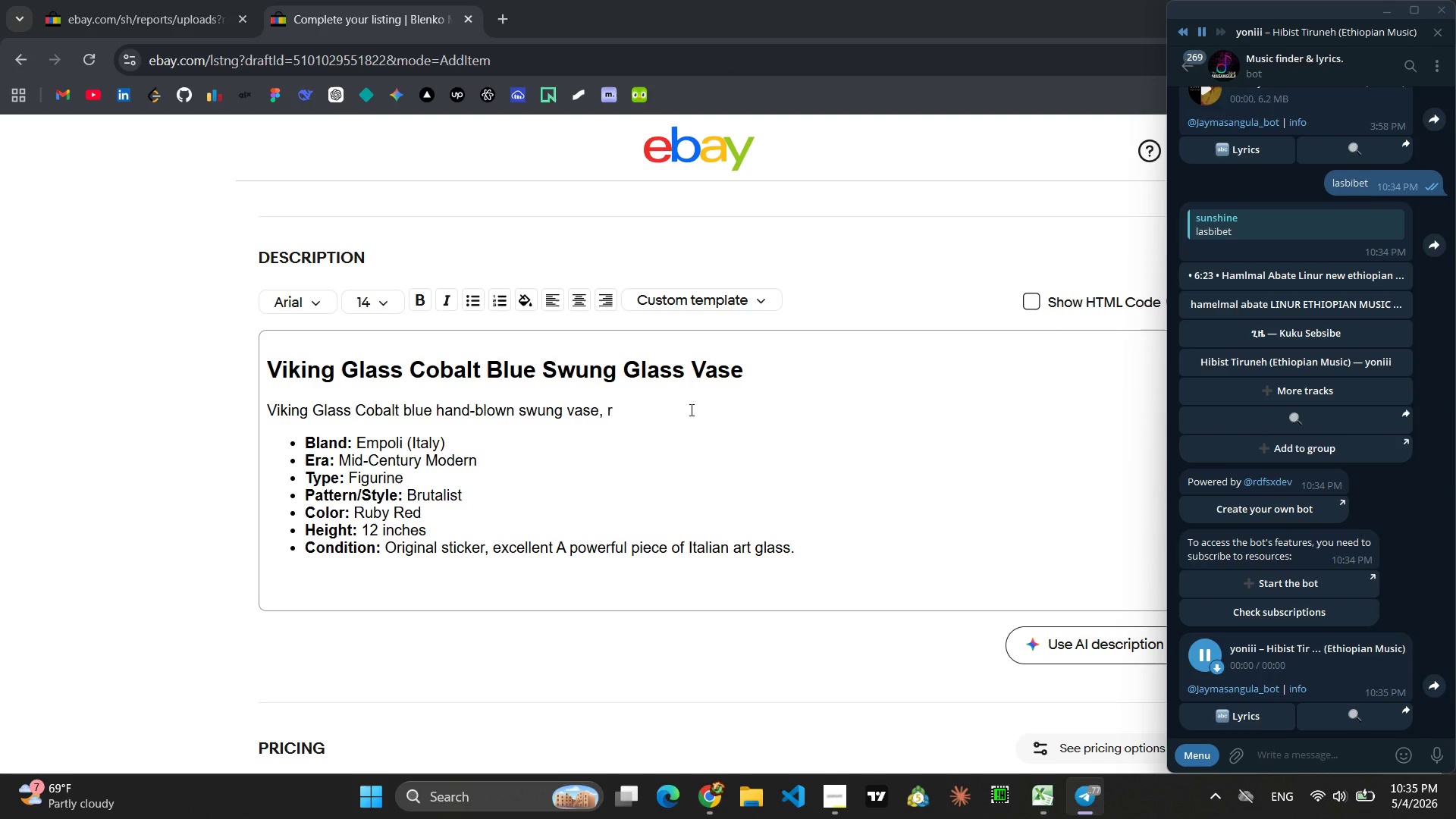 
left_click([643, 408])
 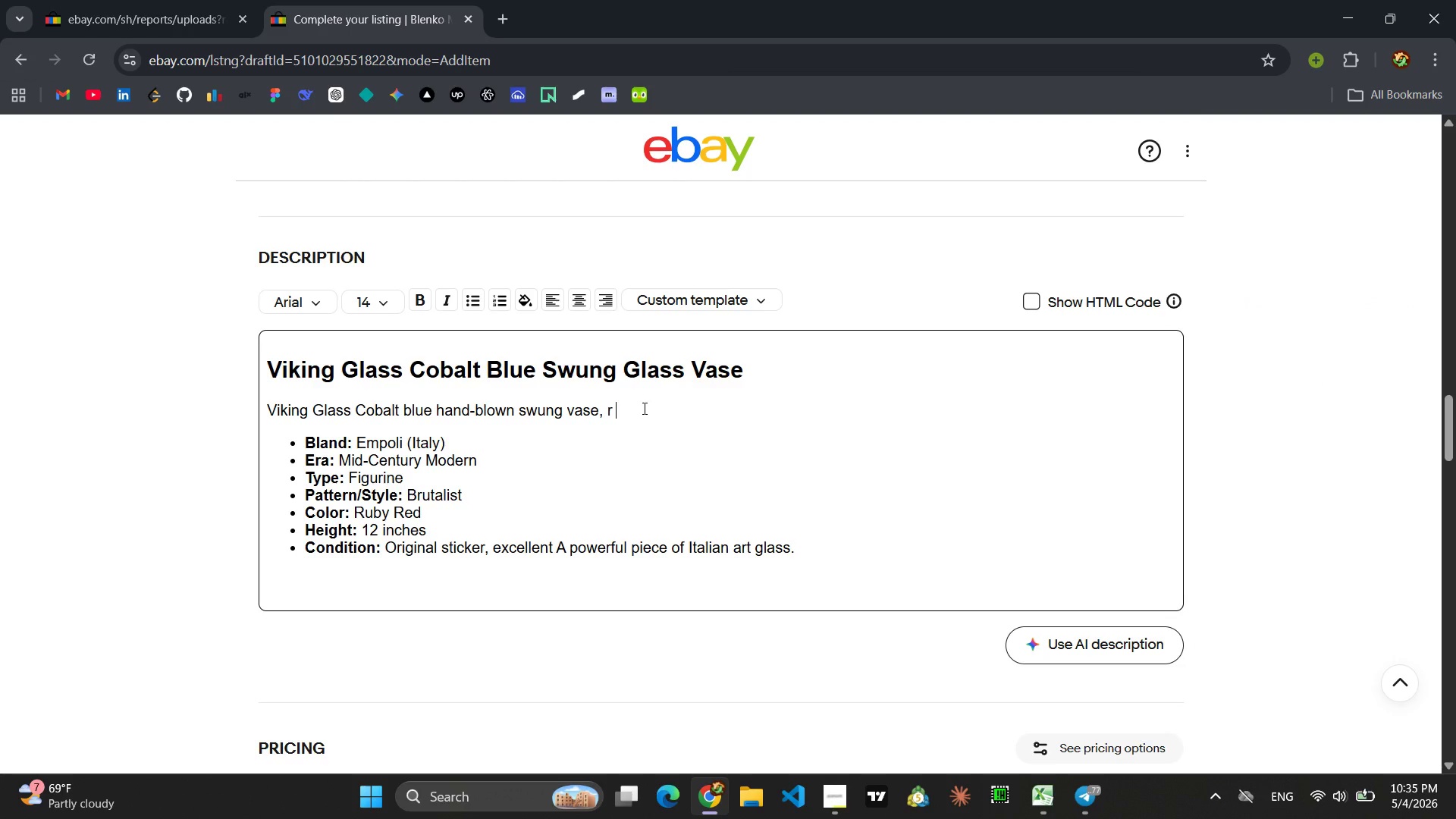 
key(Backspace)
 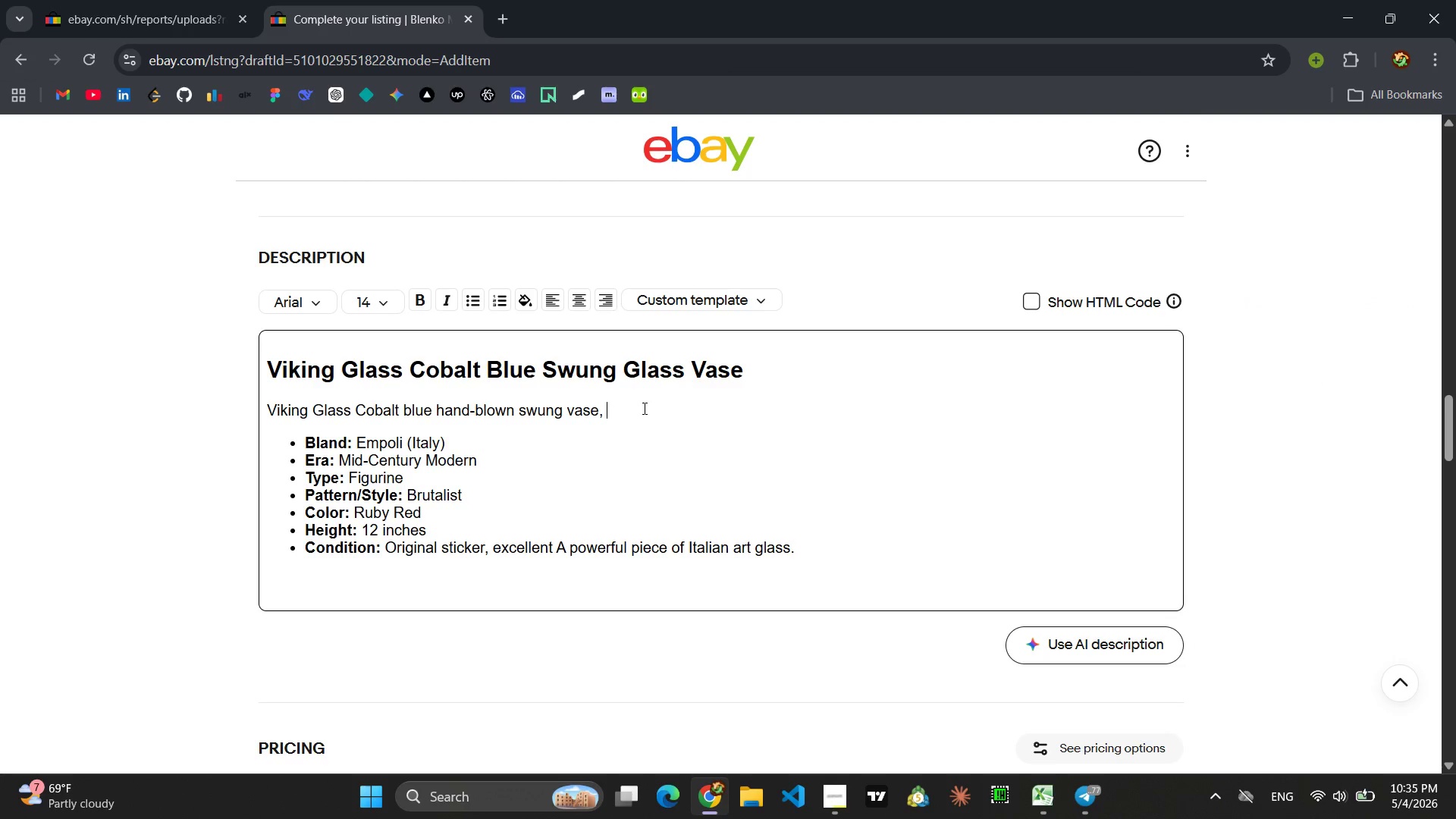 
key(Backspace)
 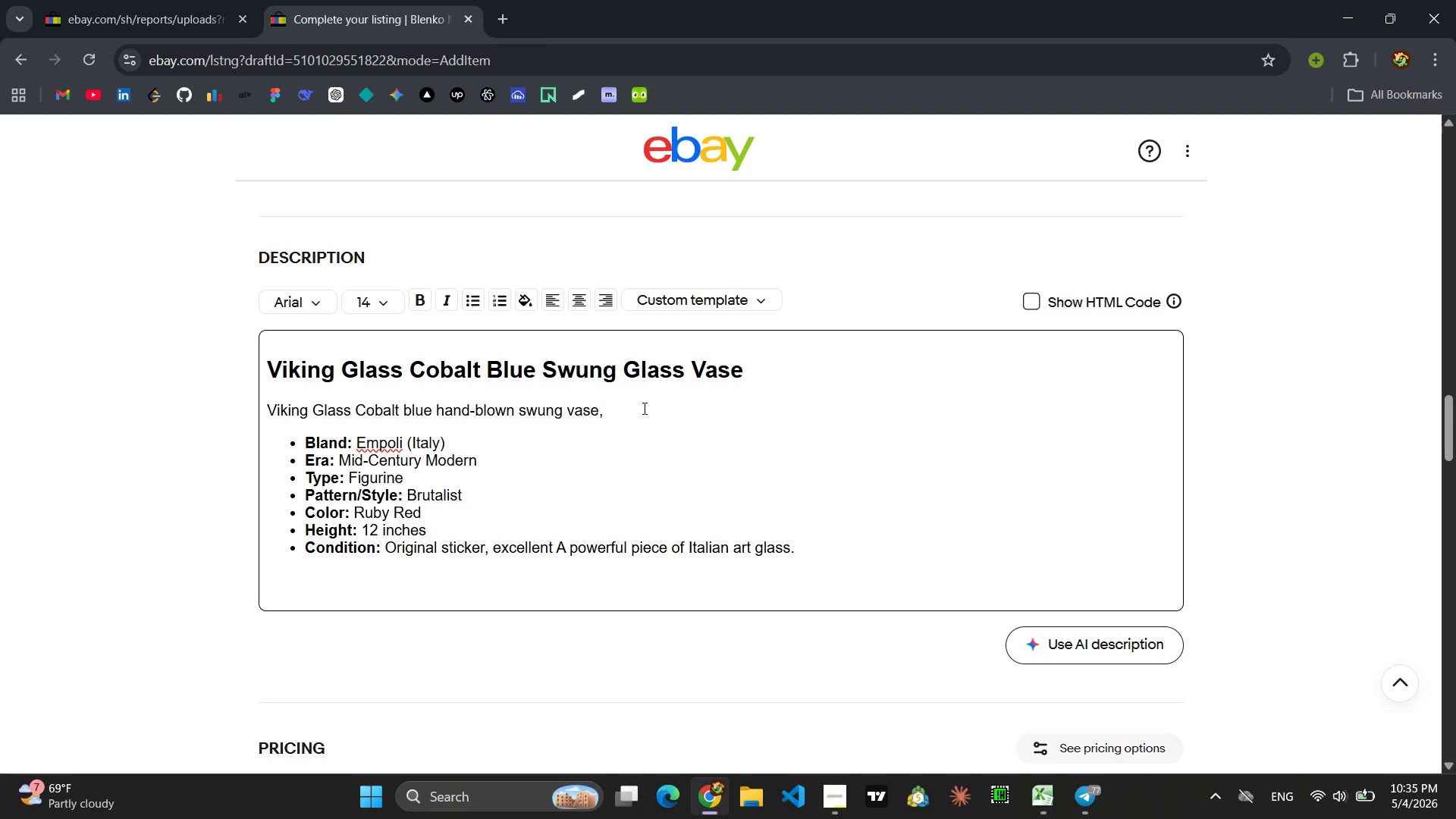 
wait(6.72)
 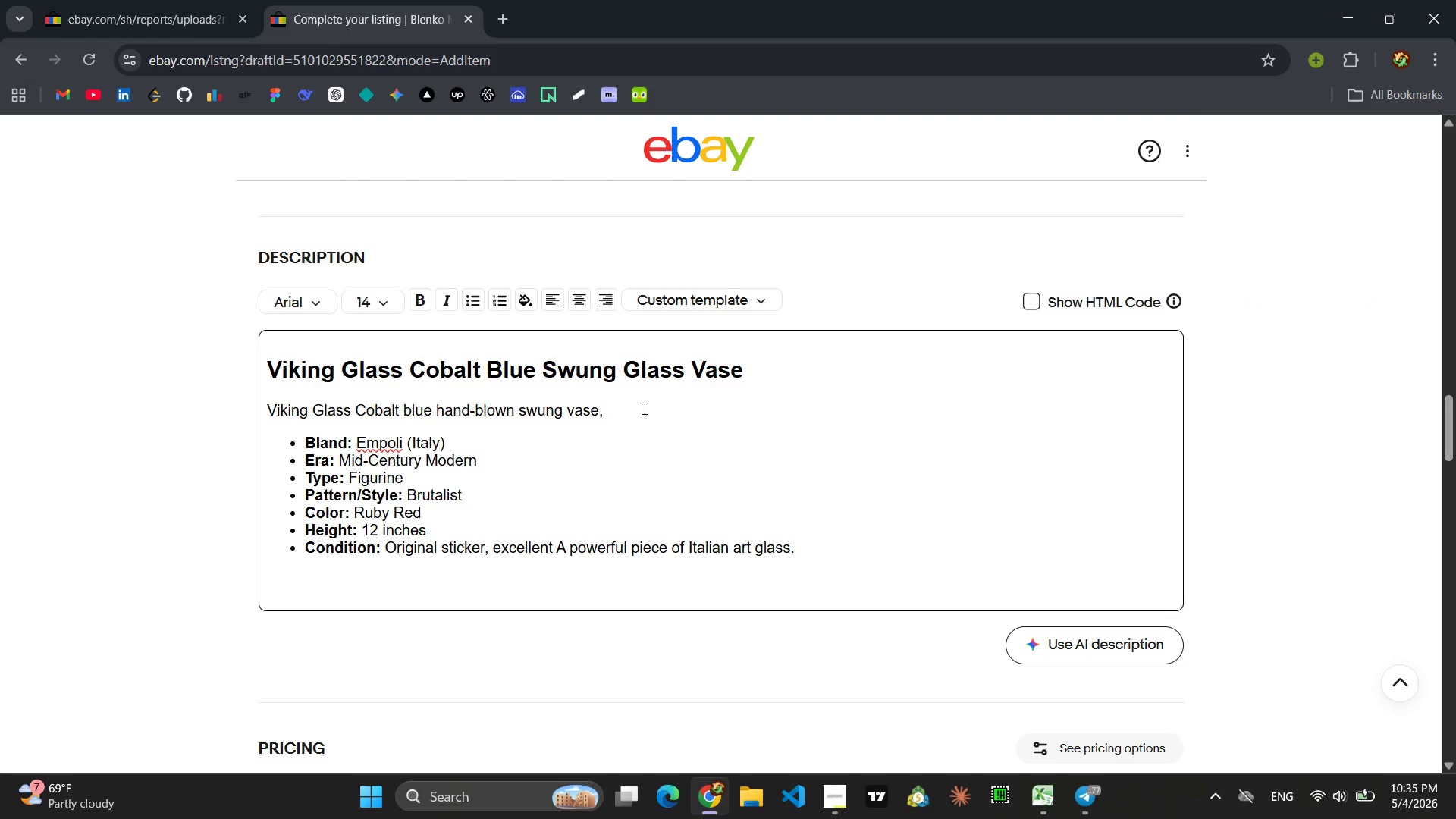 
key(4)
 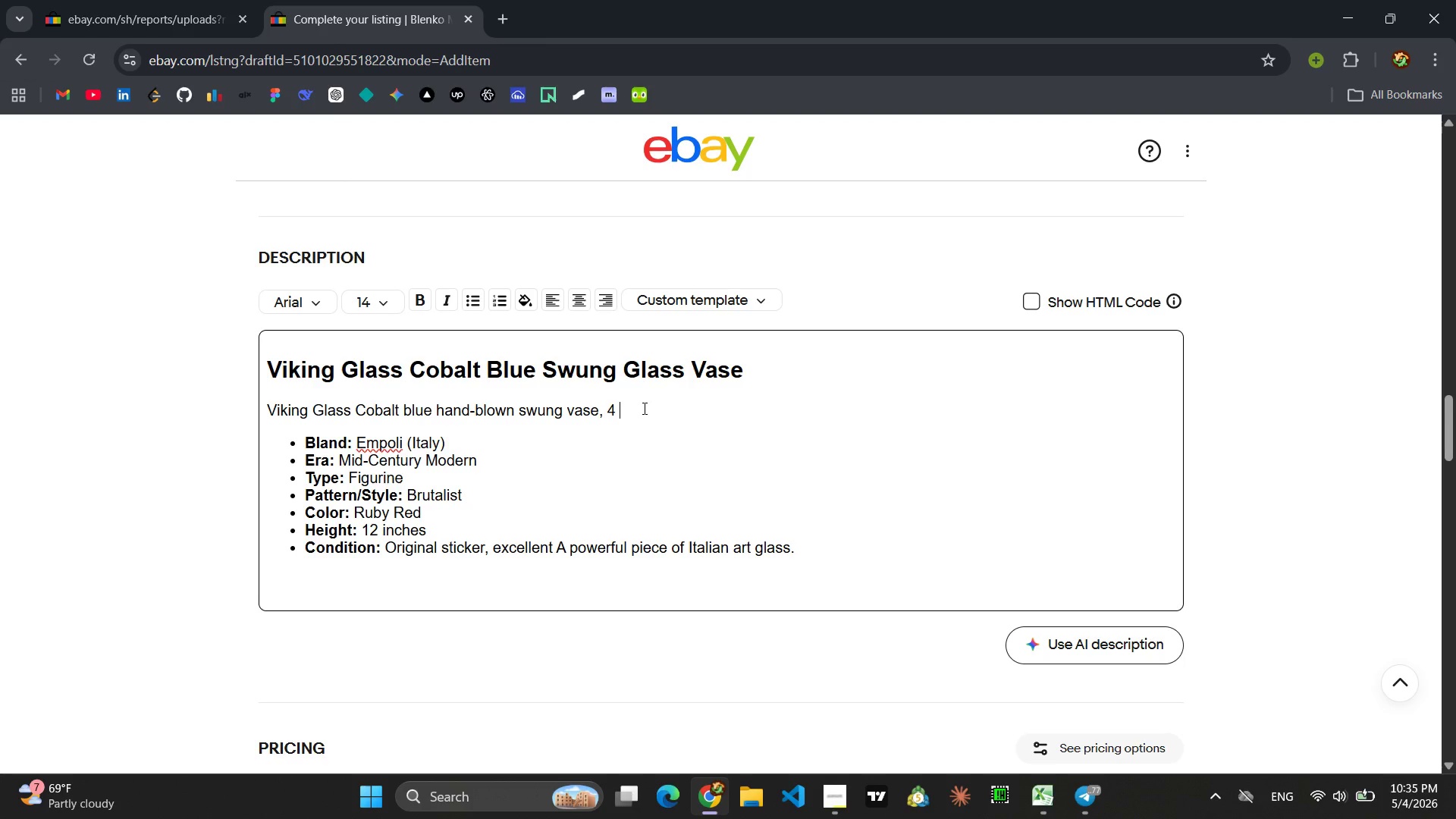 
key(Space)
 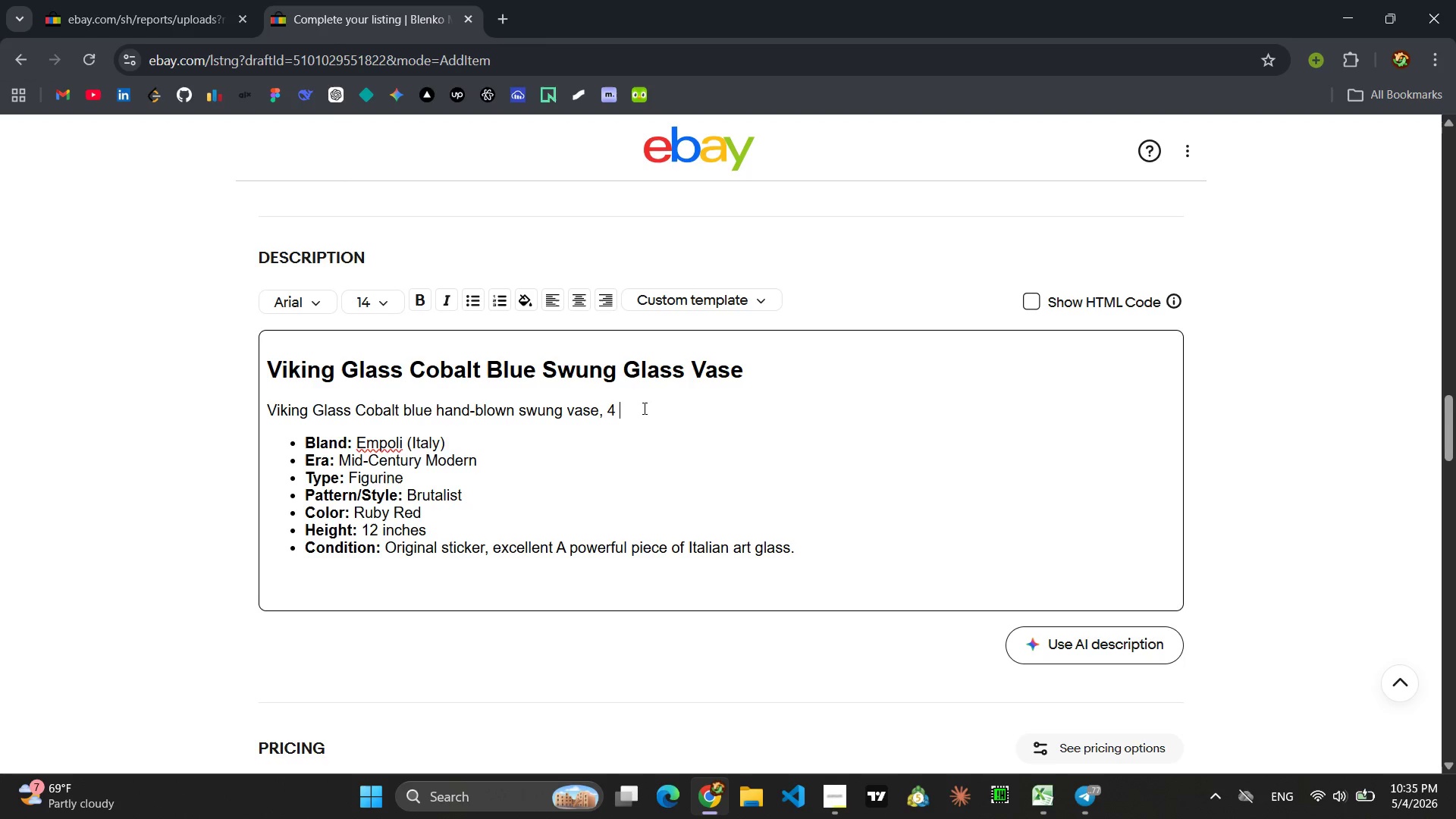 
type(inches in diameter, is a classic Mid-Century form in exe)
key(Backspace)
type(cellent condition with no chips )
key(Backspace)
type(. The deep blue is mesmerising )
key(Backspace)
 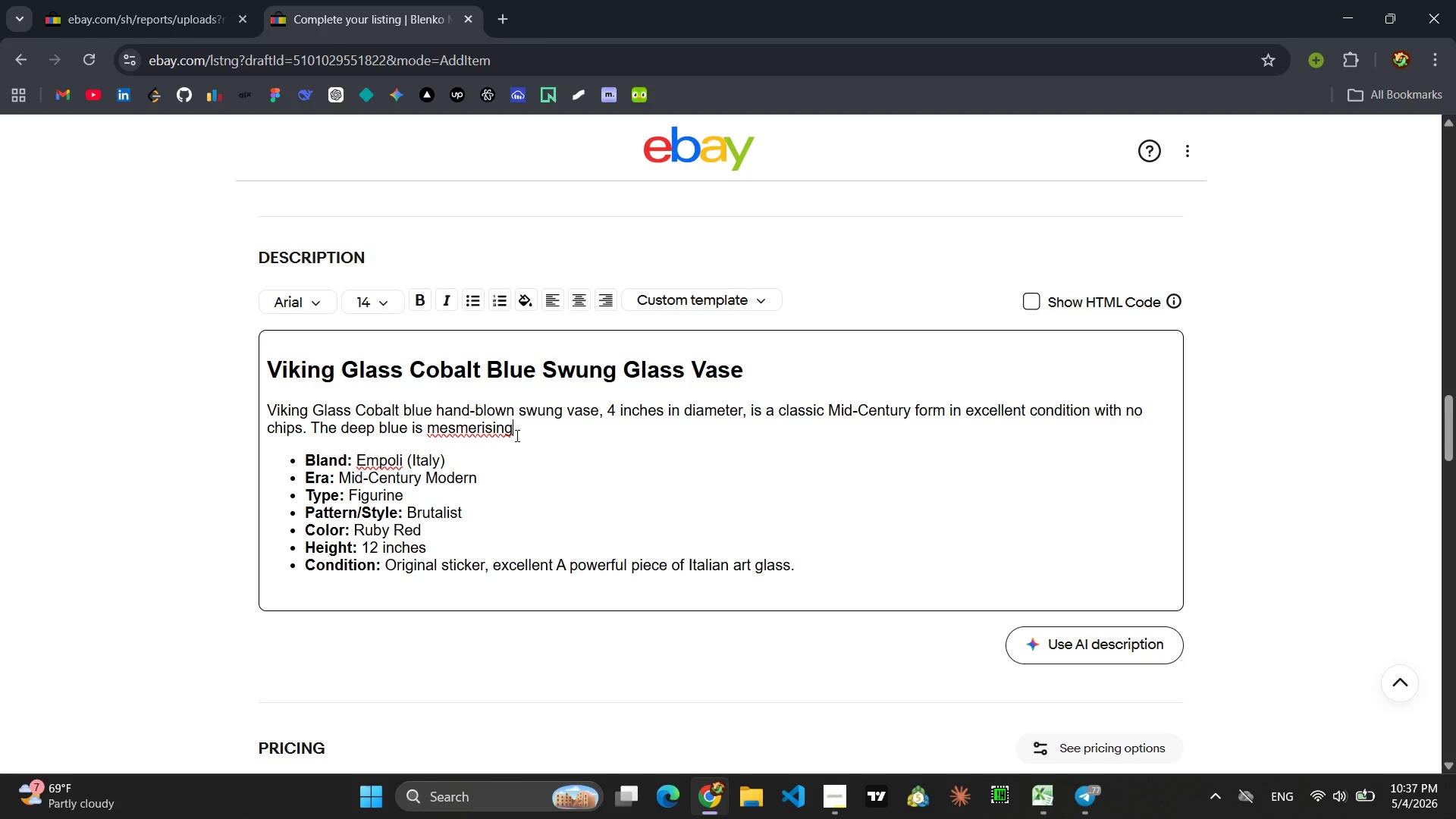 
wait(29.08)
 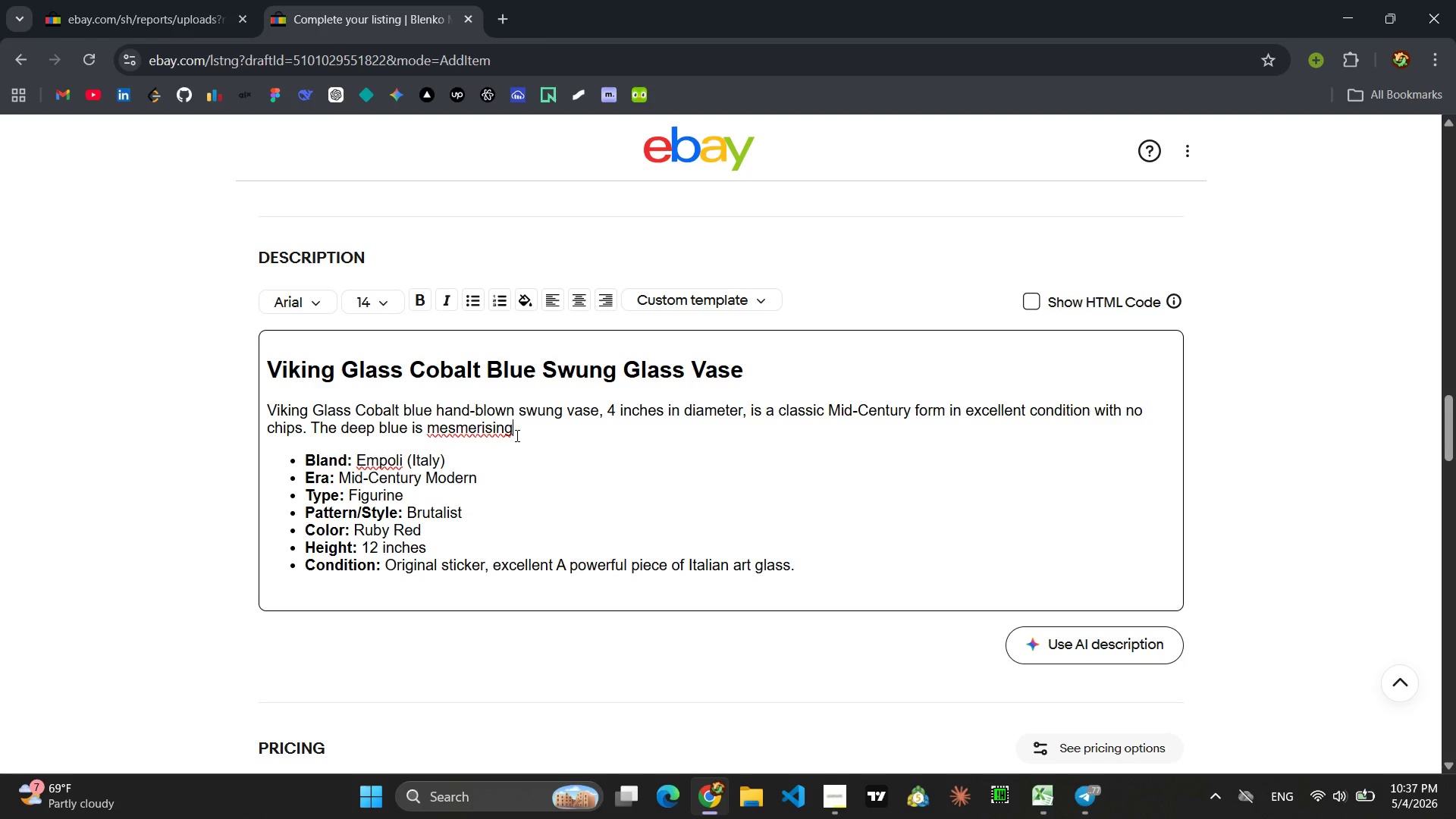 
key(Backspace)
key(Backspace)
key(Backspace)
key(Backspace)
key(Backspace)
key(Backspace)
key(Backspace)
key(Backspace)
key(Backspace)
key(Backspace)
key(Backspace)
type(mesmerising )
key(Backspace)
type(. )
 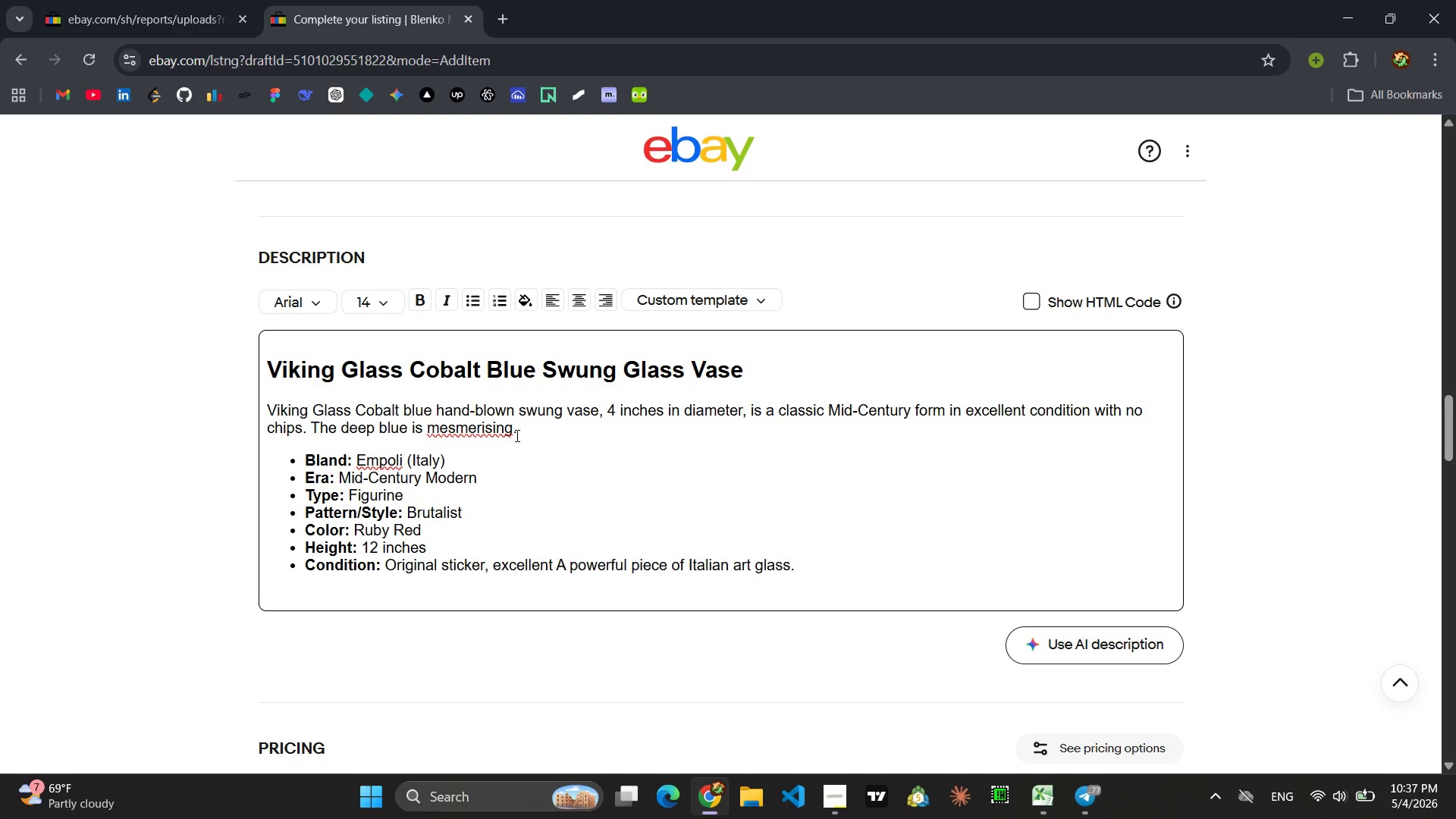 
wait(10.86)
 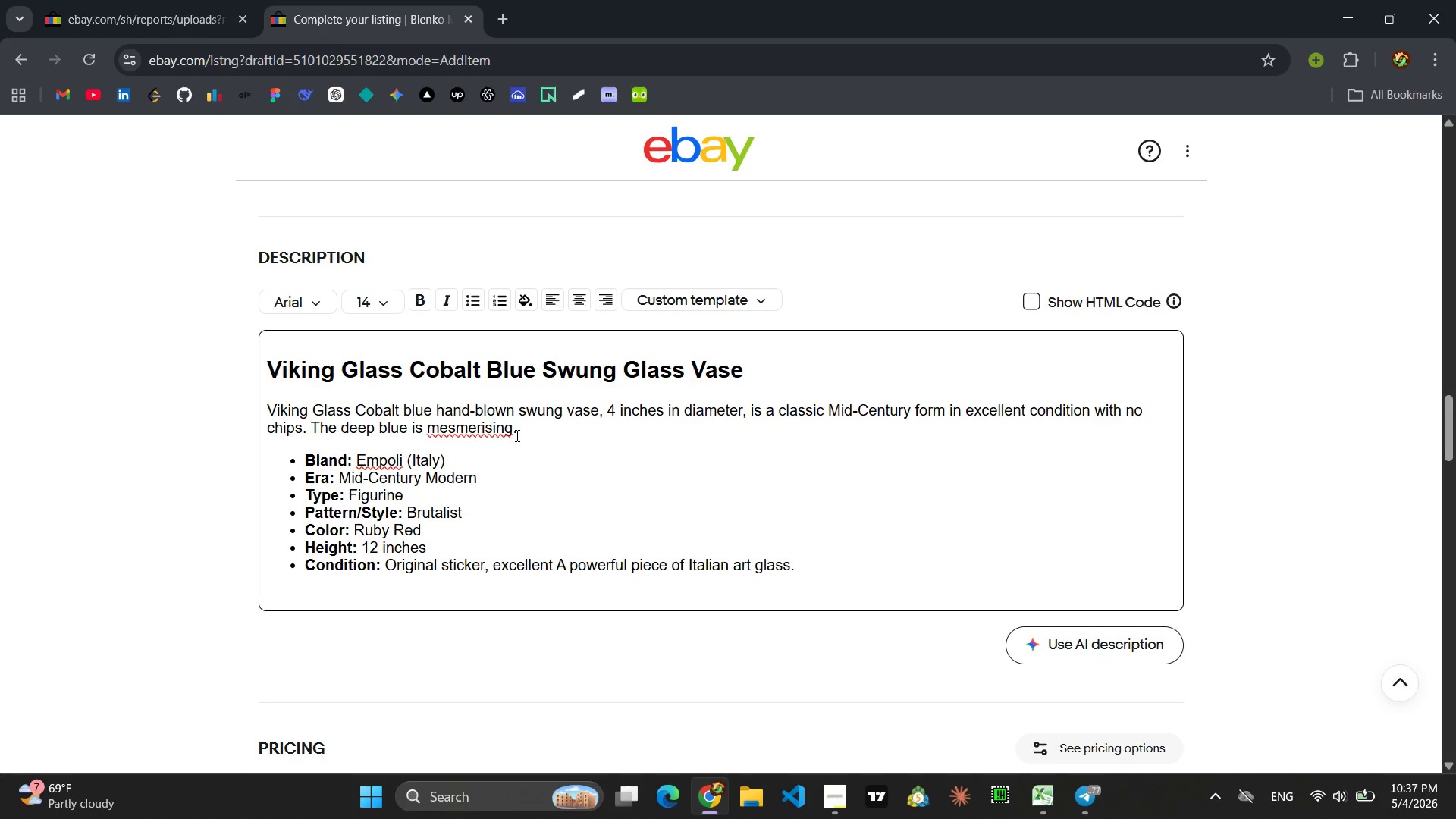 
left_click_drag(start_coordinate=[450, 460], to_coordinate=[360, 463])
 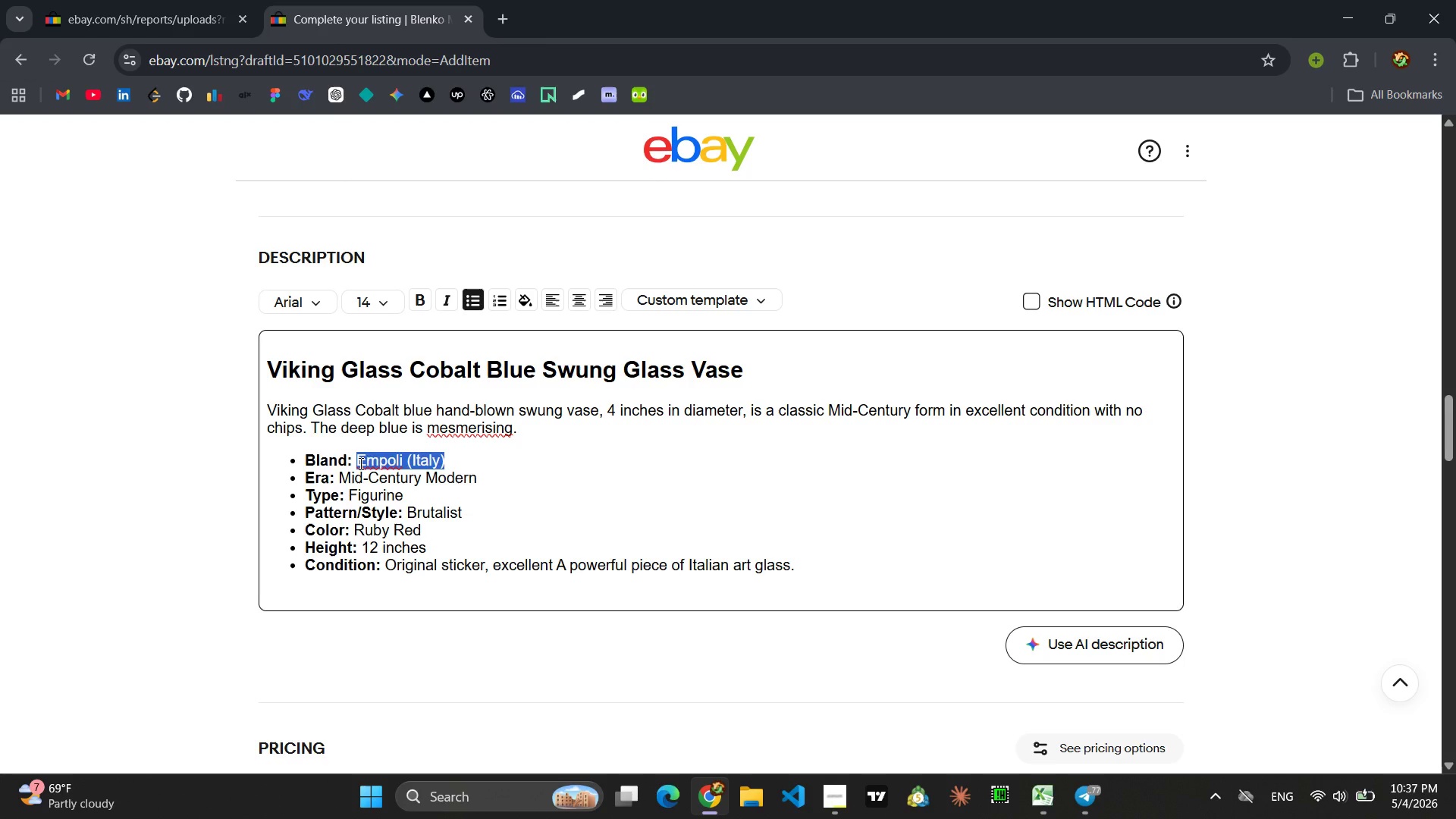 
type(Vikign )
key(Backspace)
key(Backspace)
key(Backspace)
type(ng Glass )
 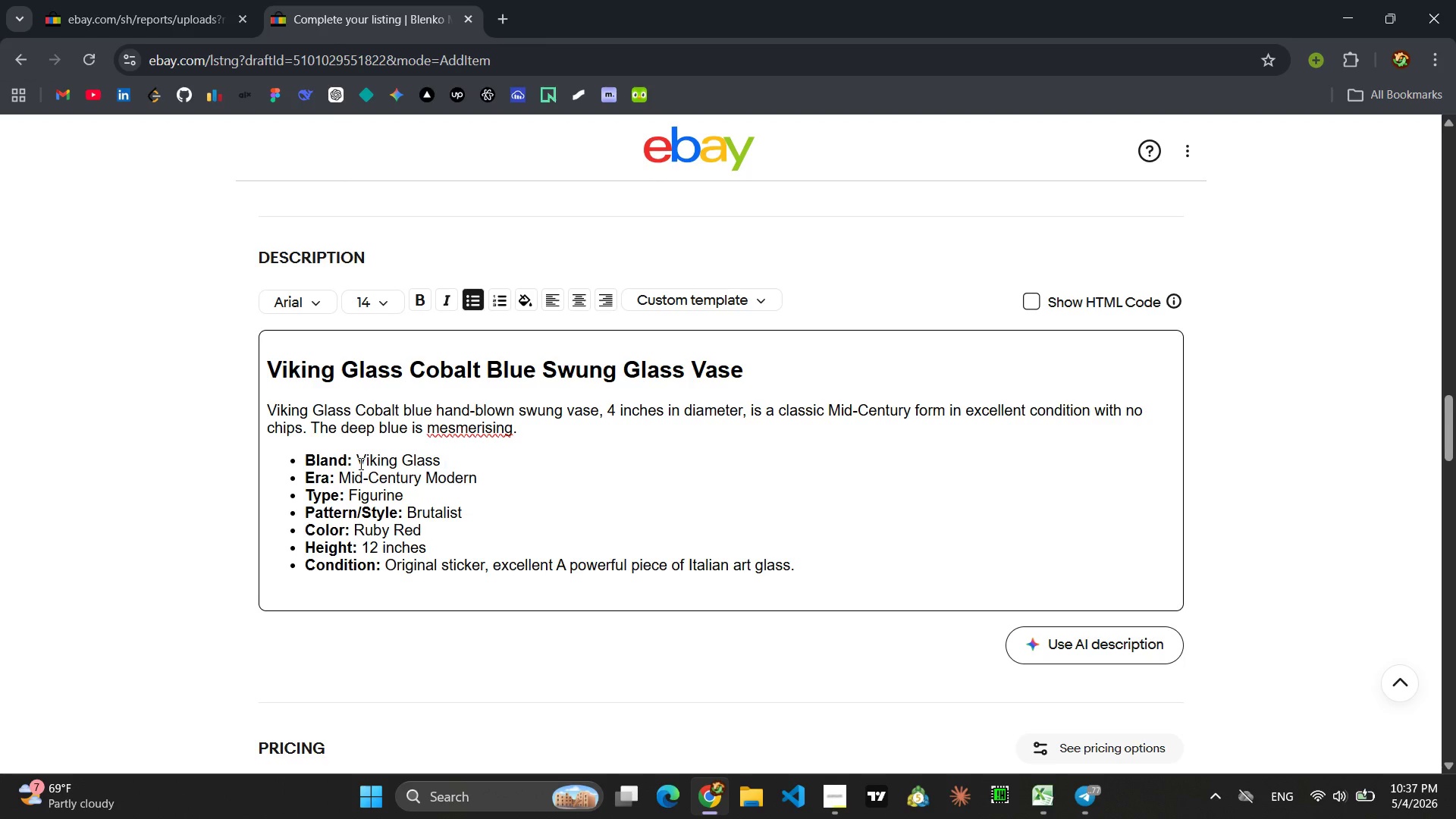 
left_click_drag(start_coordinate=[409, 498], to_coordinate=[351, 488])
 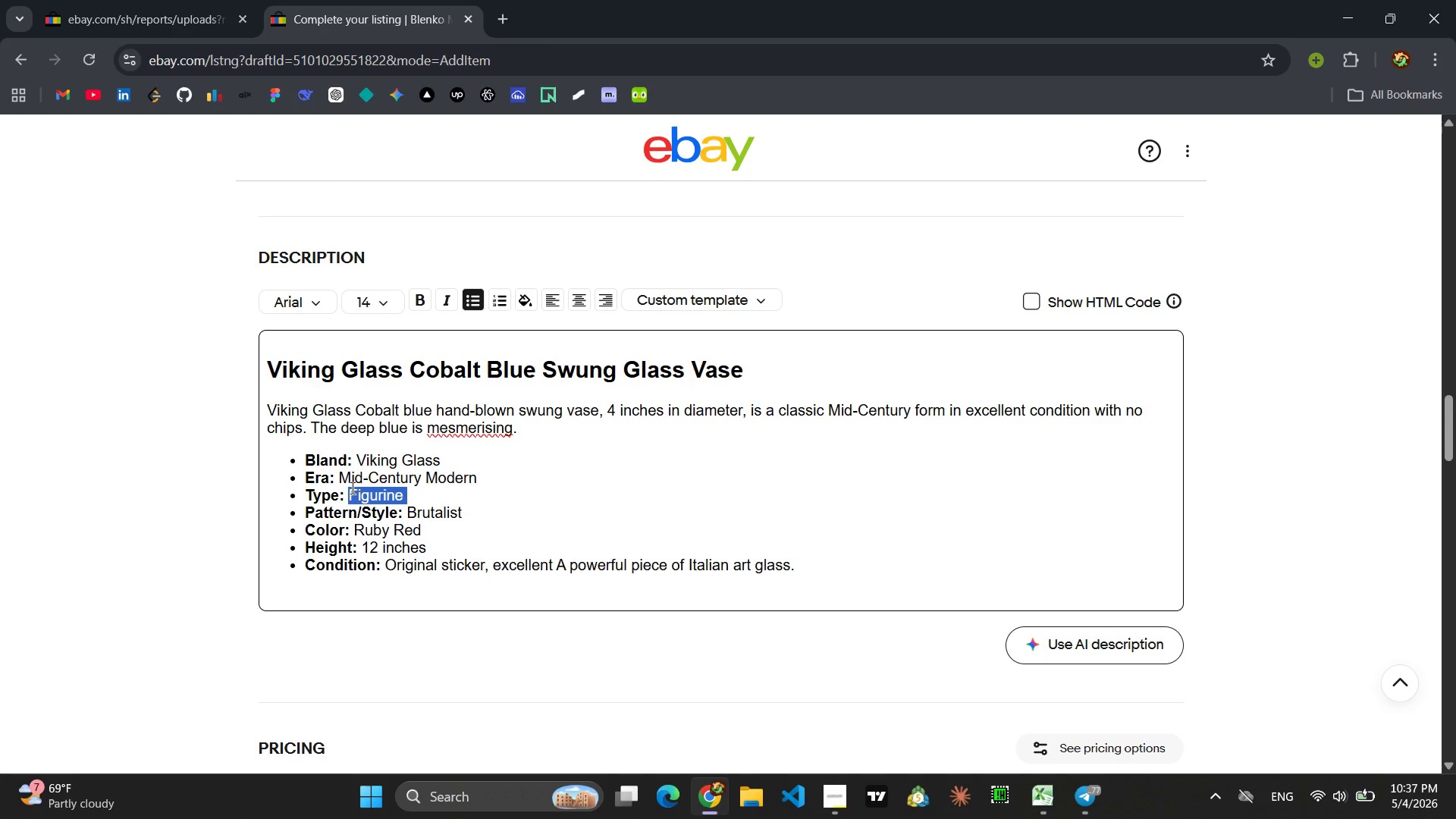 
type(Vase)
 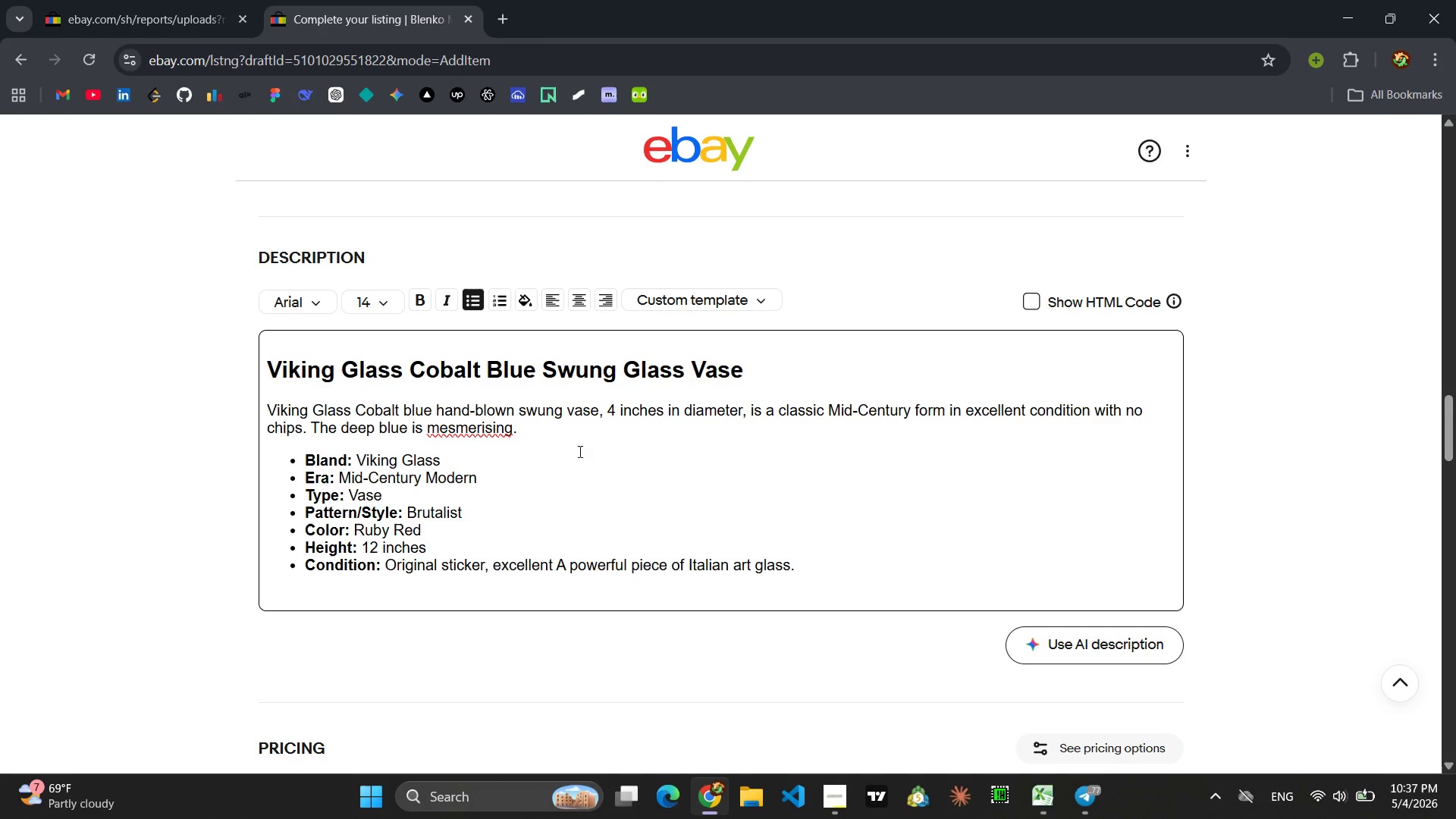 
left_click_drag(start_coordinate=[462, 510], to_coordinate=[406, 511])
 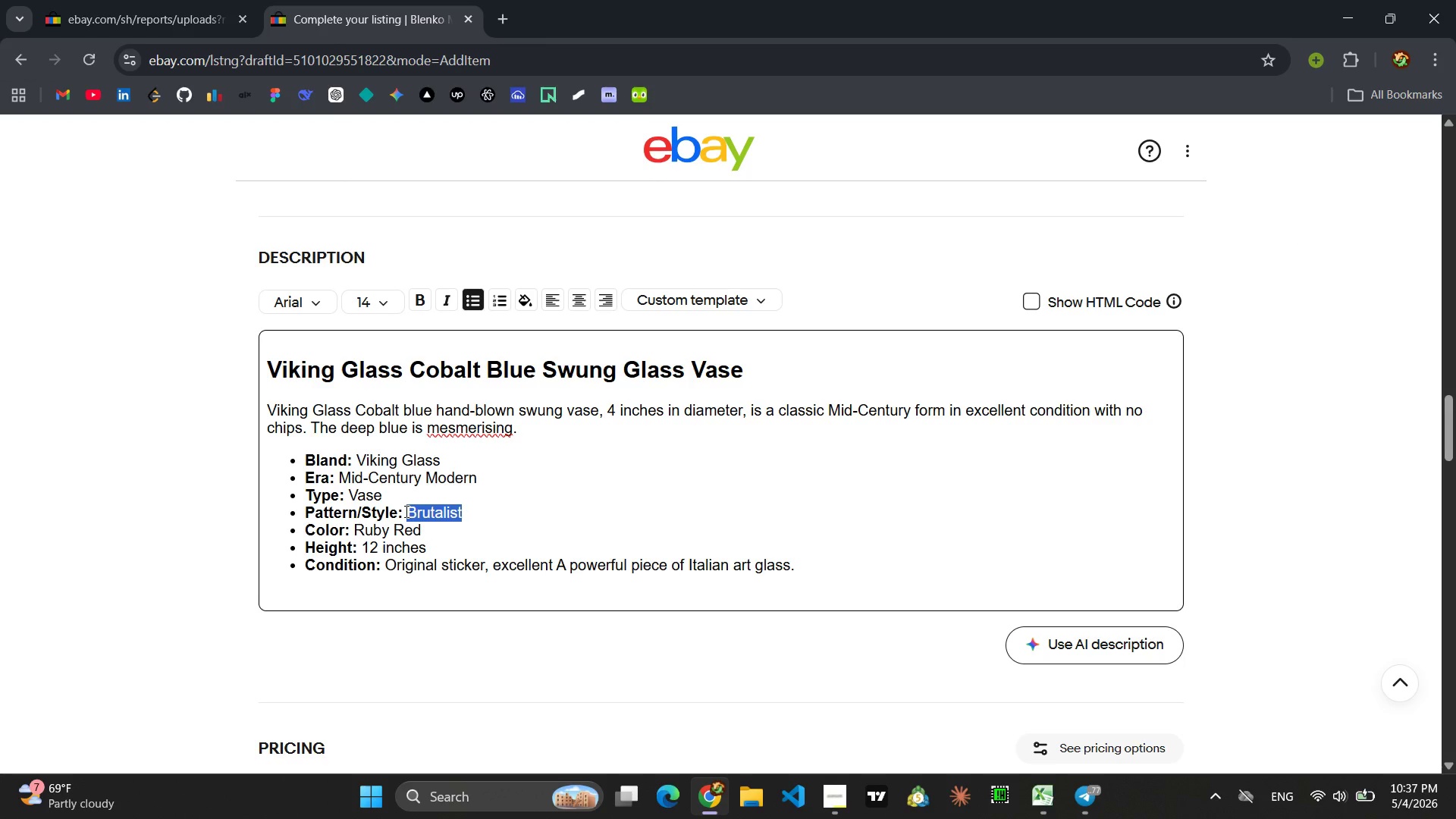 
type(Swung Glasssss)
key(Backspace)
key(Backspace)
key(Backspace)
 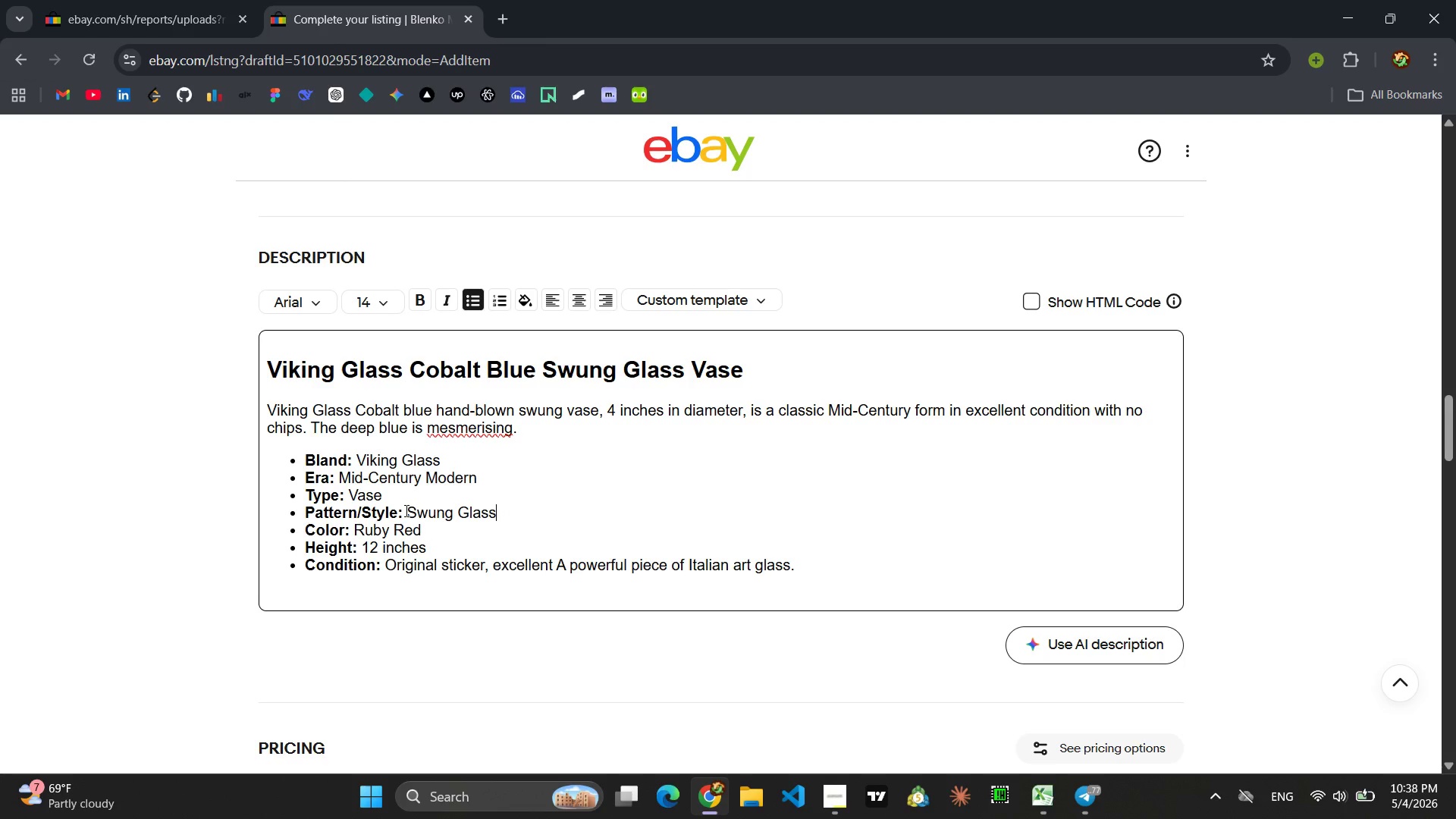 
left_click_drag(start_coordinate=[422, 535], to_coordinate=[356, 530])
 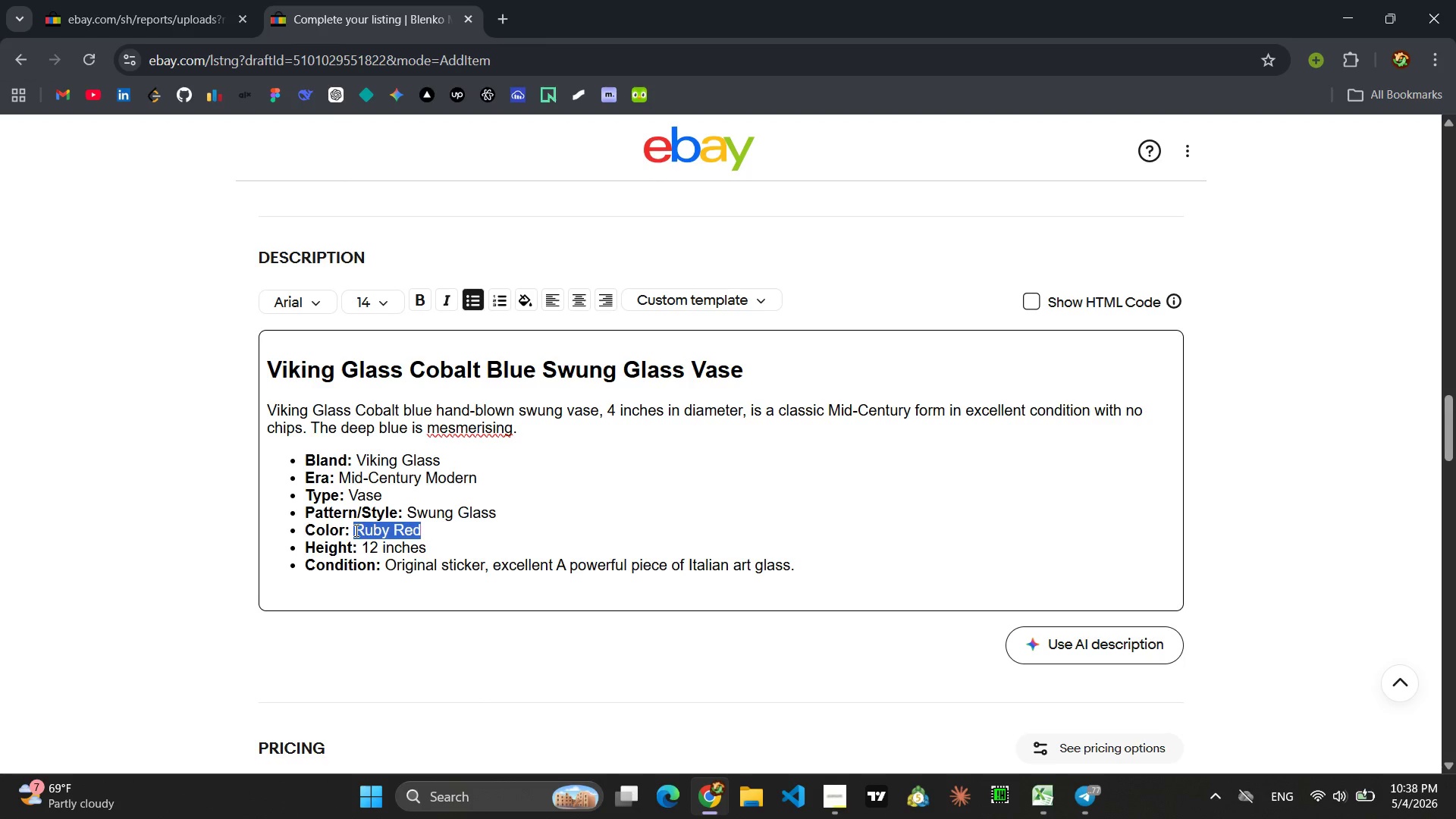 
type(Cobalt Blue)
 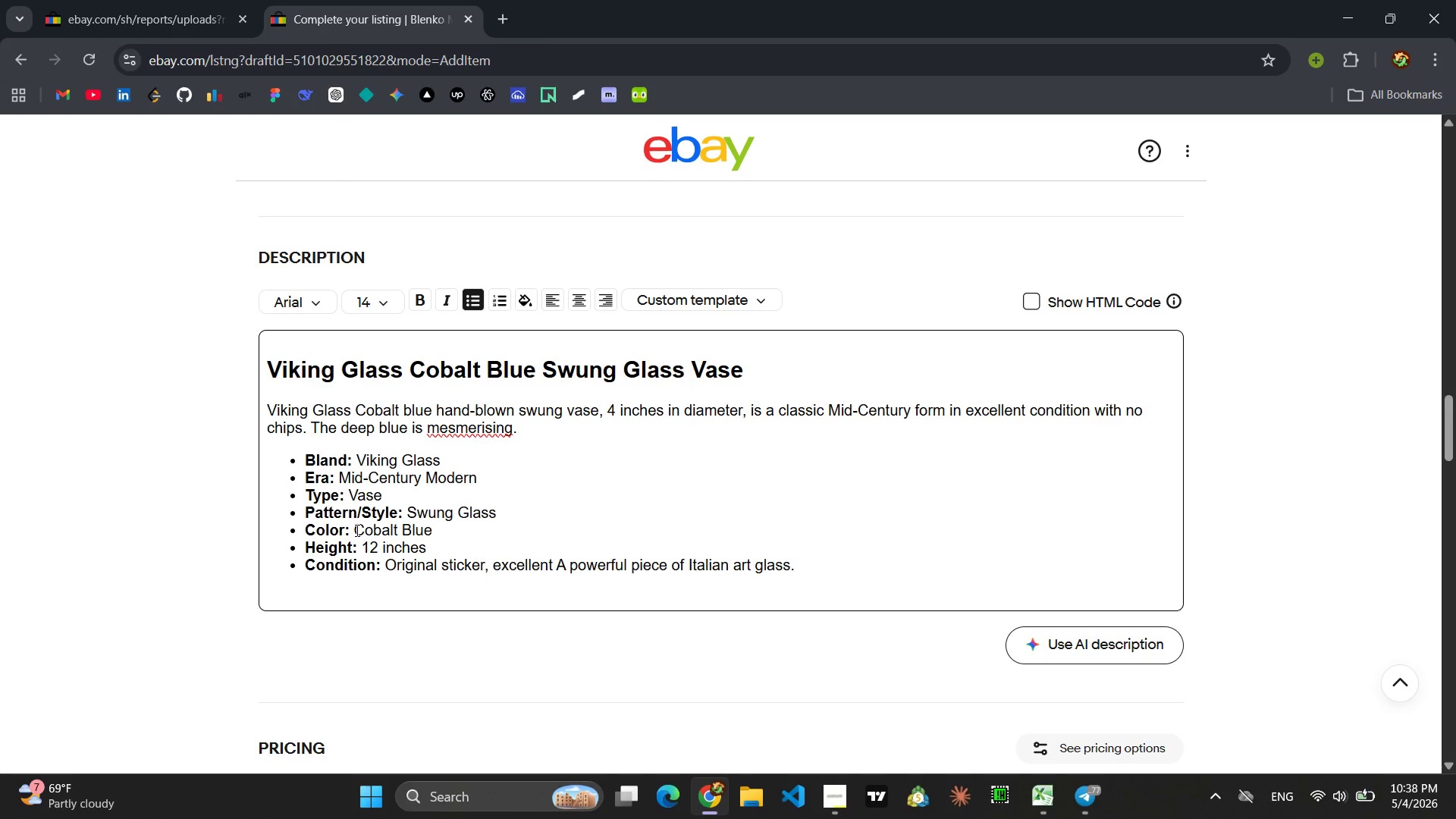 
left_click_drag(start_coordinate=[376, 544], to_coordinate=[362, 550])
 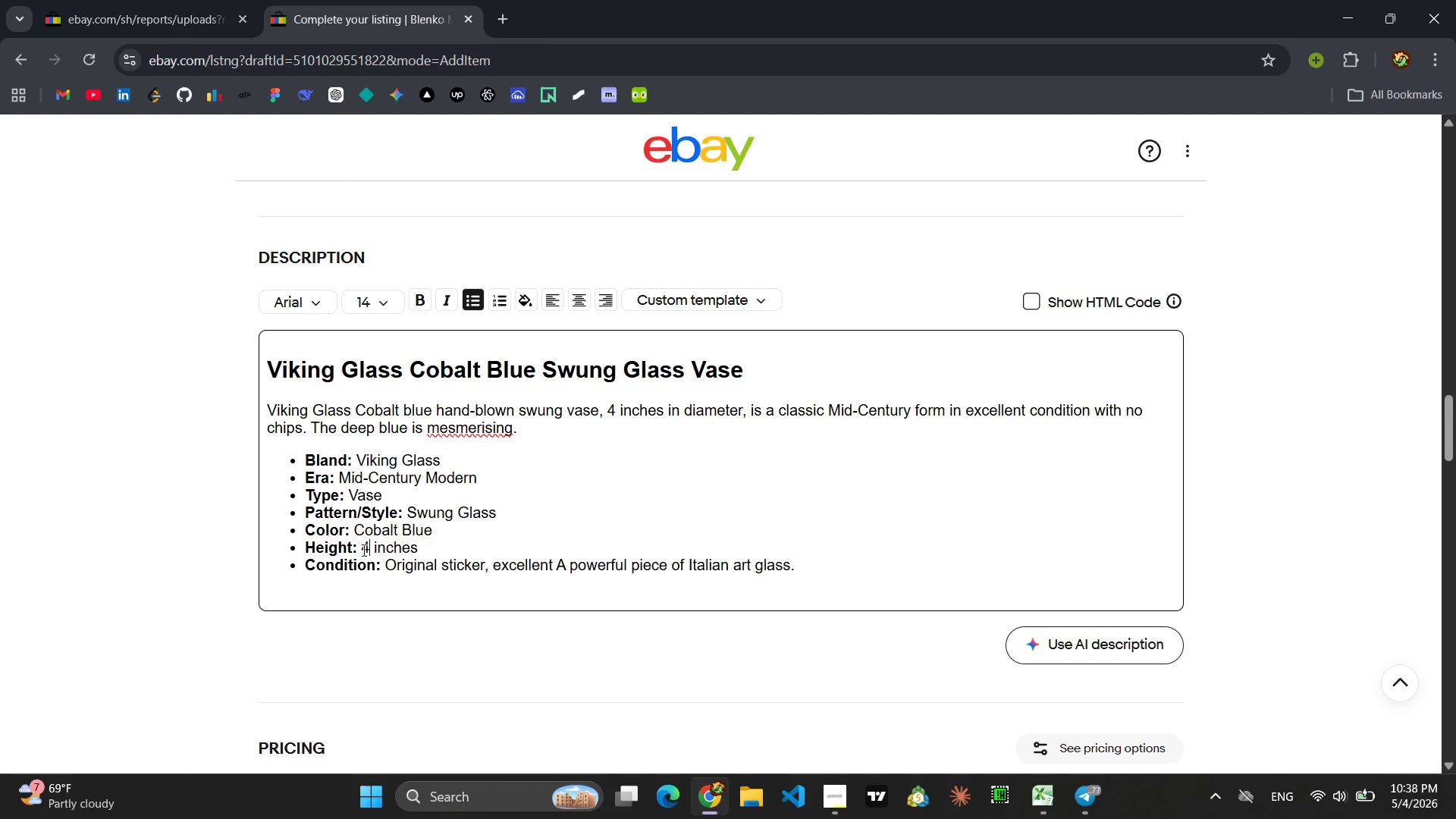 
key(4)
 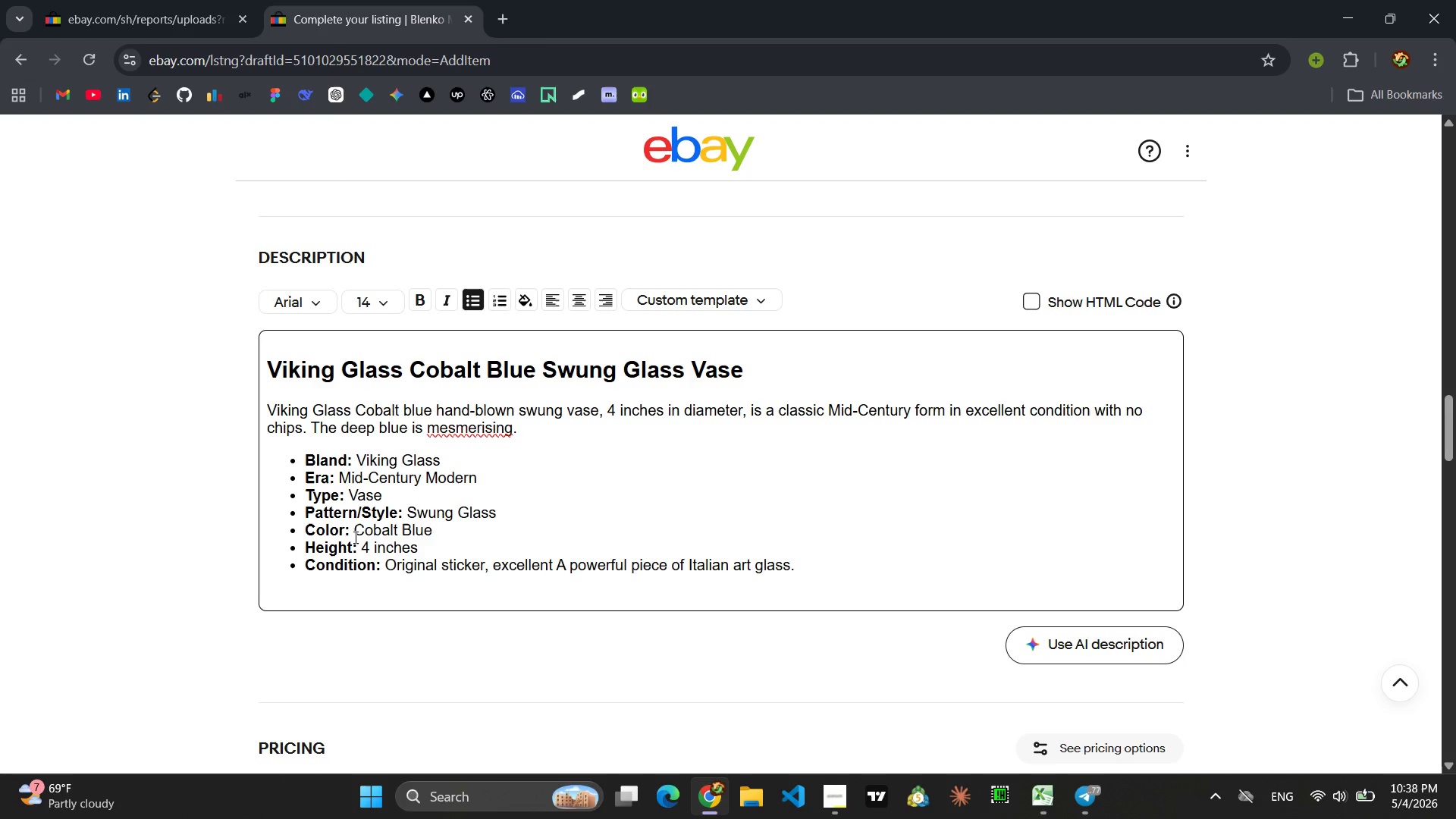 
left_click_drag(start_coordinate=[352, 546], to_coordinate=[309, 551])
 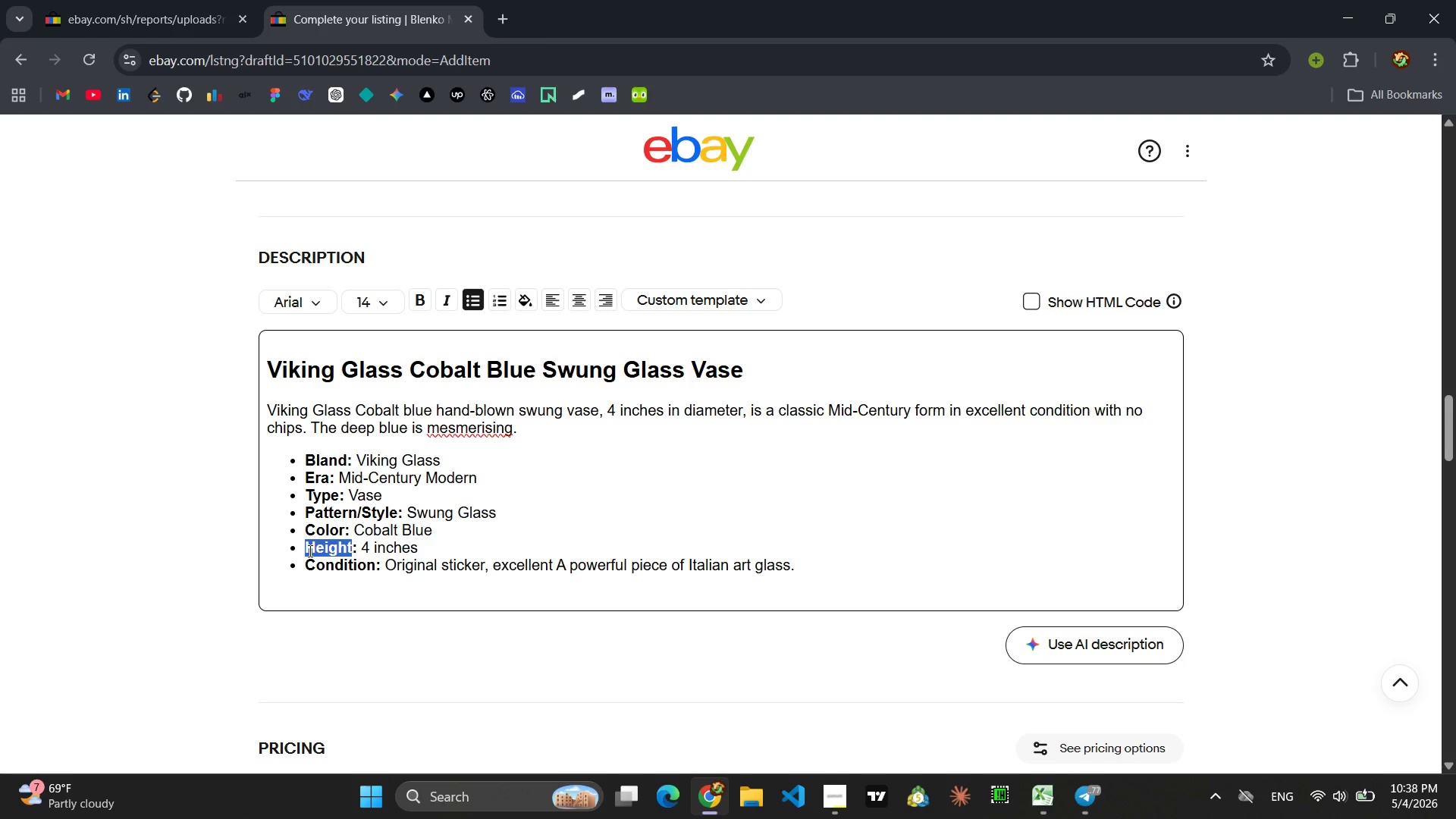 
type(Diameter)
 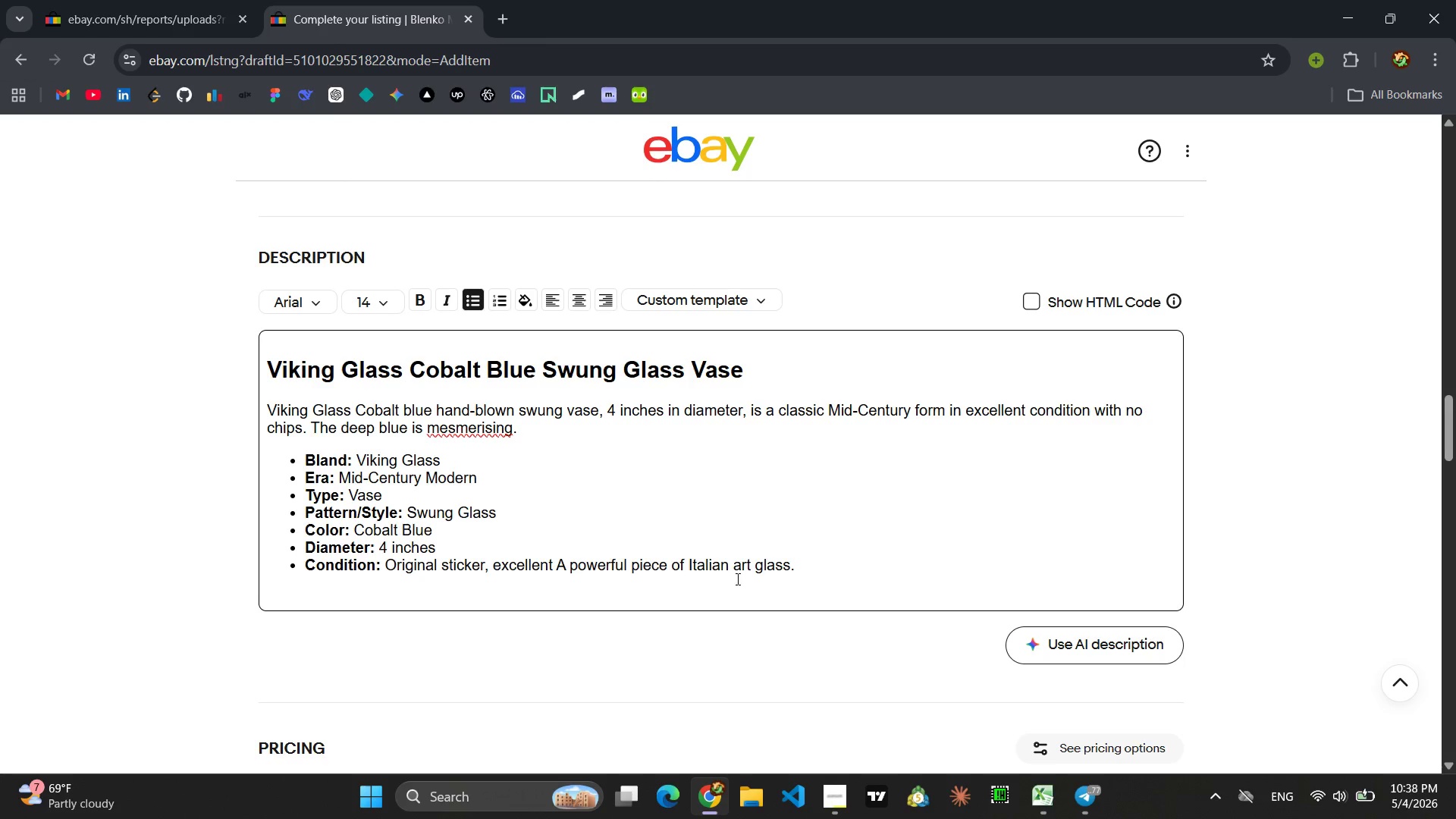 
left_click_drag(start_coordinate=[796, 573], to_coordinate=[388, 563])
 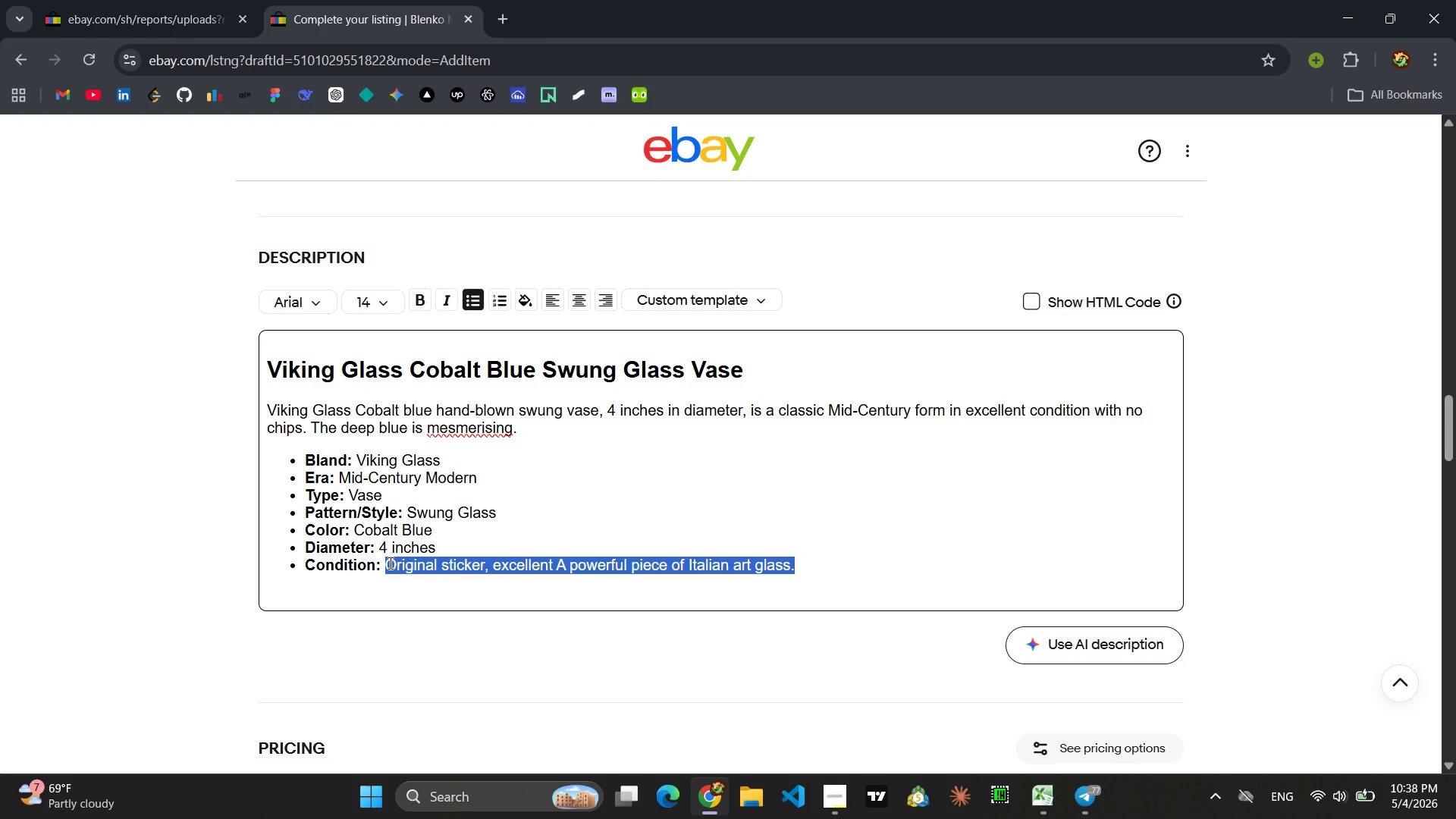 
type(Excellent, no chips a)
key(Backspace)
type(A pi)
key(Backspace)
type(eiti)
key(Backspace)
key(Backspace)
key(Backspace)
type(tite but powerfull)
key(Backspace)
type( pop of color.)
 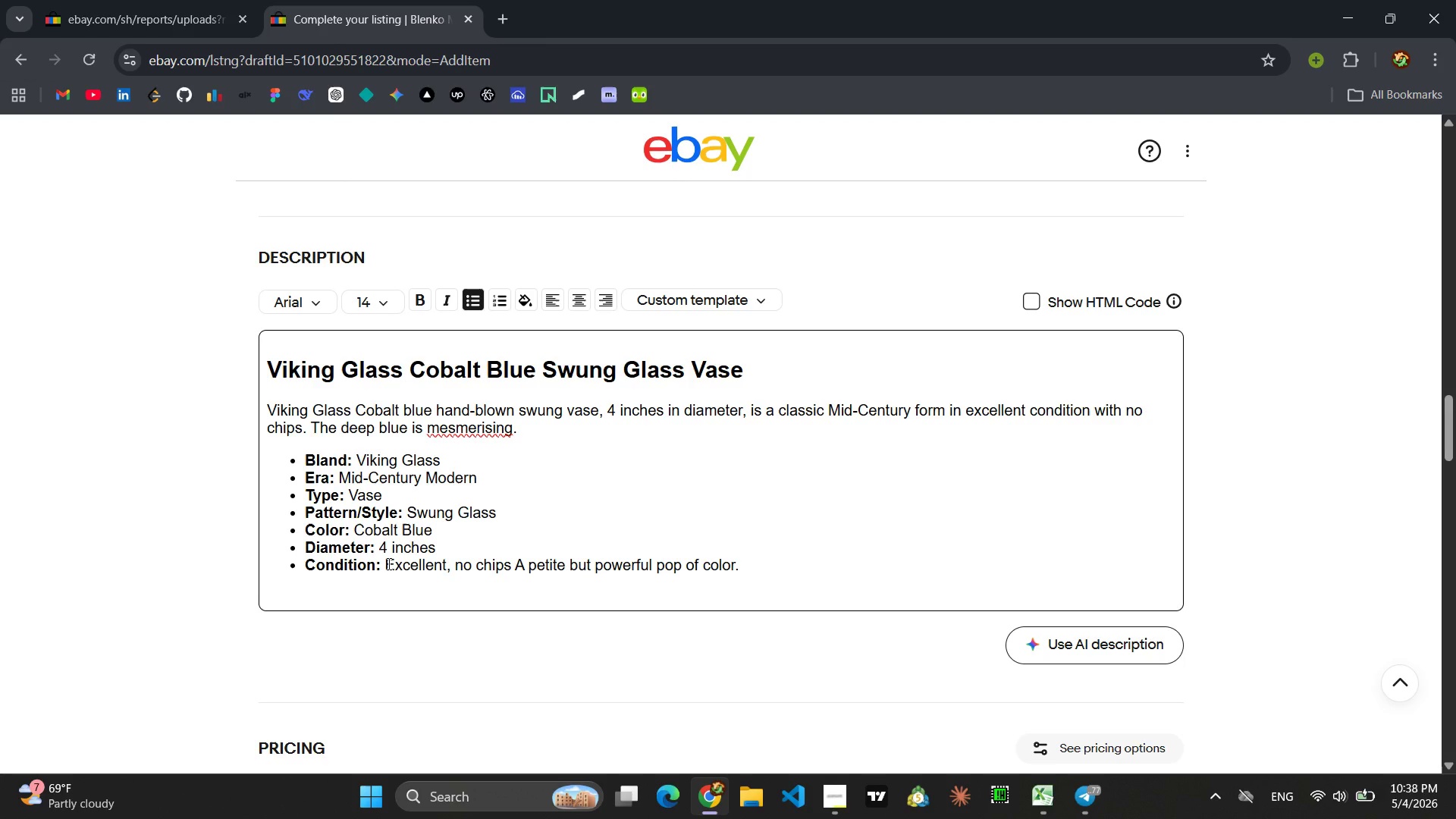 
left_click([1028, 298])
 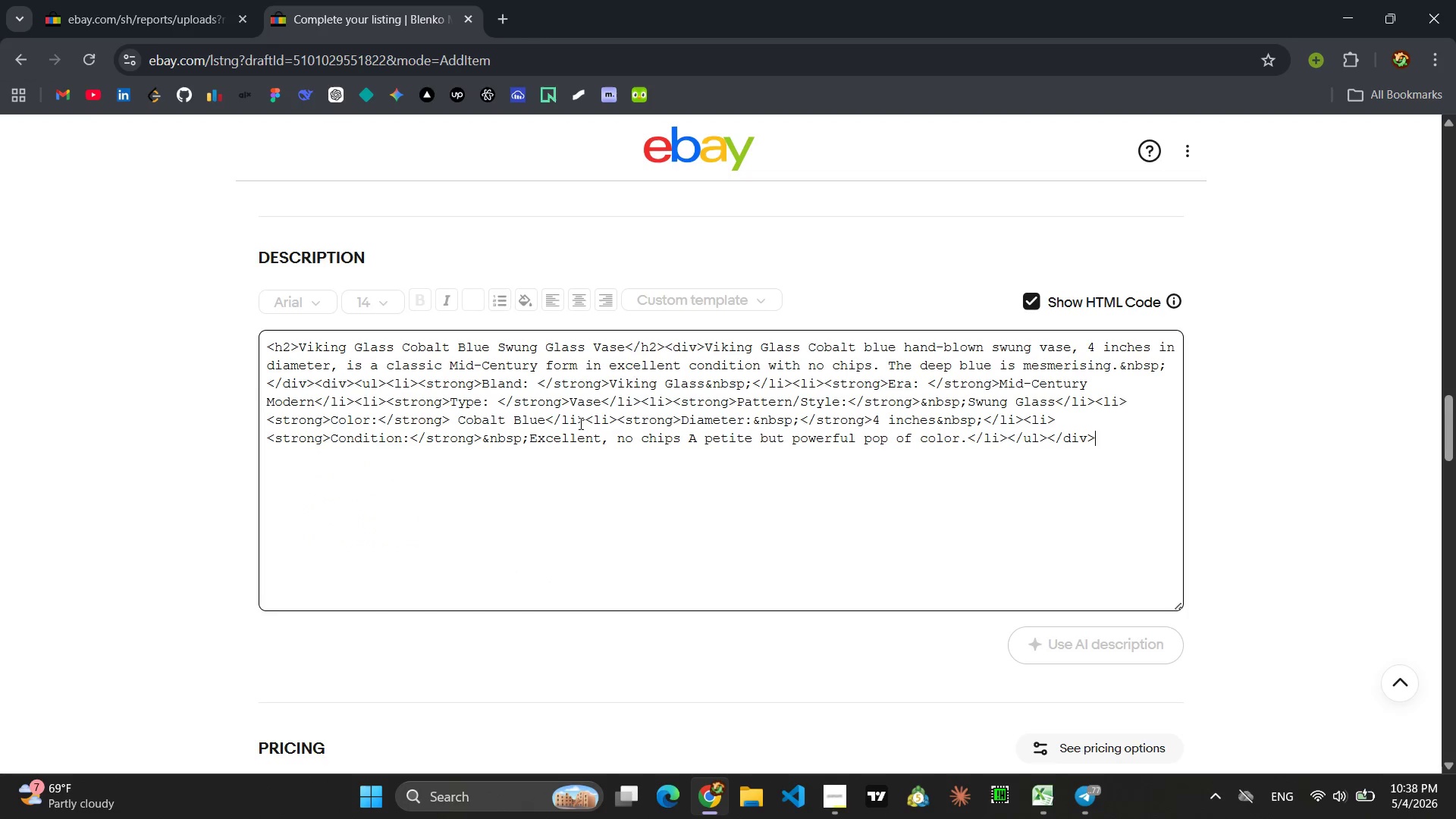 
left_click([576, 423])
 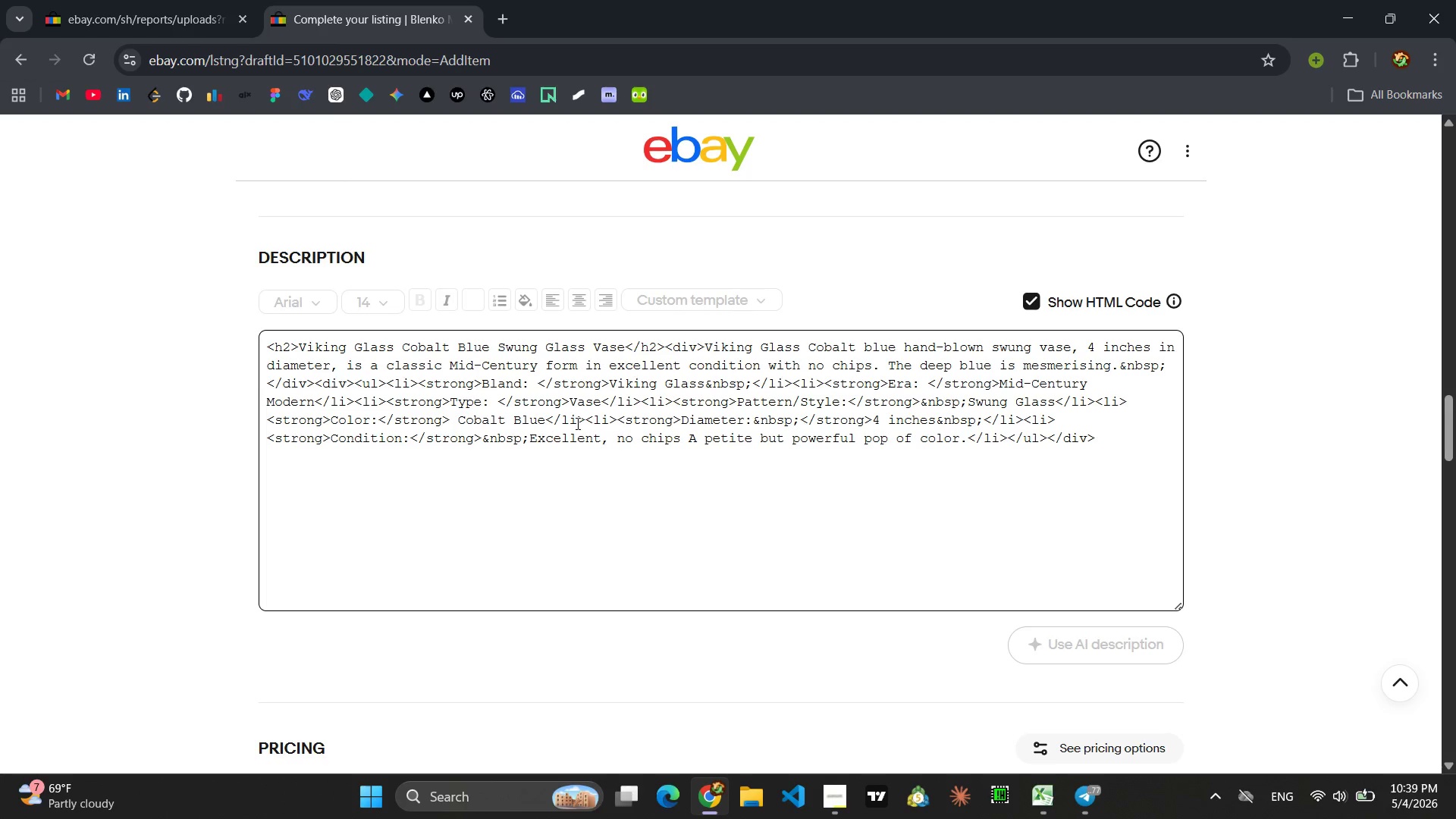 
key(Control+ControlLeft)
 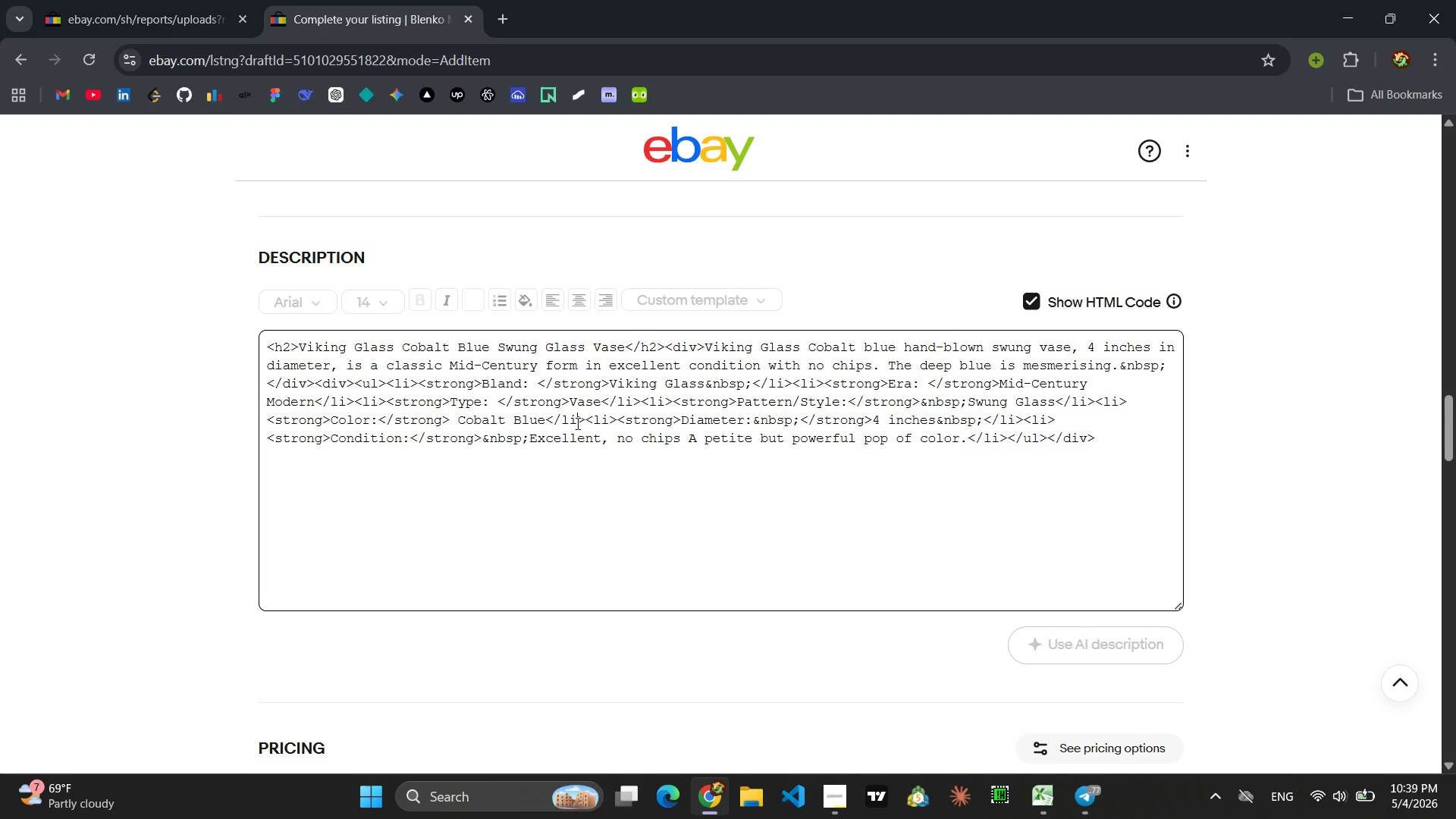 
key(Control+A)
 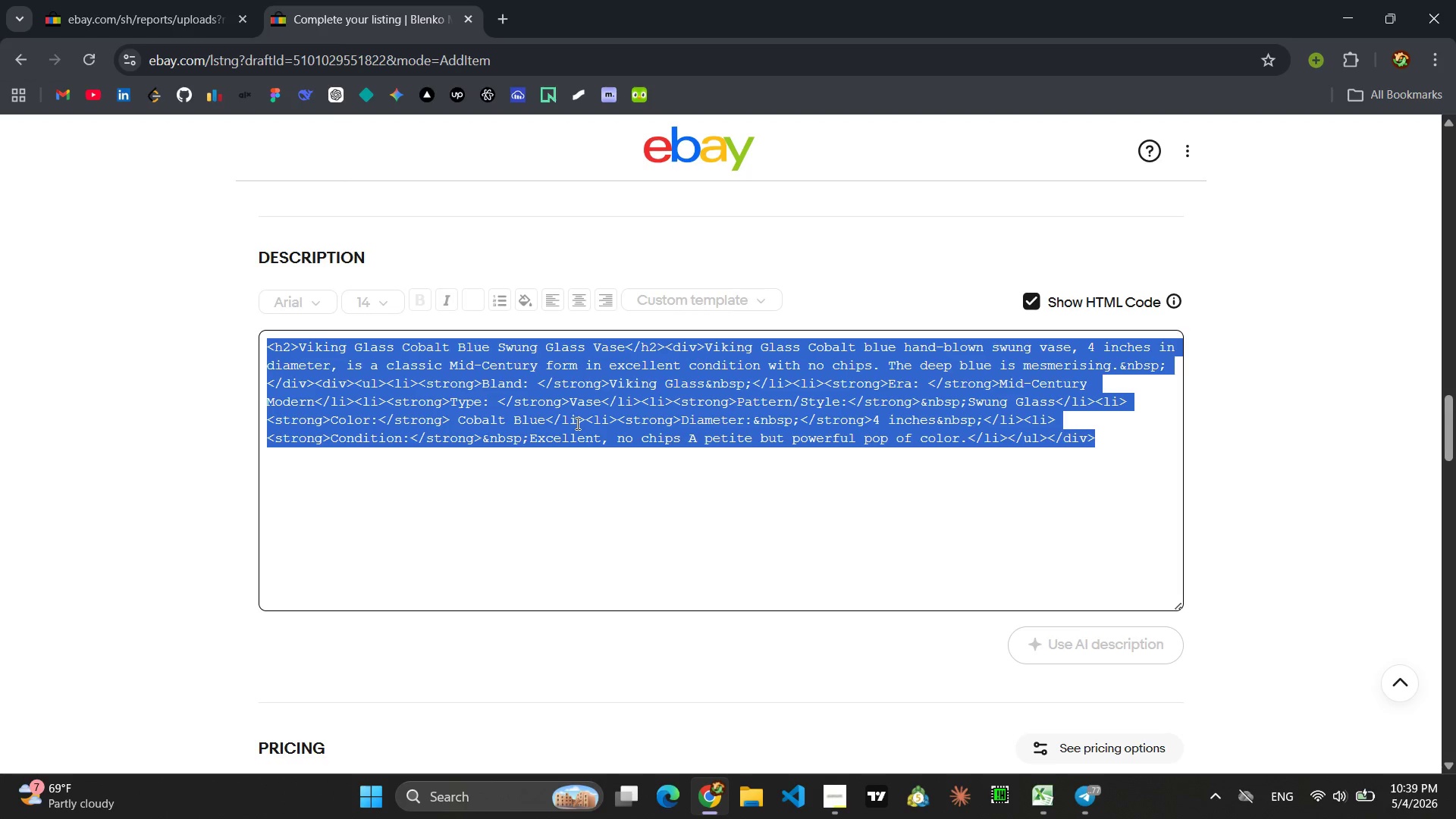 
key(Control+C)
 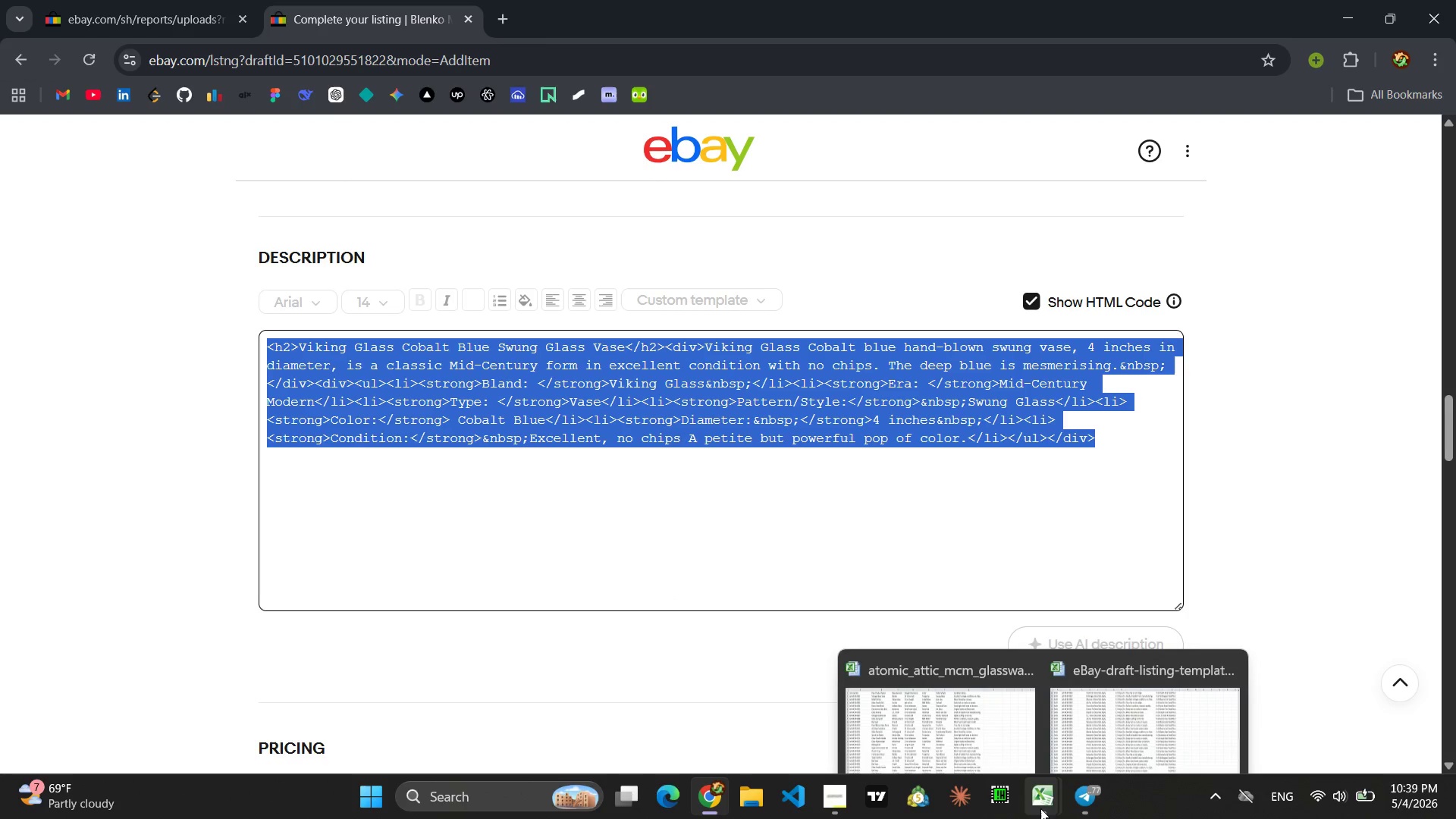 
left_click([1091, 703])
 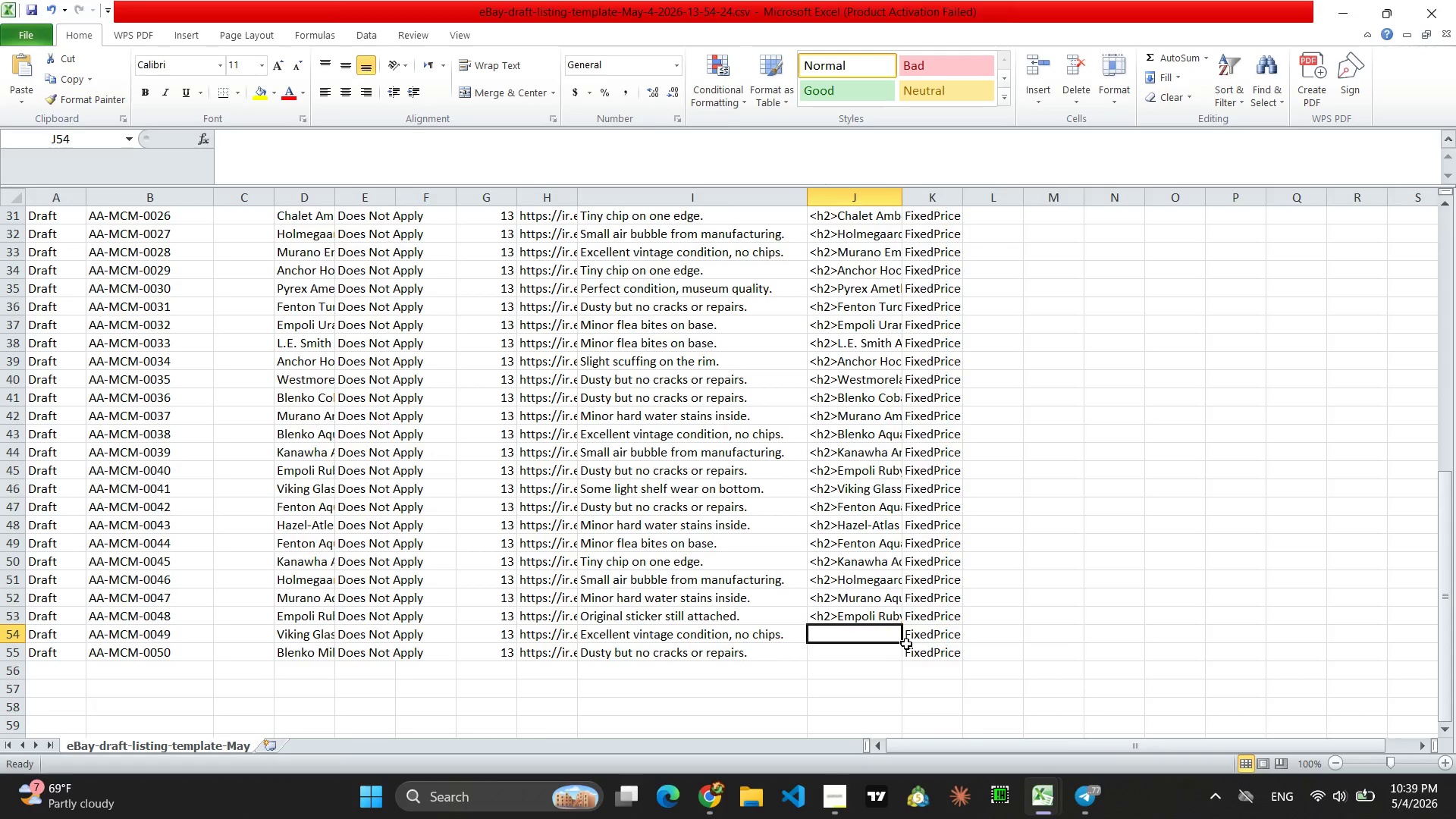 
key(Control+V)
 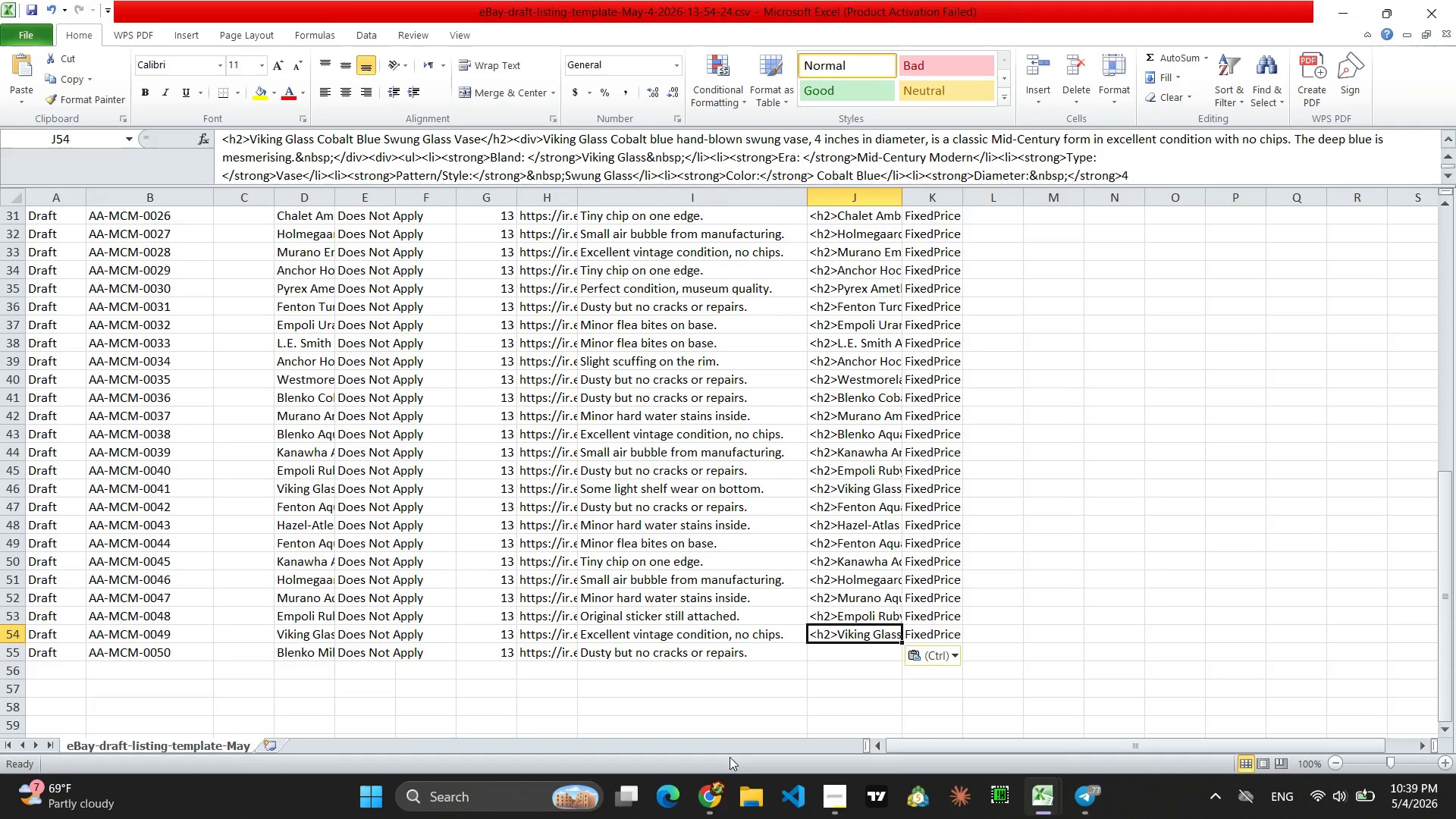 
left_click([712, 800])
 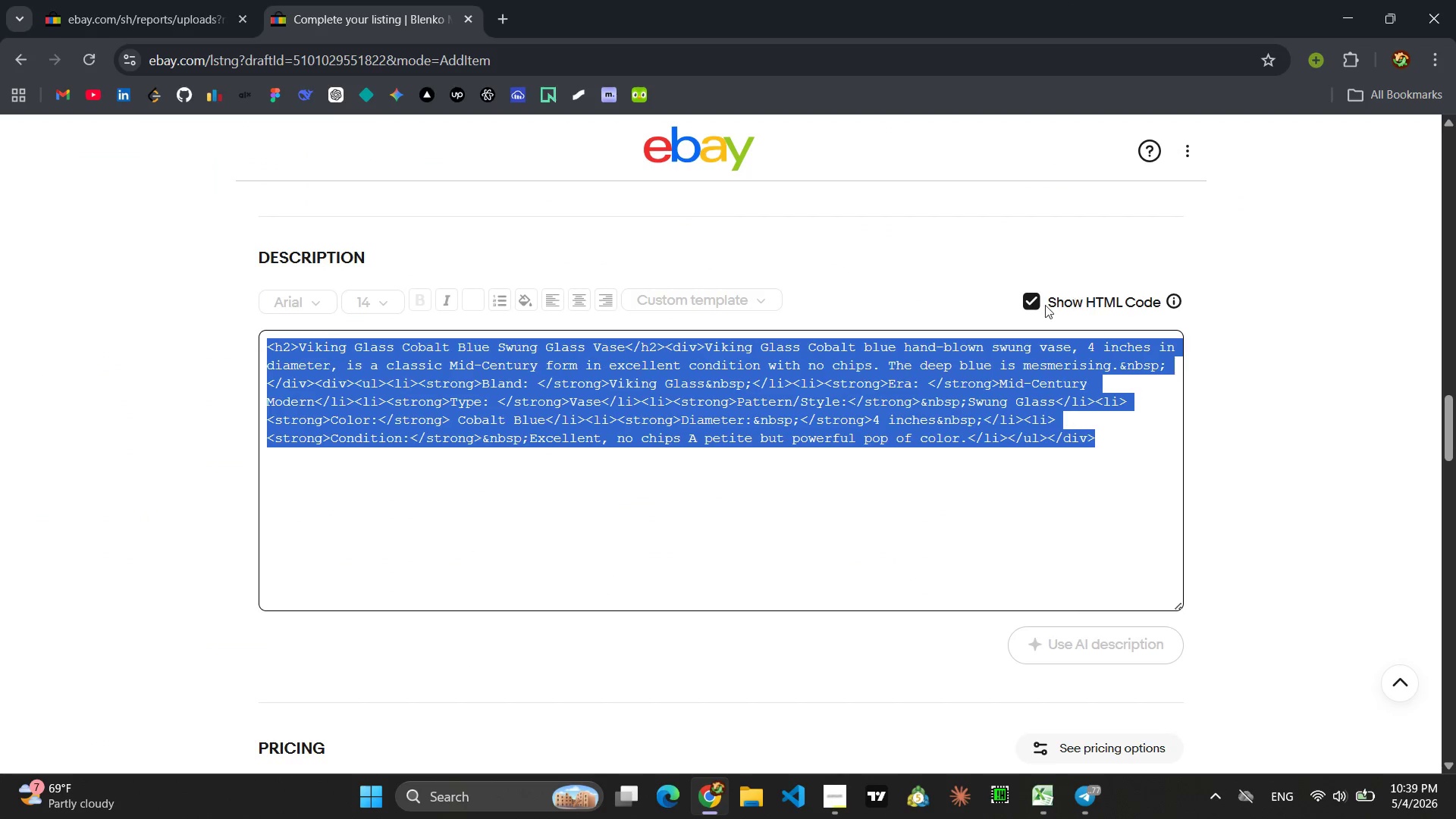 
left_click([1034, 303])
 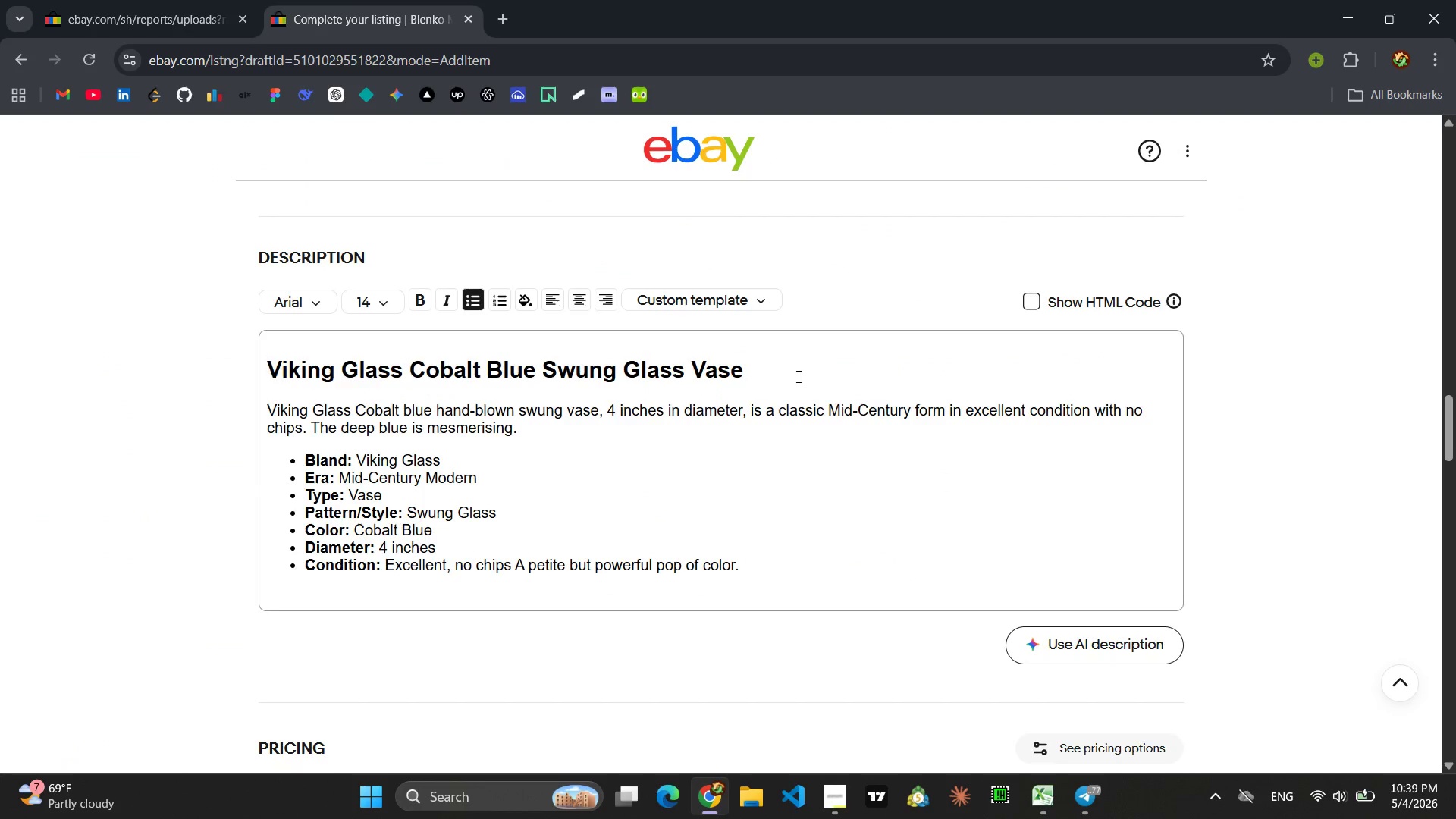 
left_click_drag(start_coordinate=[767, 376], to_coordinate=[248, 378])
 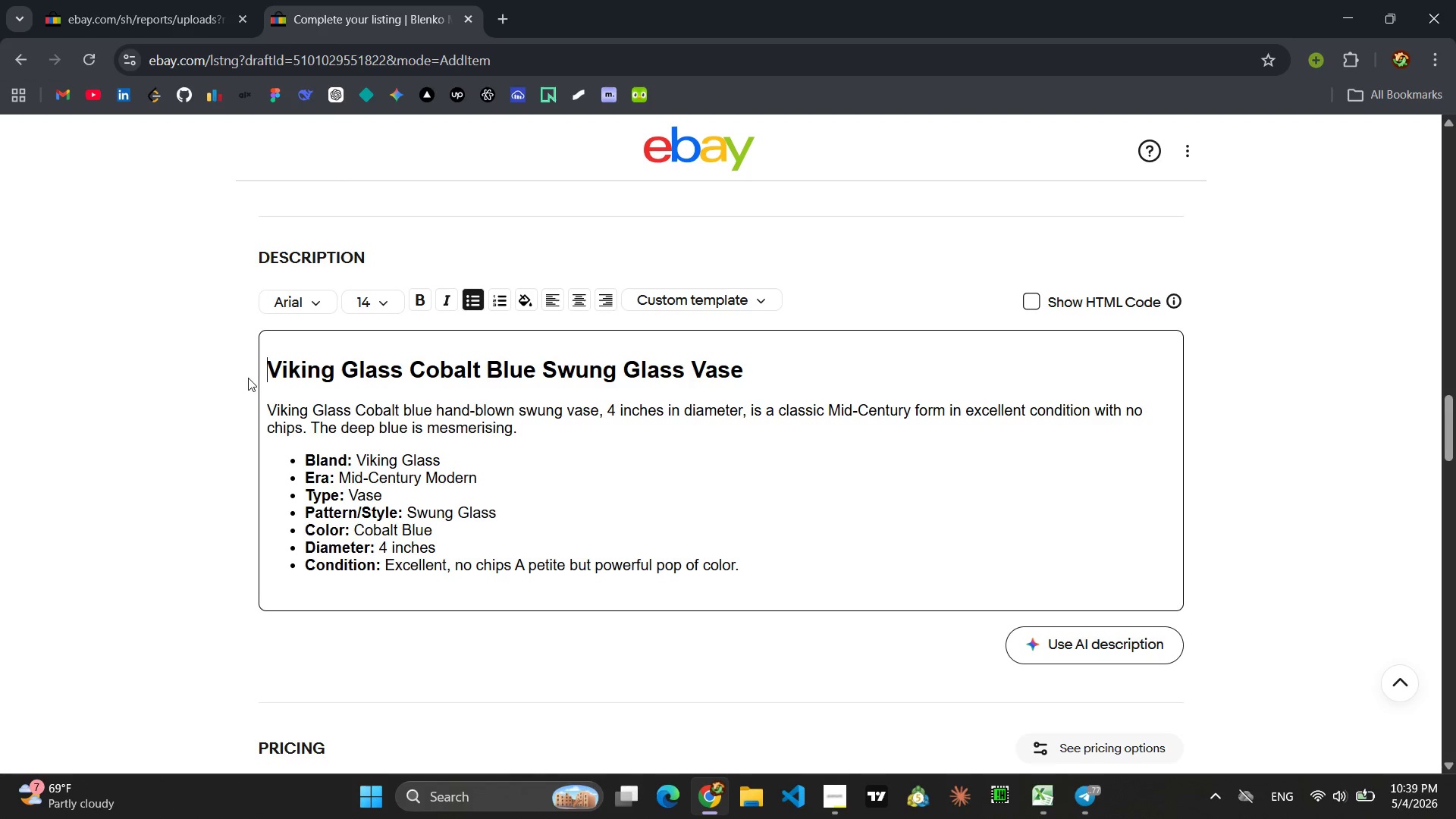 
key(Shift+N)
 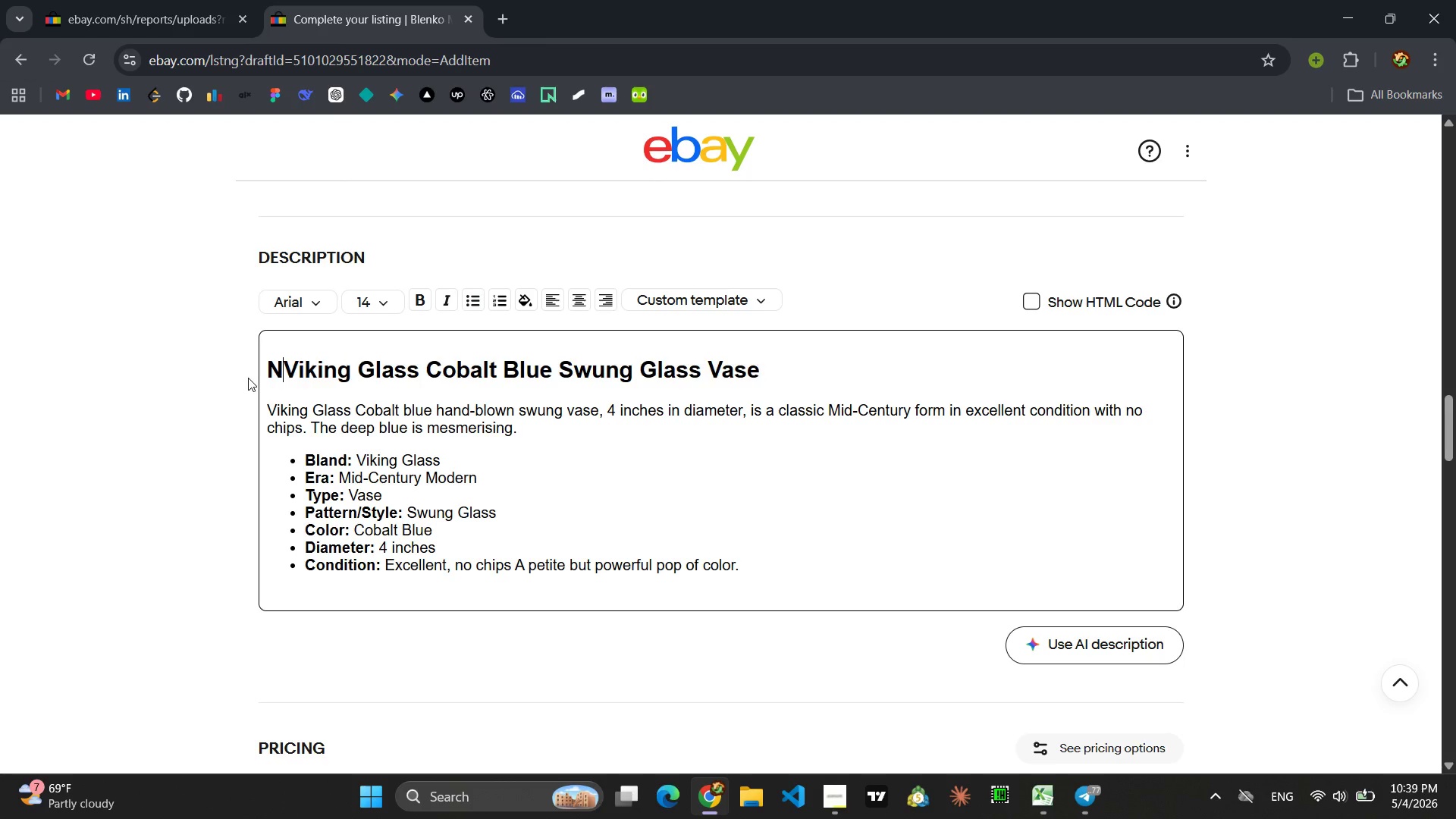 
key(Backspace)
 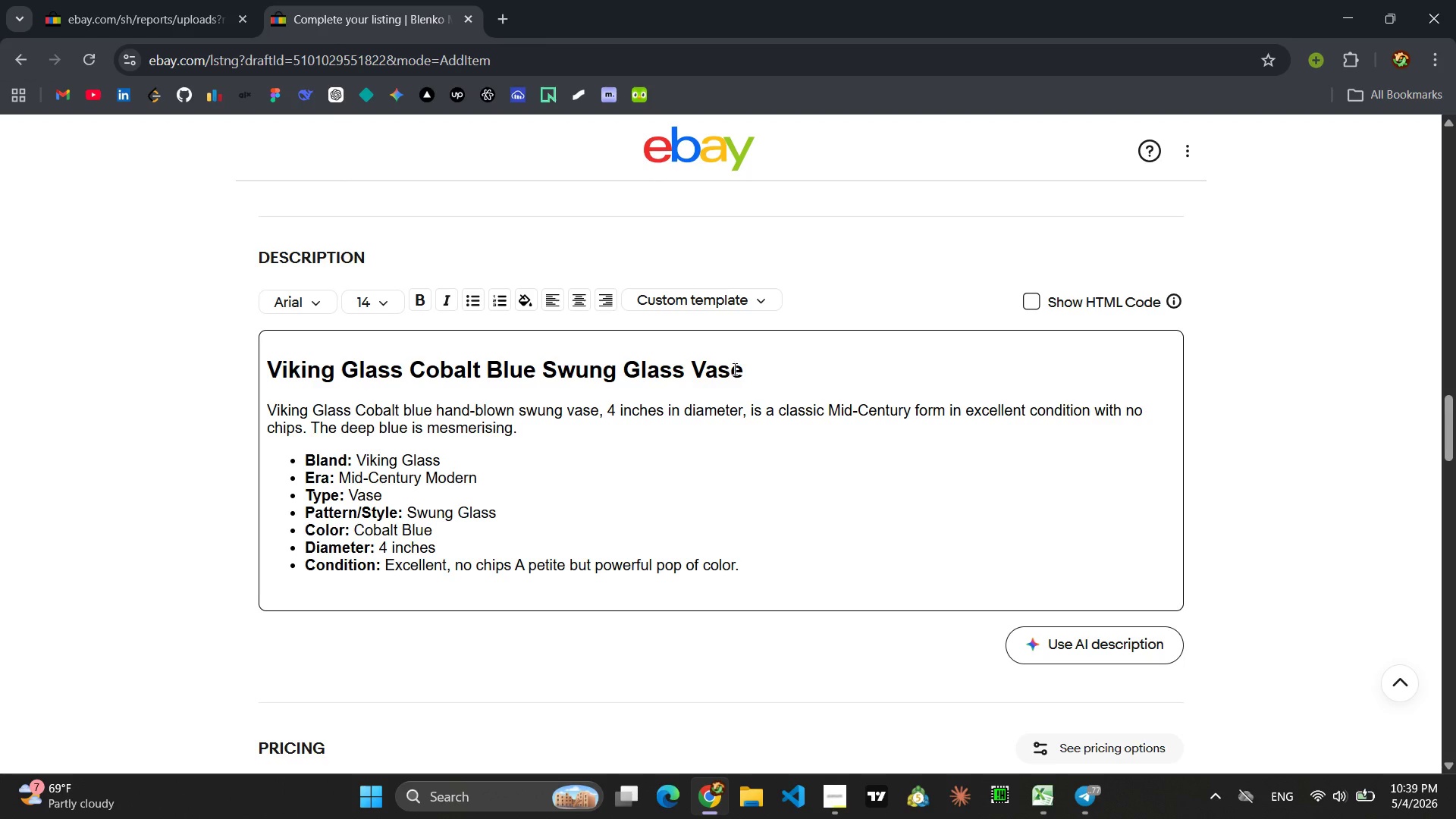 
left_click_drag(start_coordinate=[751, 372], to_coordinate=[273, 378])
 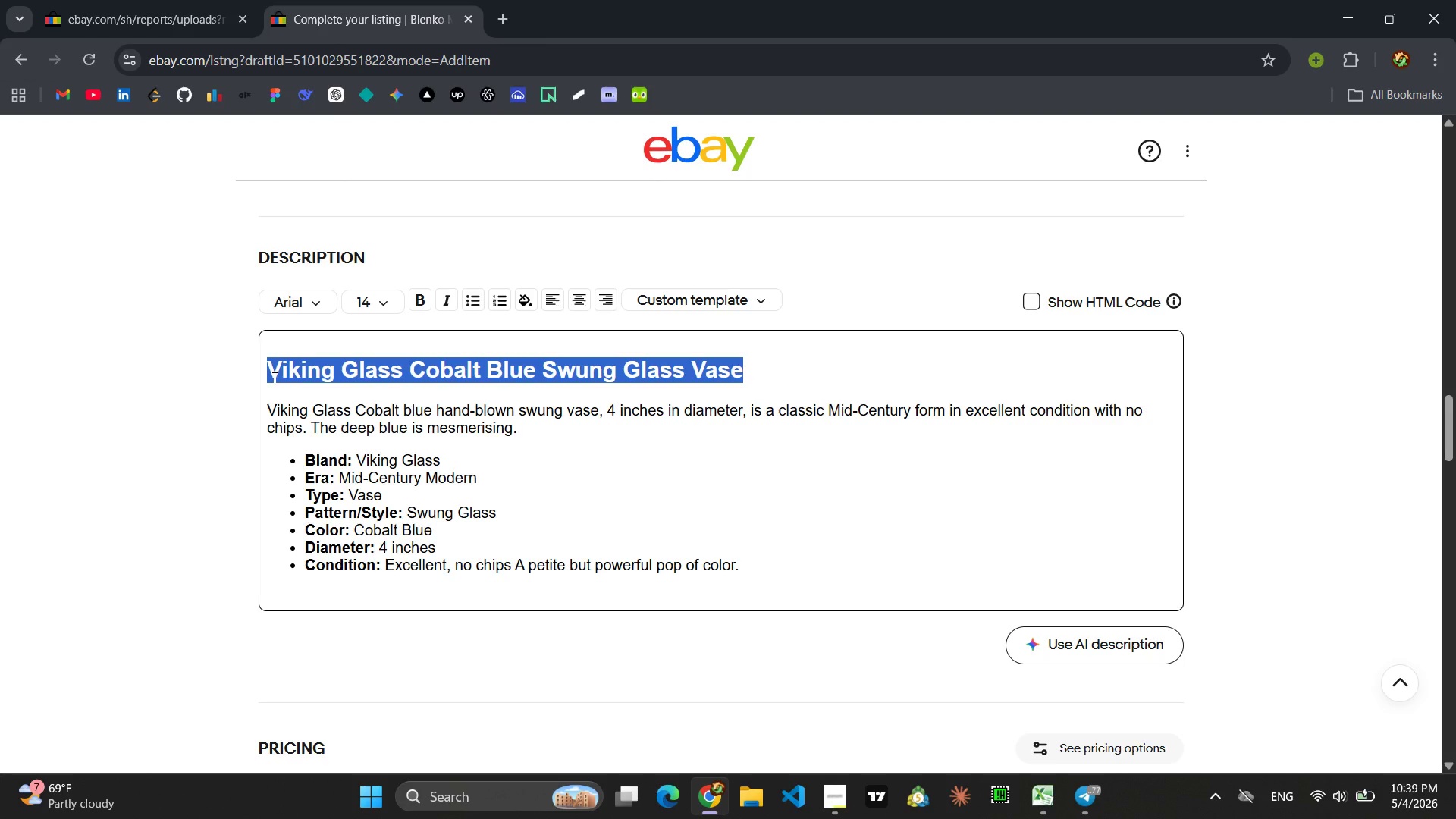 
type(Blenko m)
key(Backspace)
type(Milk WHi)
key(Backspace)
key(Backspace)
type(hite Hobnail Glass Bowl)
 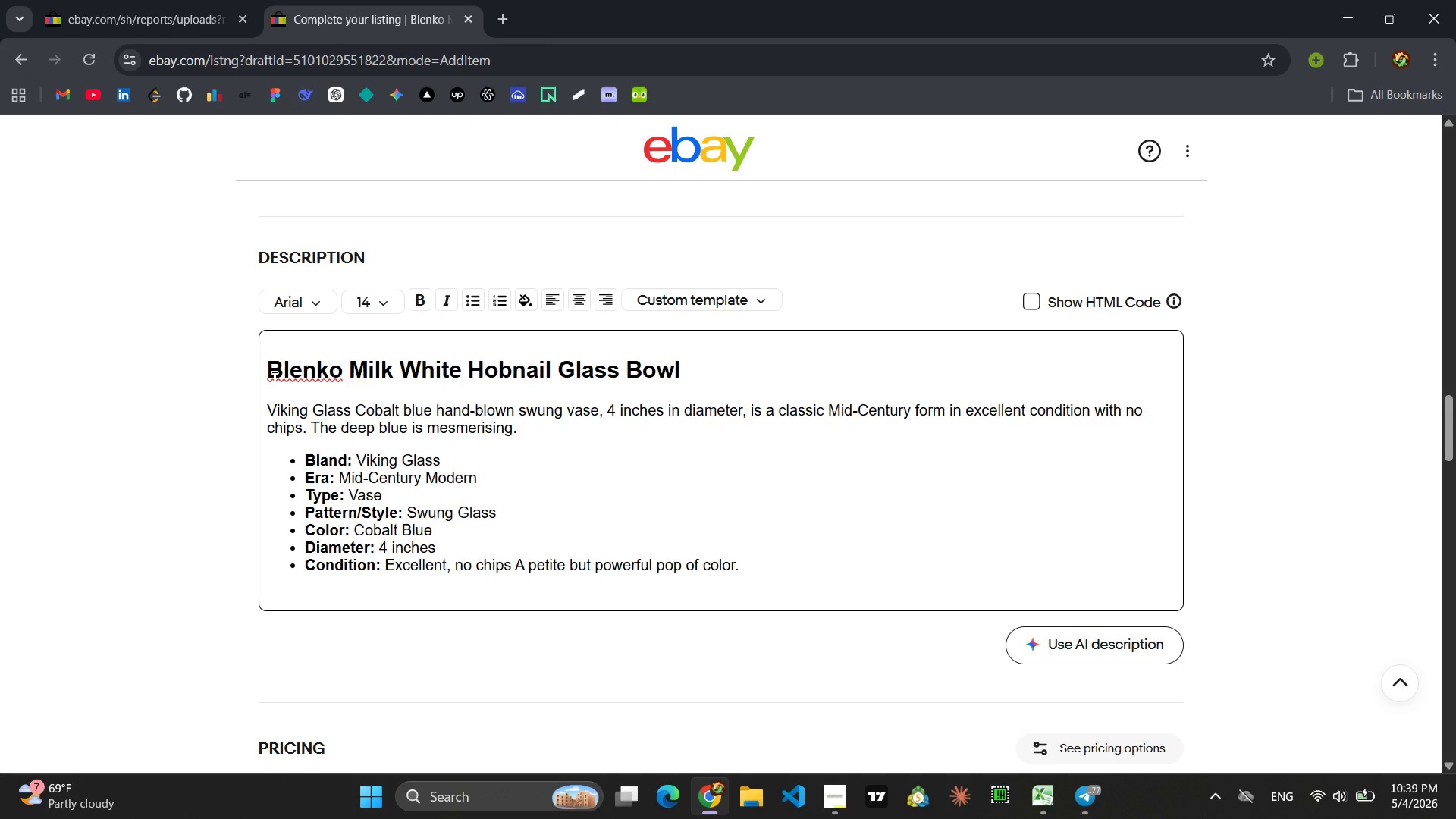 
left_click_drag(start_coordinate=[530, 425], to_coordinate=[262, 411])
 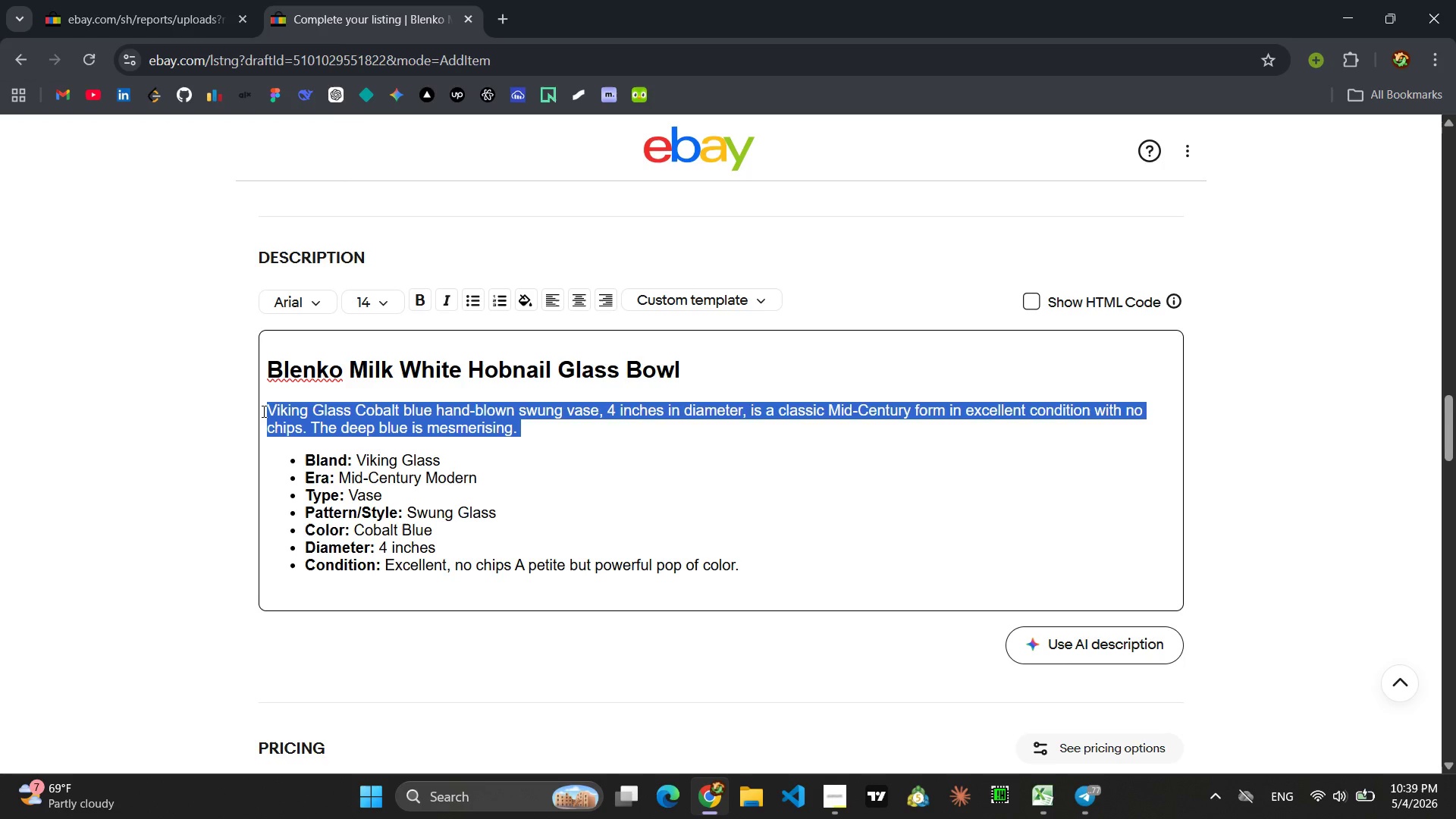 
type(Blenko's )
 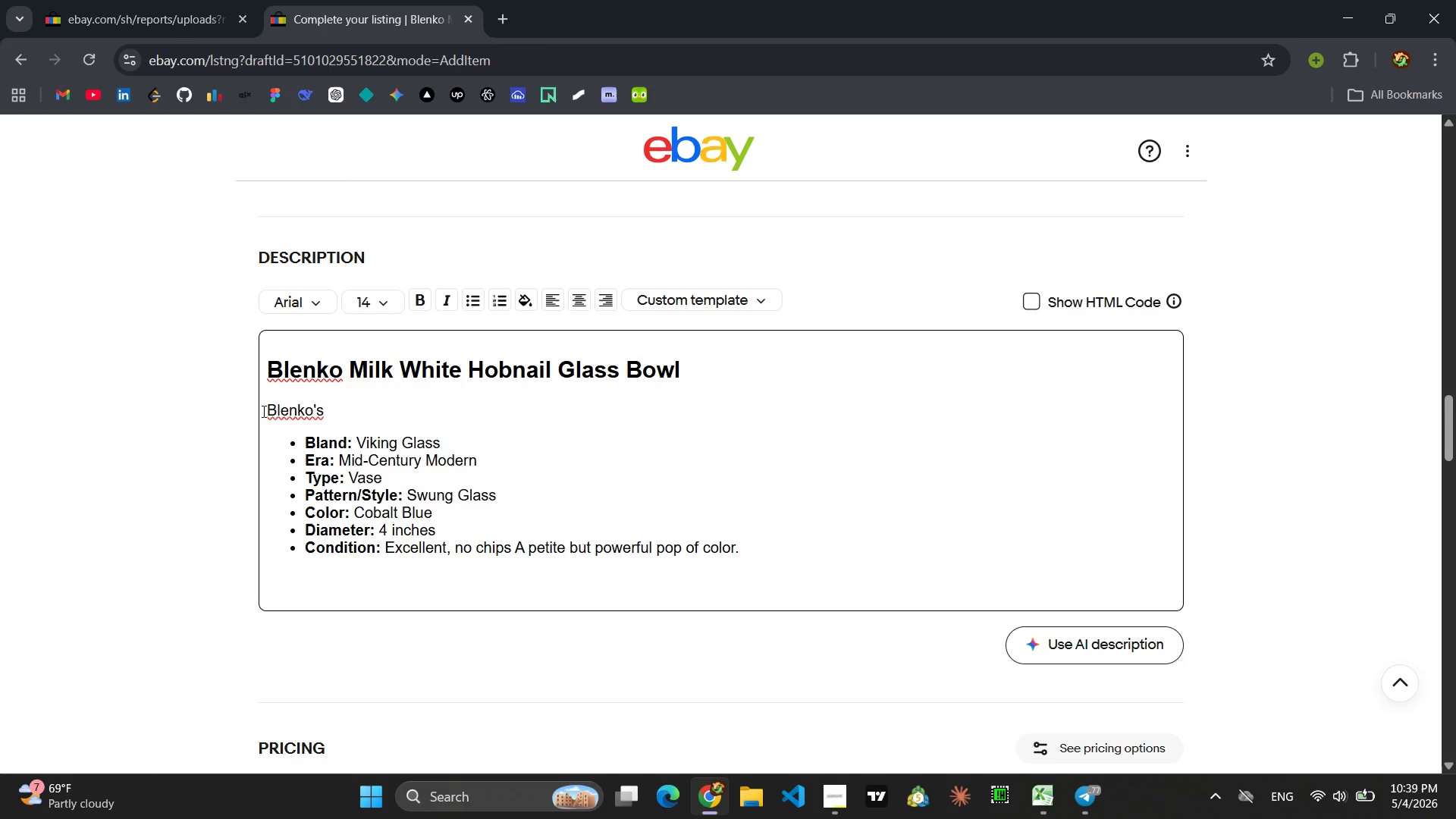 
type( min)
key(Backspace)
type(il)
key(Backspace)
key(Backspace)
type(lk white)
 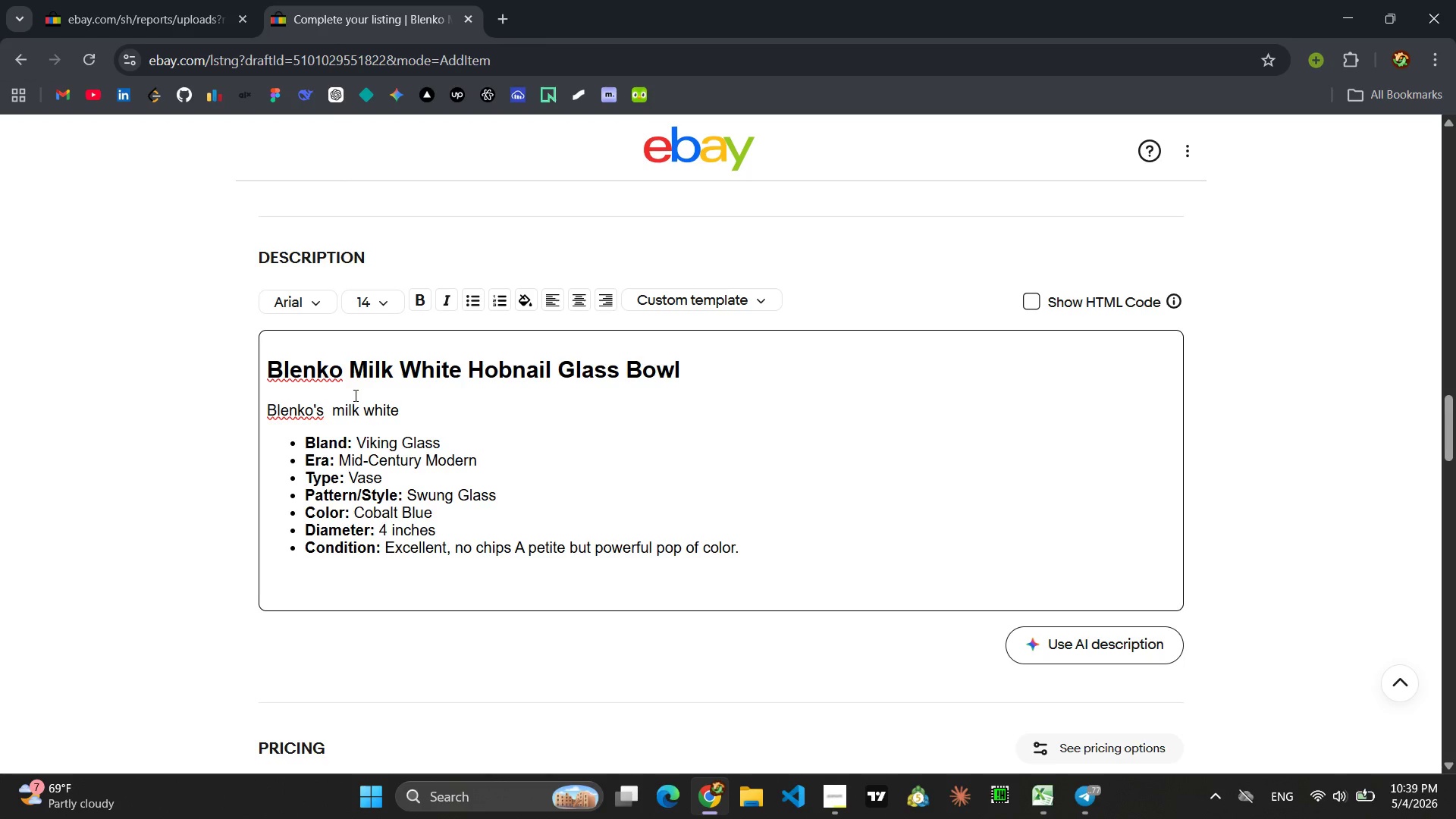 
left_click([328, 410])
 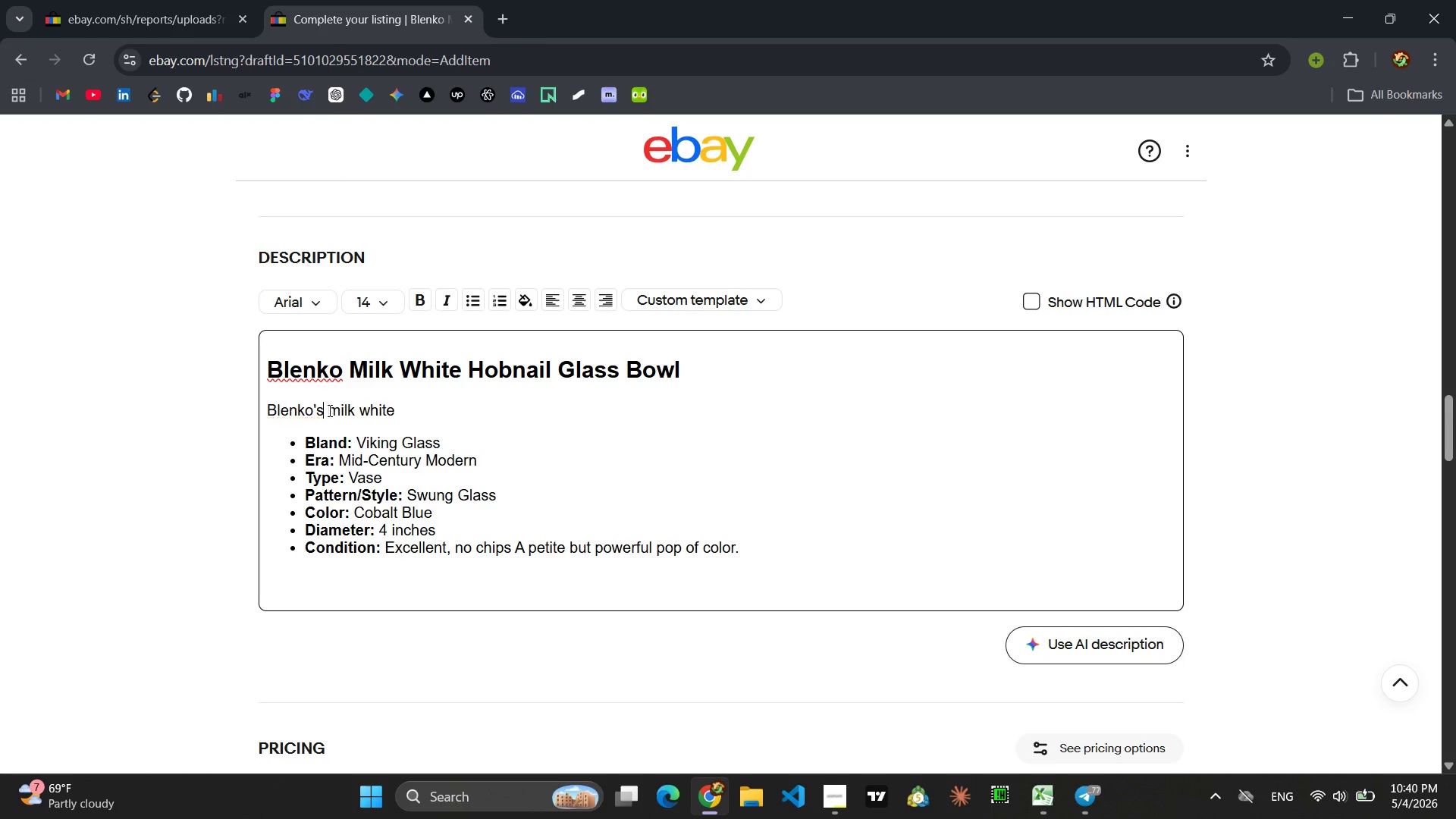 
key(Backspace)
 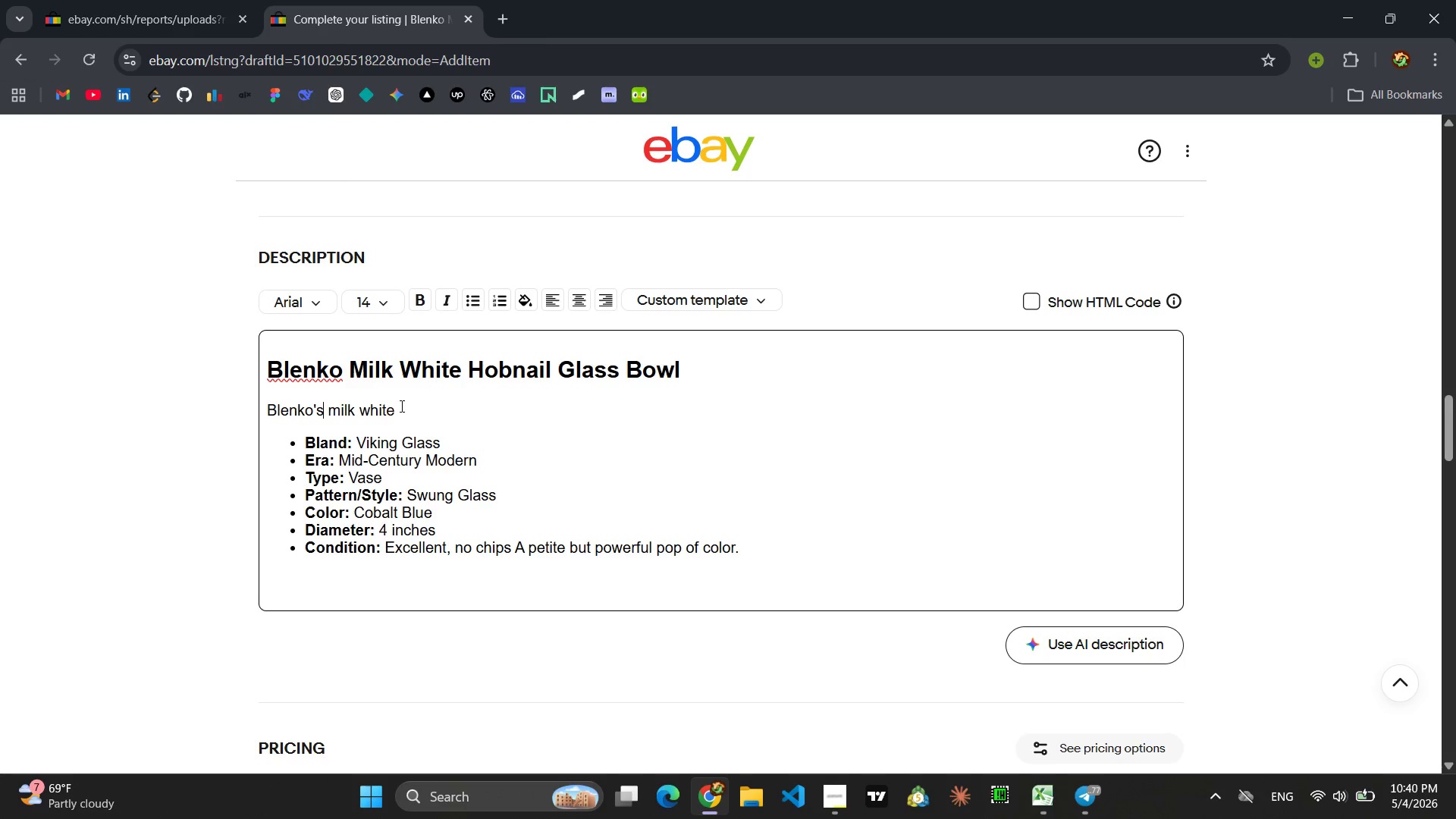 
left_click([403, 406])
 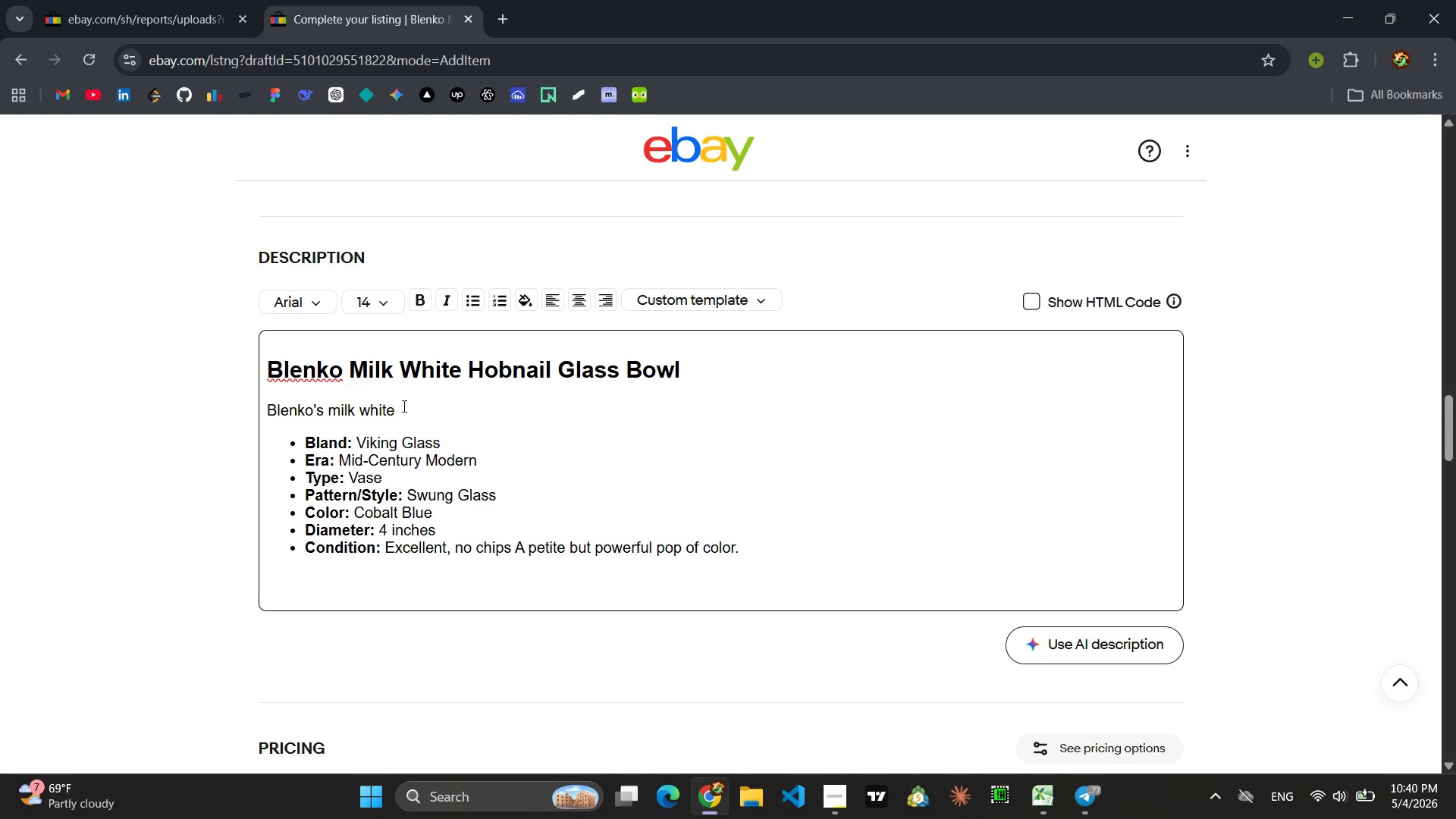 
key(Space)
 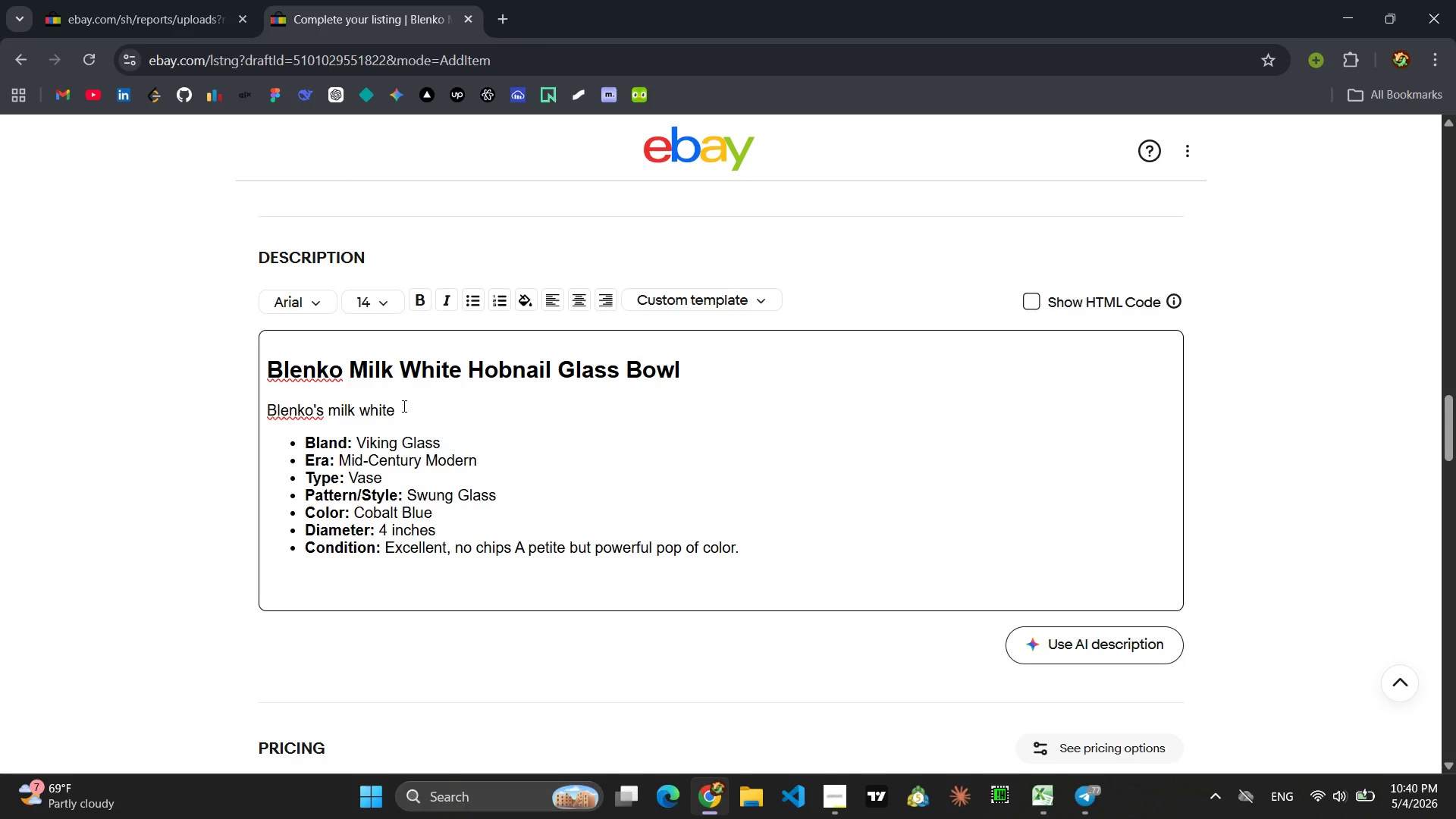 
type(hobnail bowl, 4 ic)
key(Backspace)
type(nches in diameter, is a retro Mid-Century gem. Dusty )
 